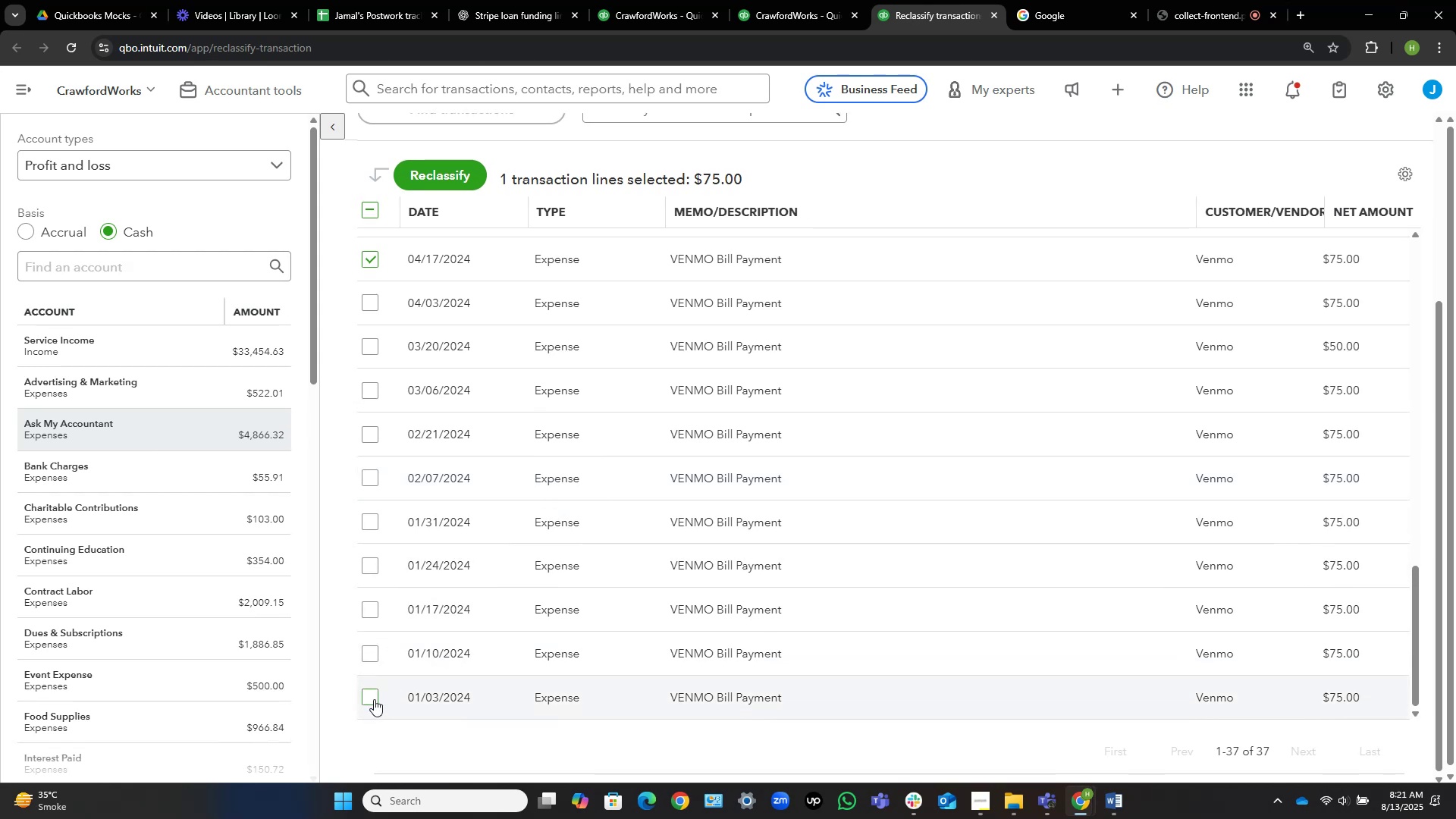 
left_click([373, 698])
 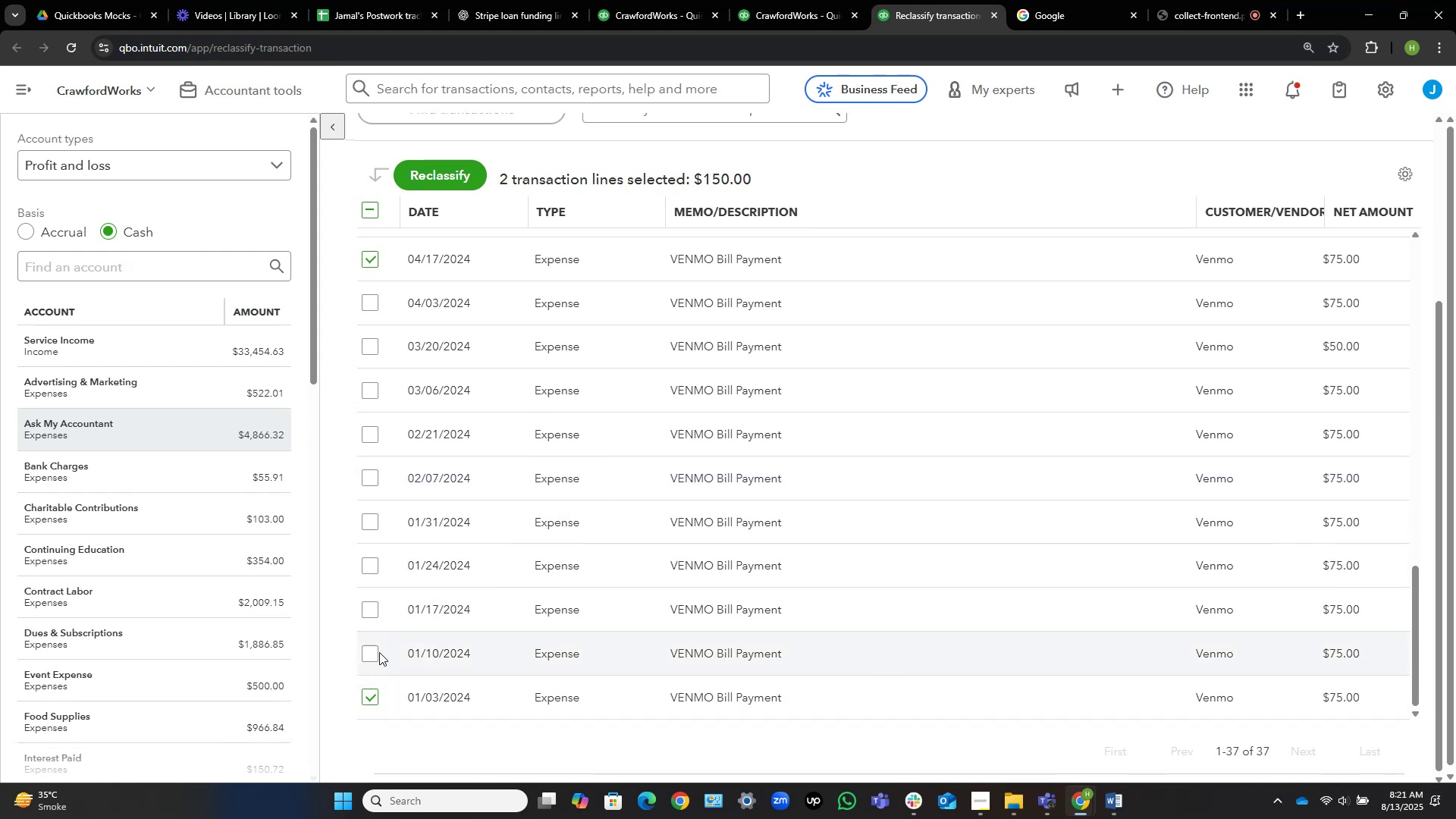 
left_click([372, 651])
 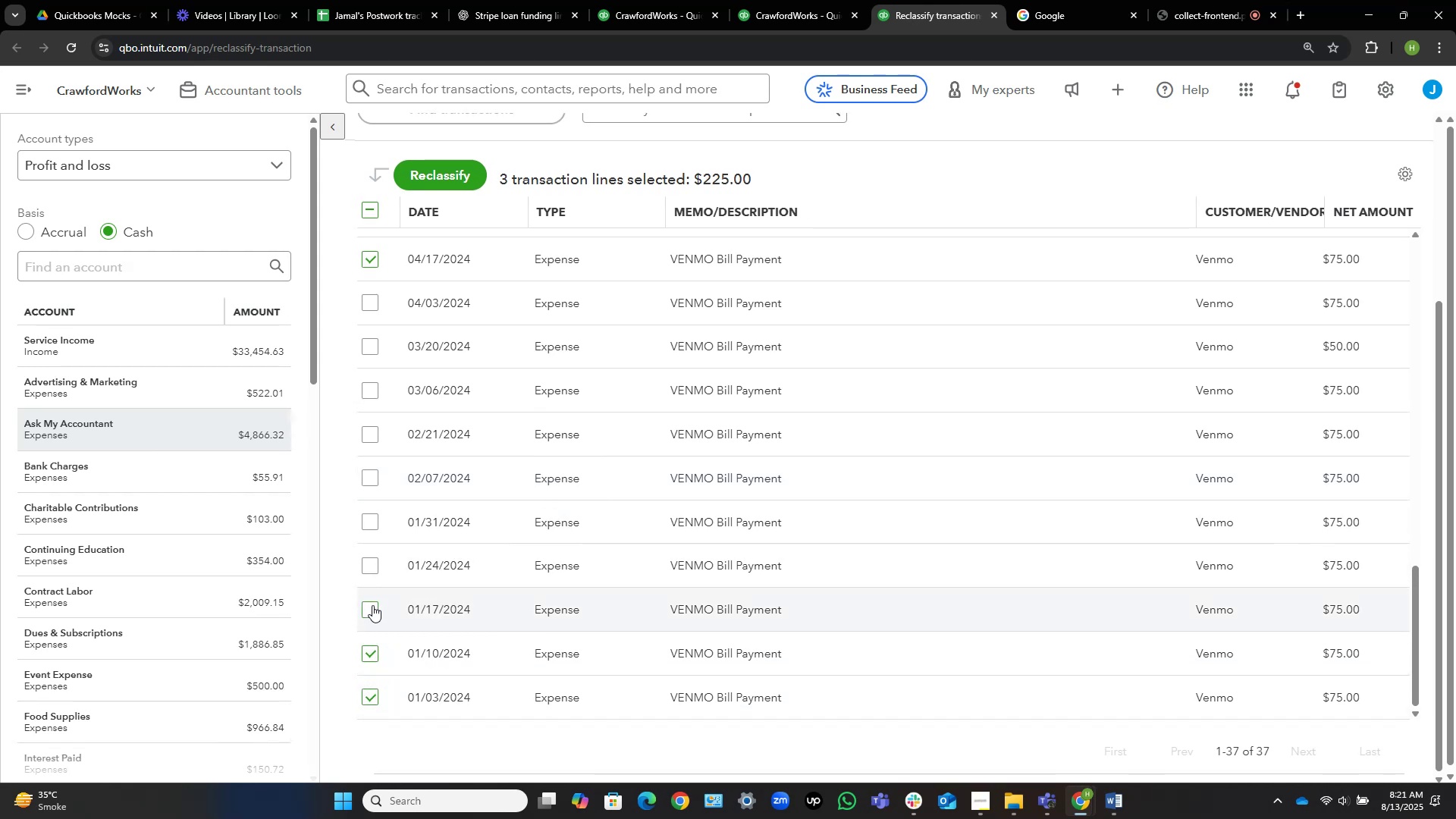 
left_click([372, 605])
 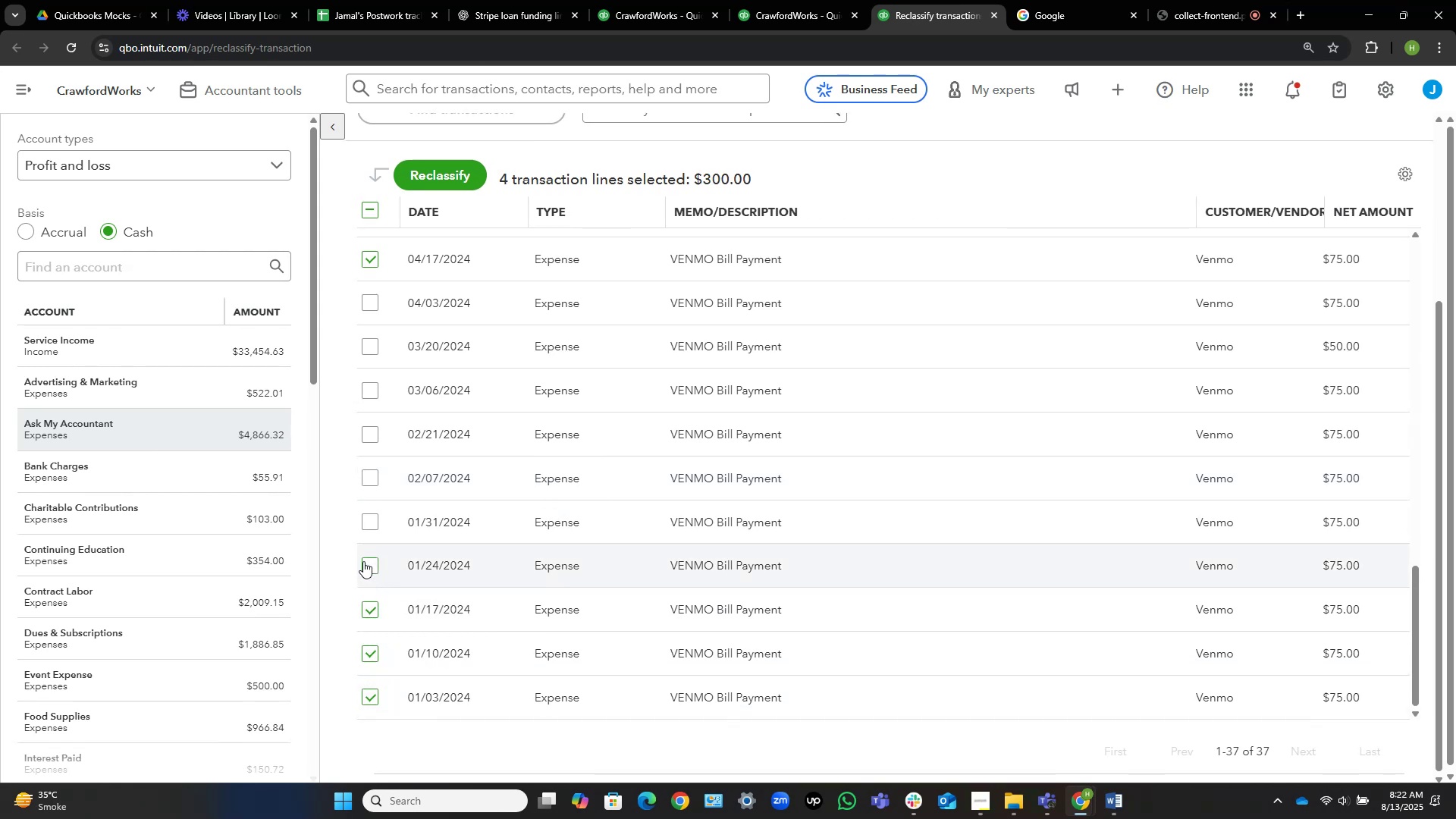 
left_click([368, 565])
 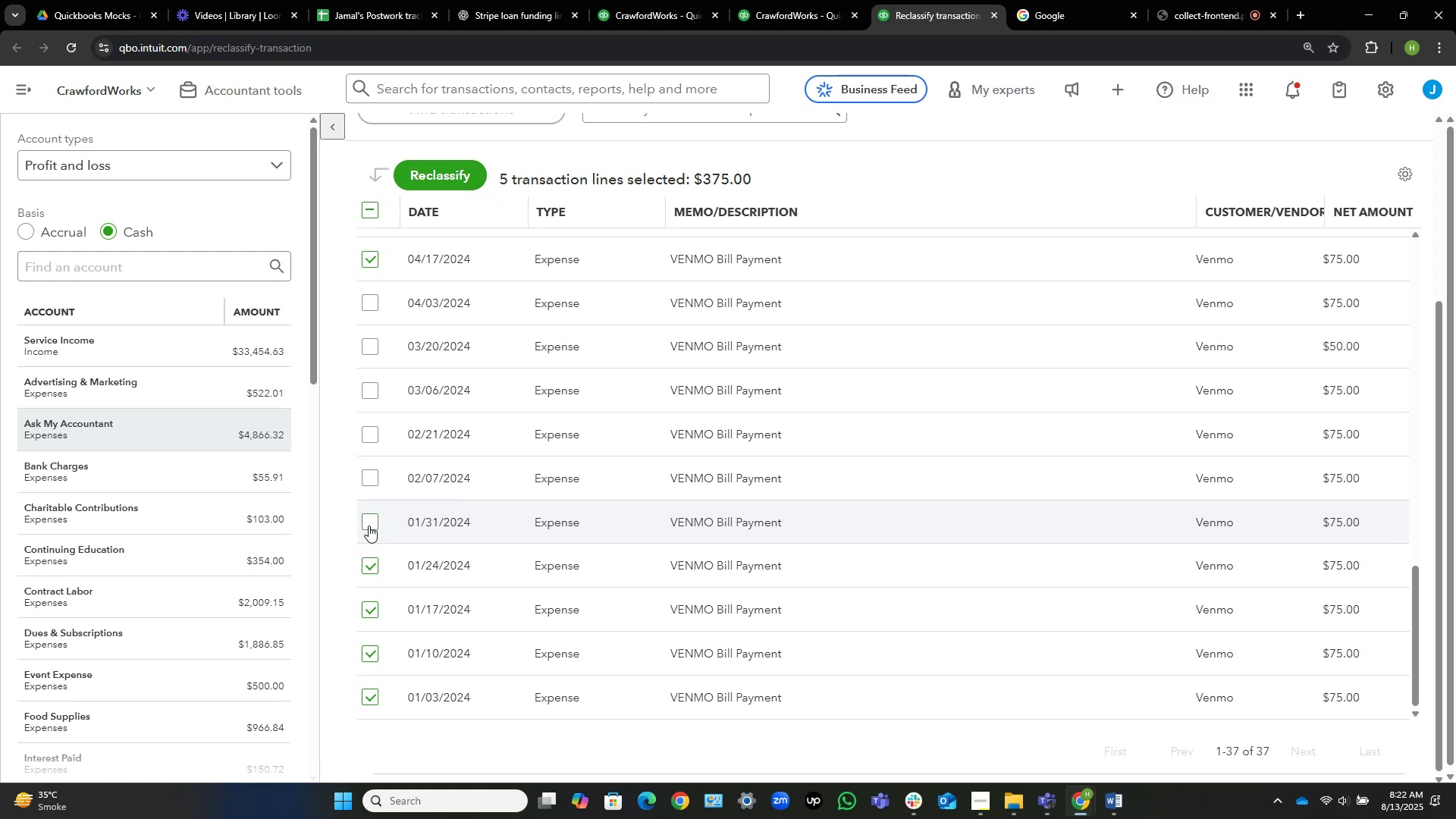 
left_click([369, 526])
 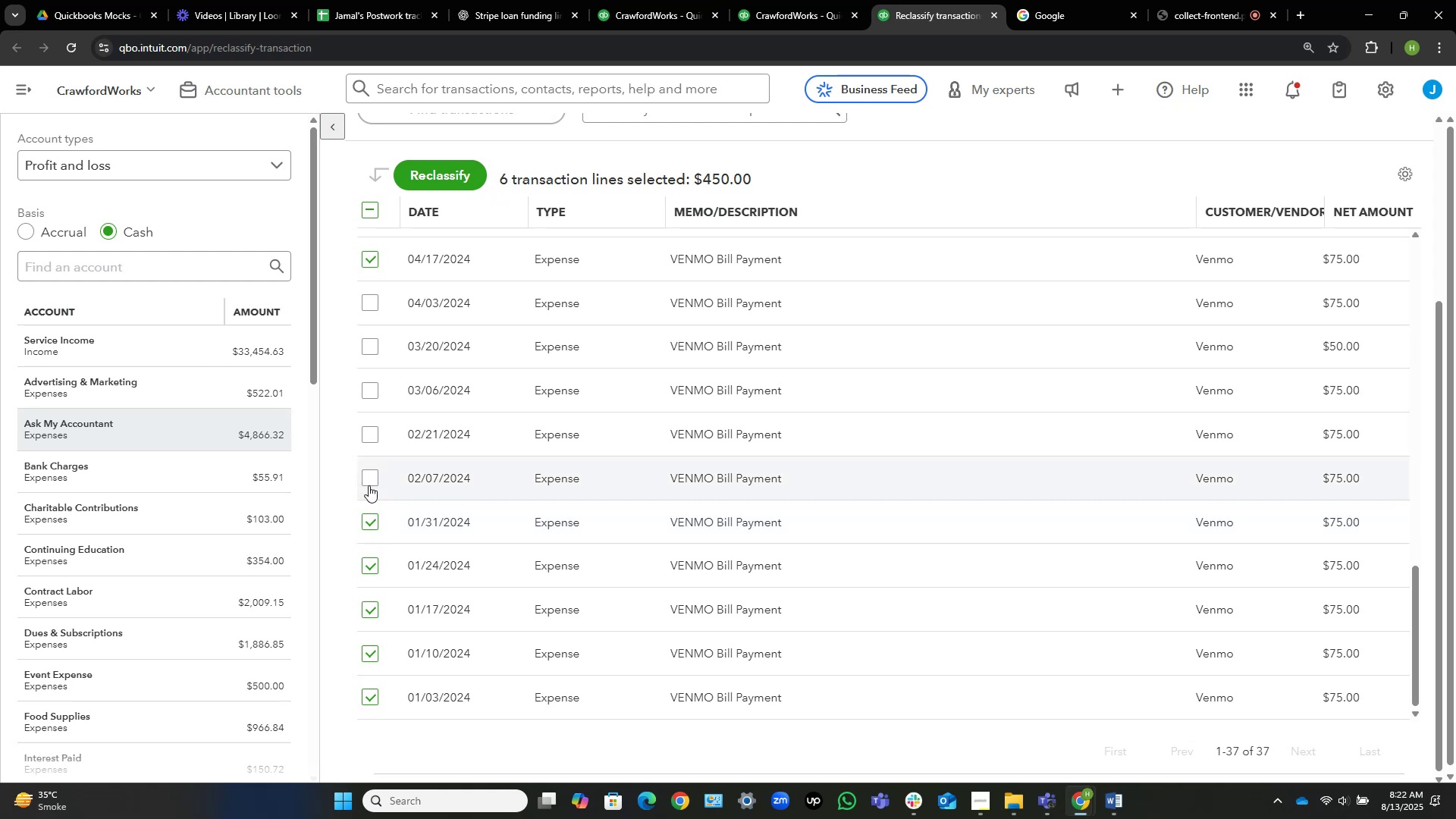 
left_click([369, 475])
 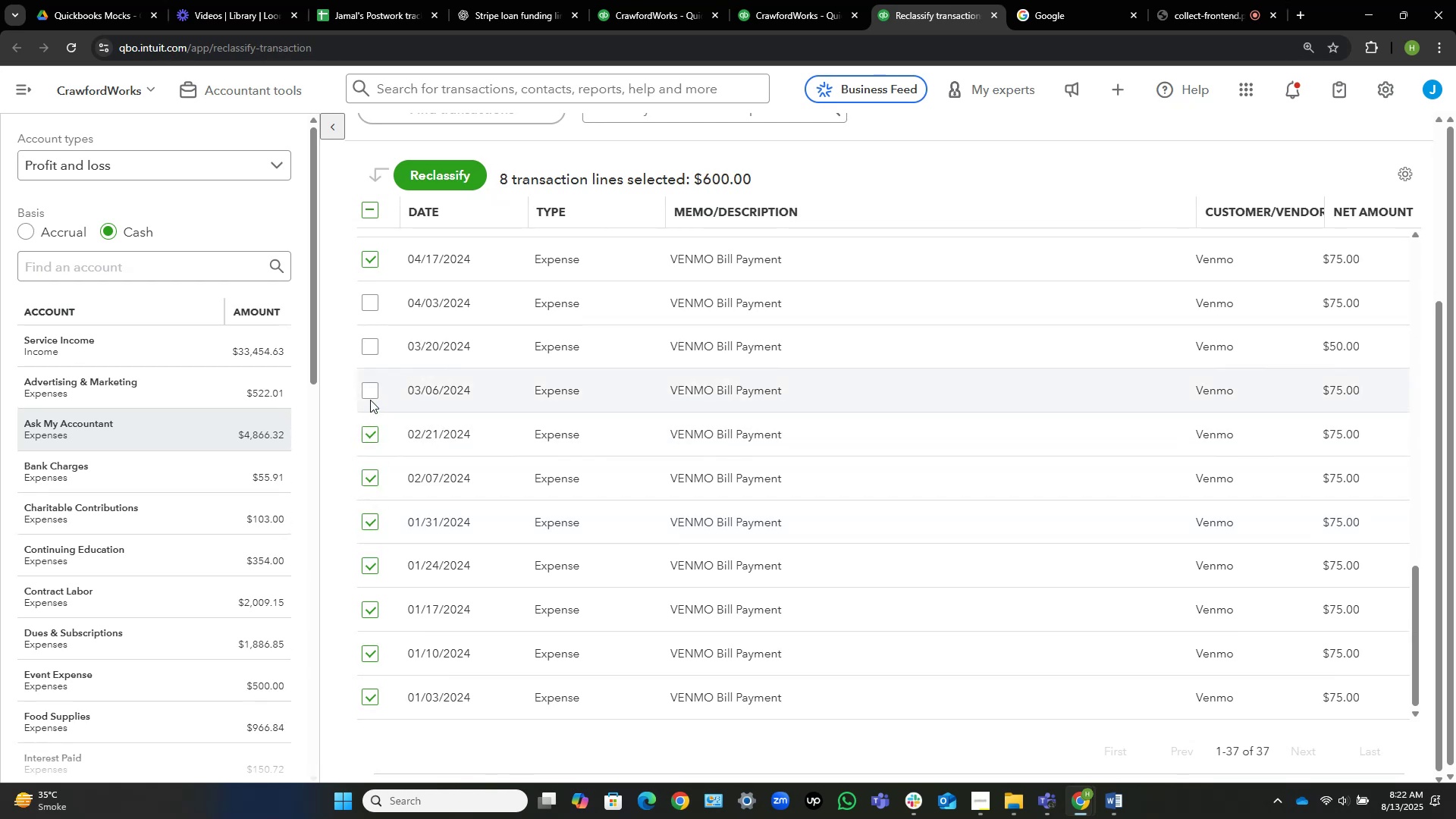 
left_click([369, 391])
 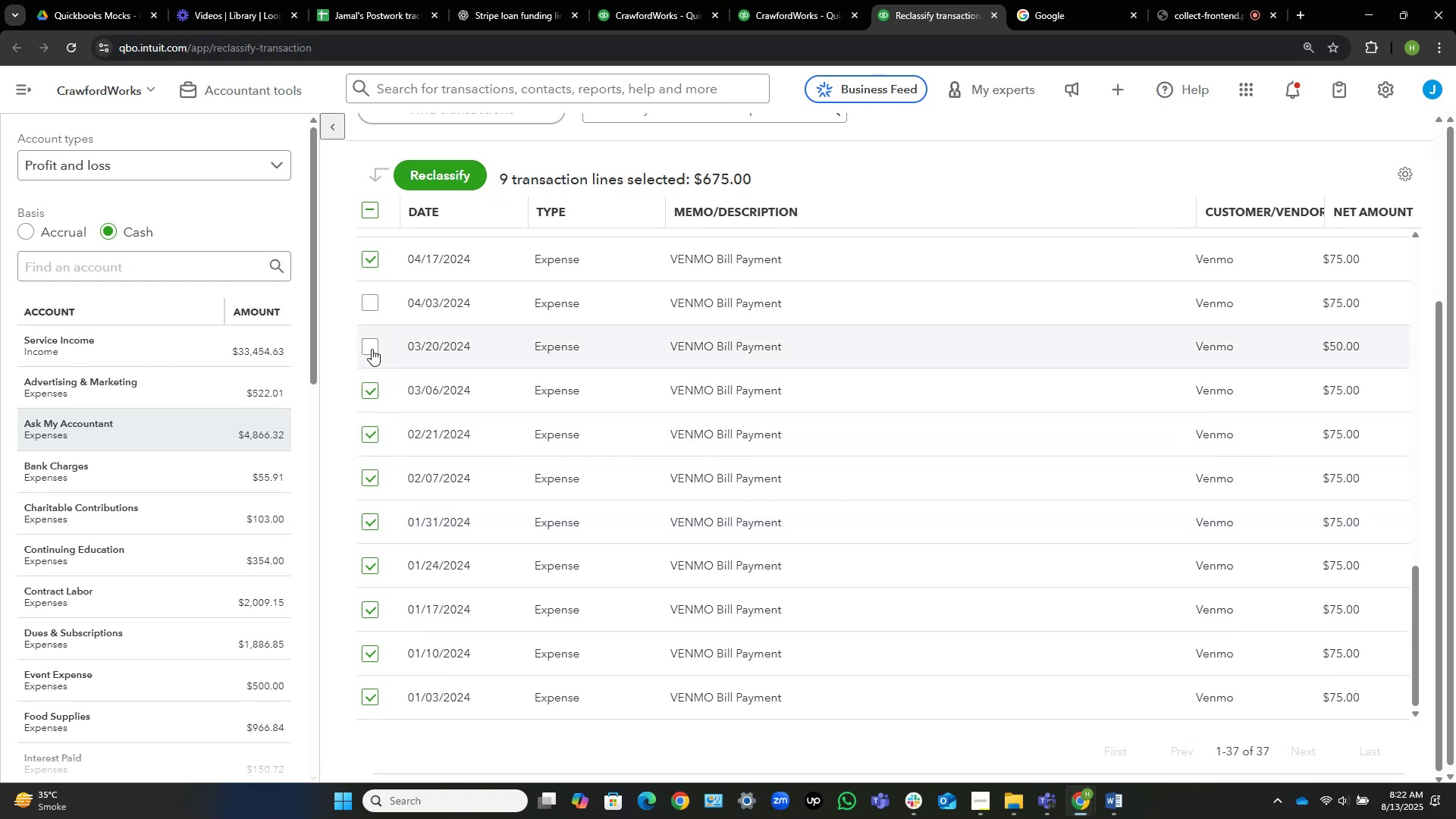 
left_click([372, 347])
 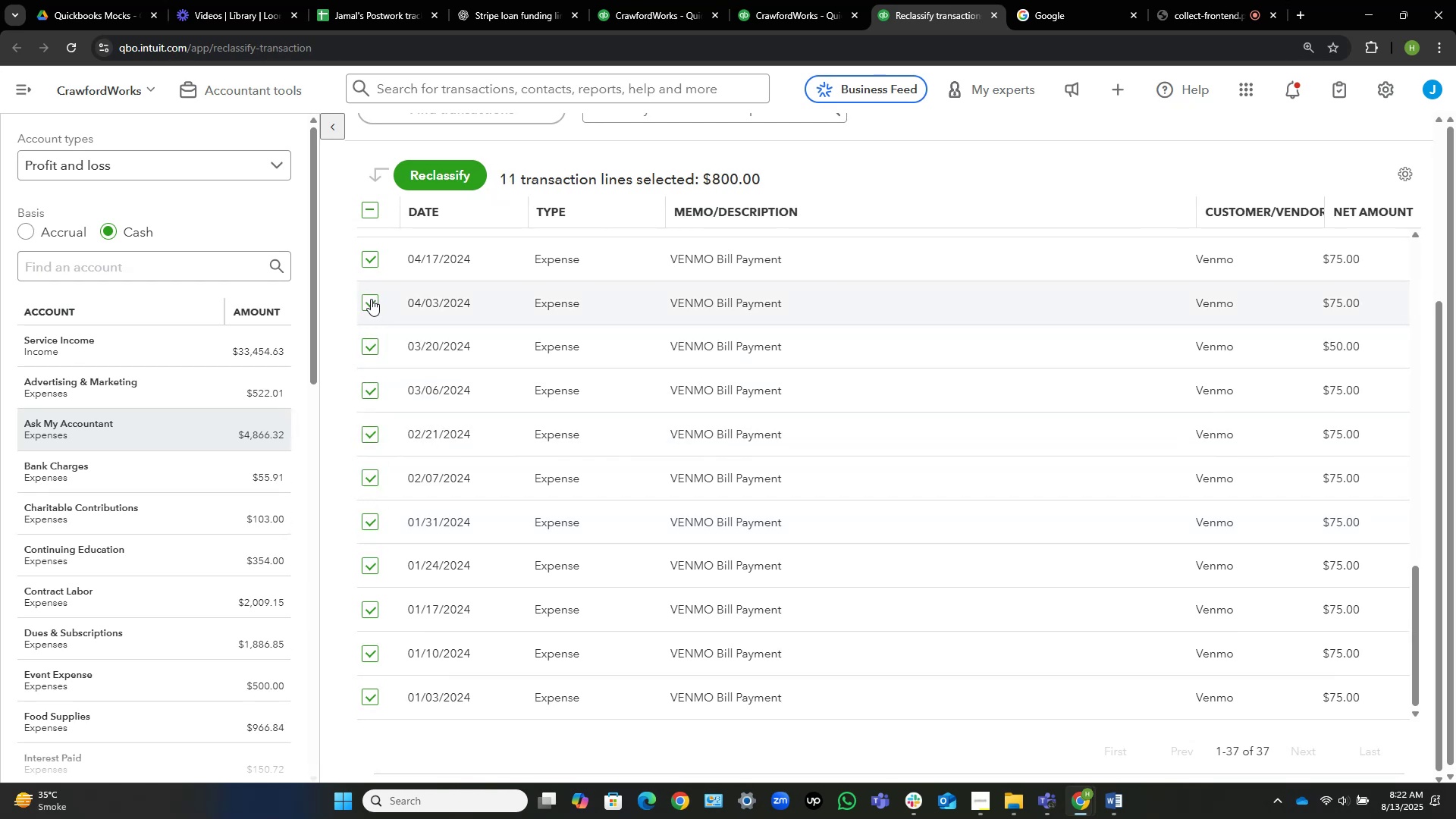 
scroll: coordinate [915, 368], scroll_direction: up, amount: 1.0
 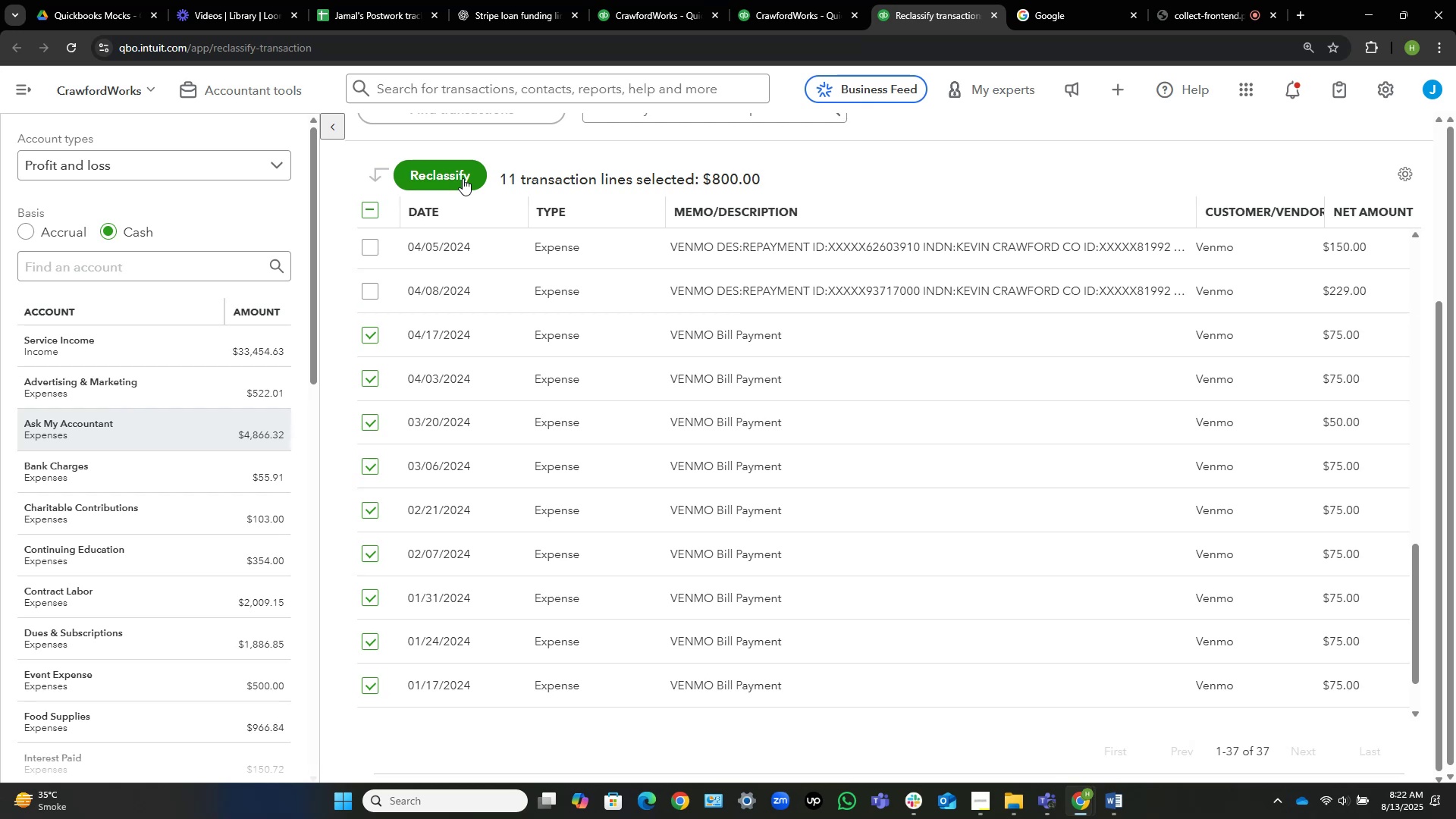 
wait(7.33)
 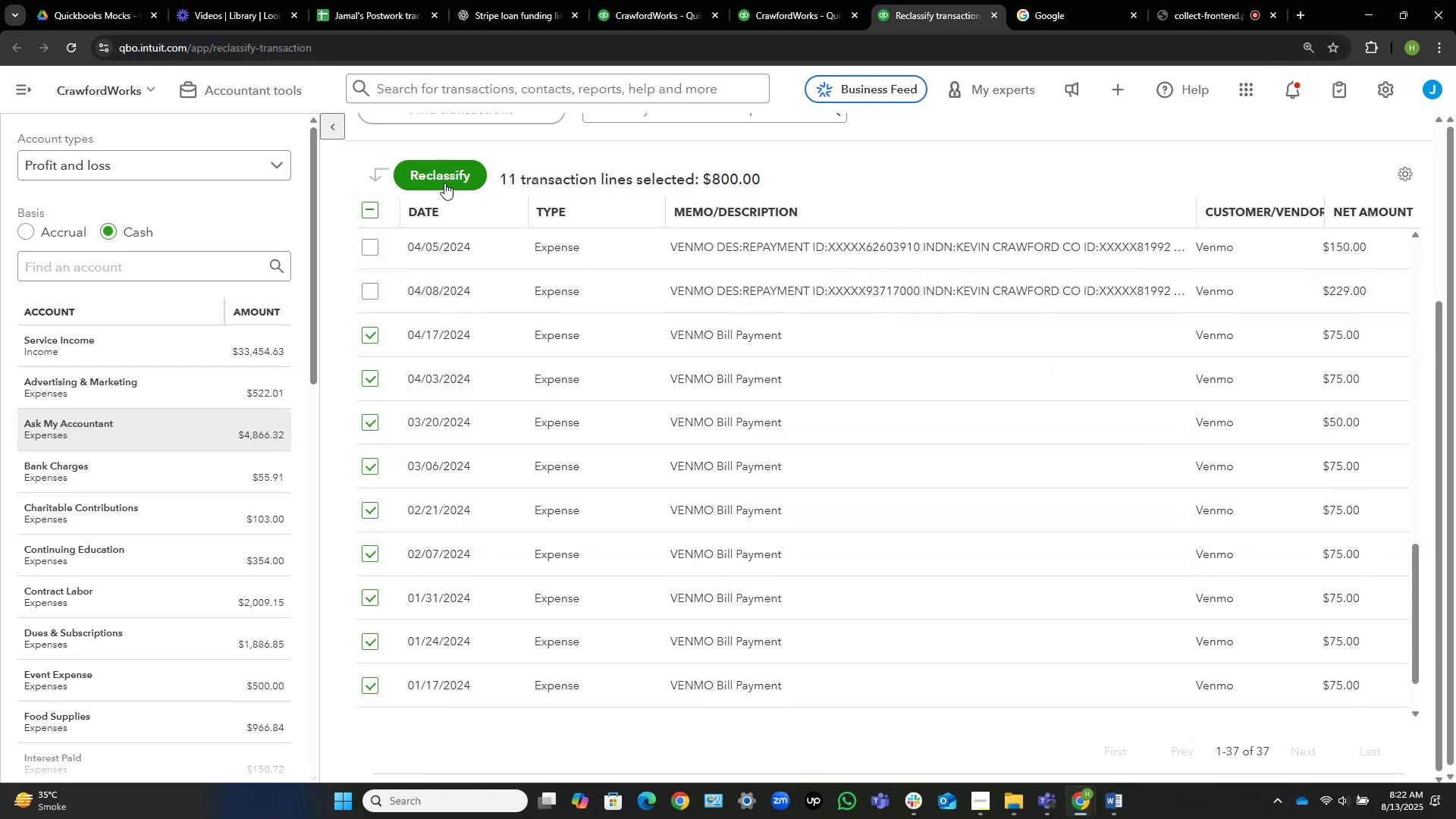 
left_click([463, 178])
 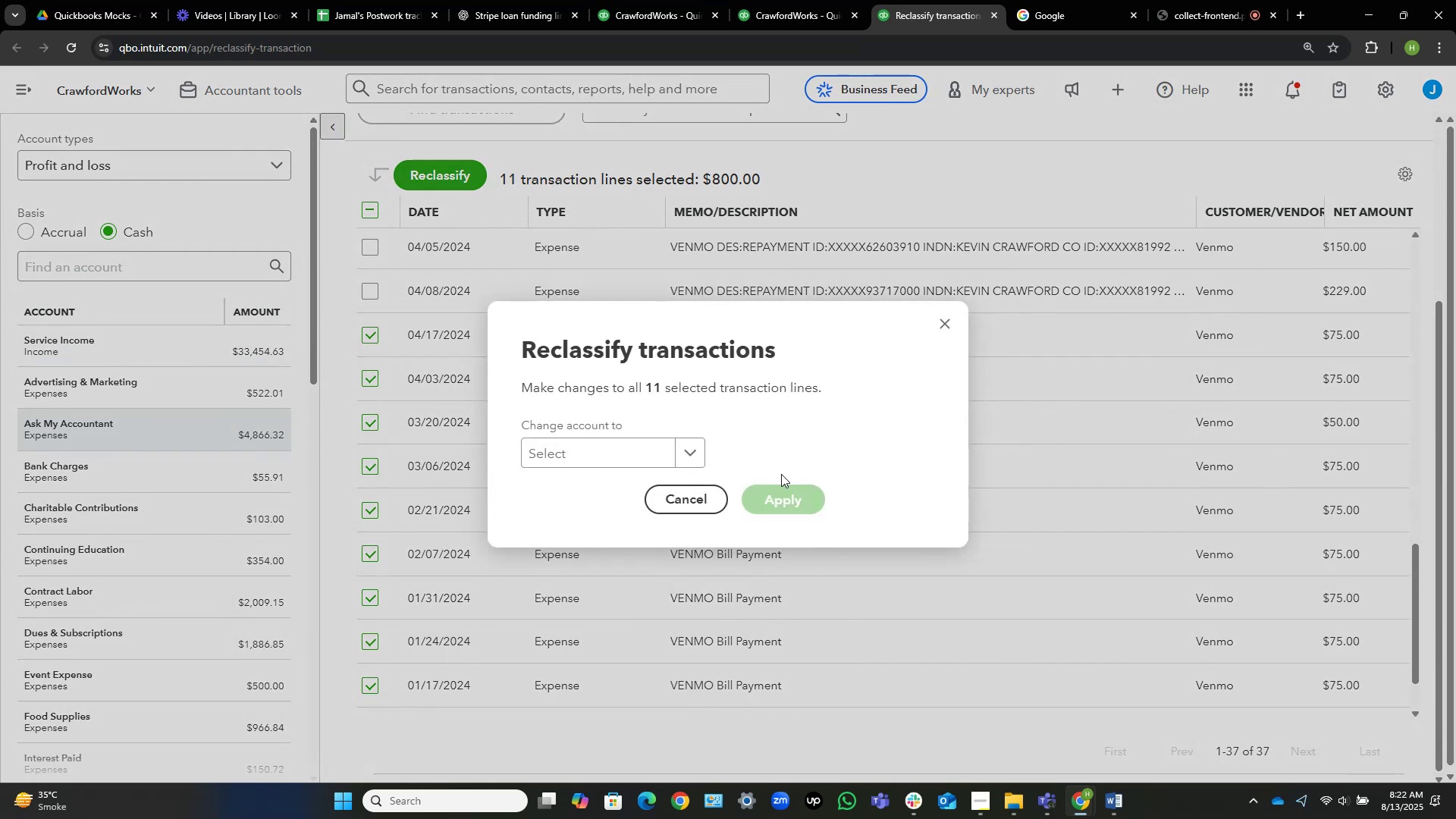 
left_click([620, 453])
 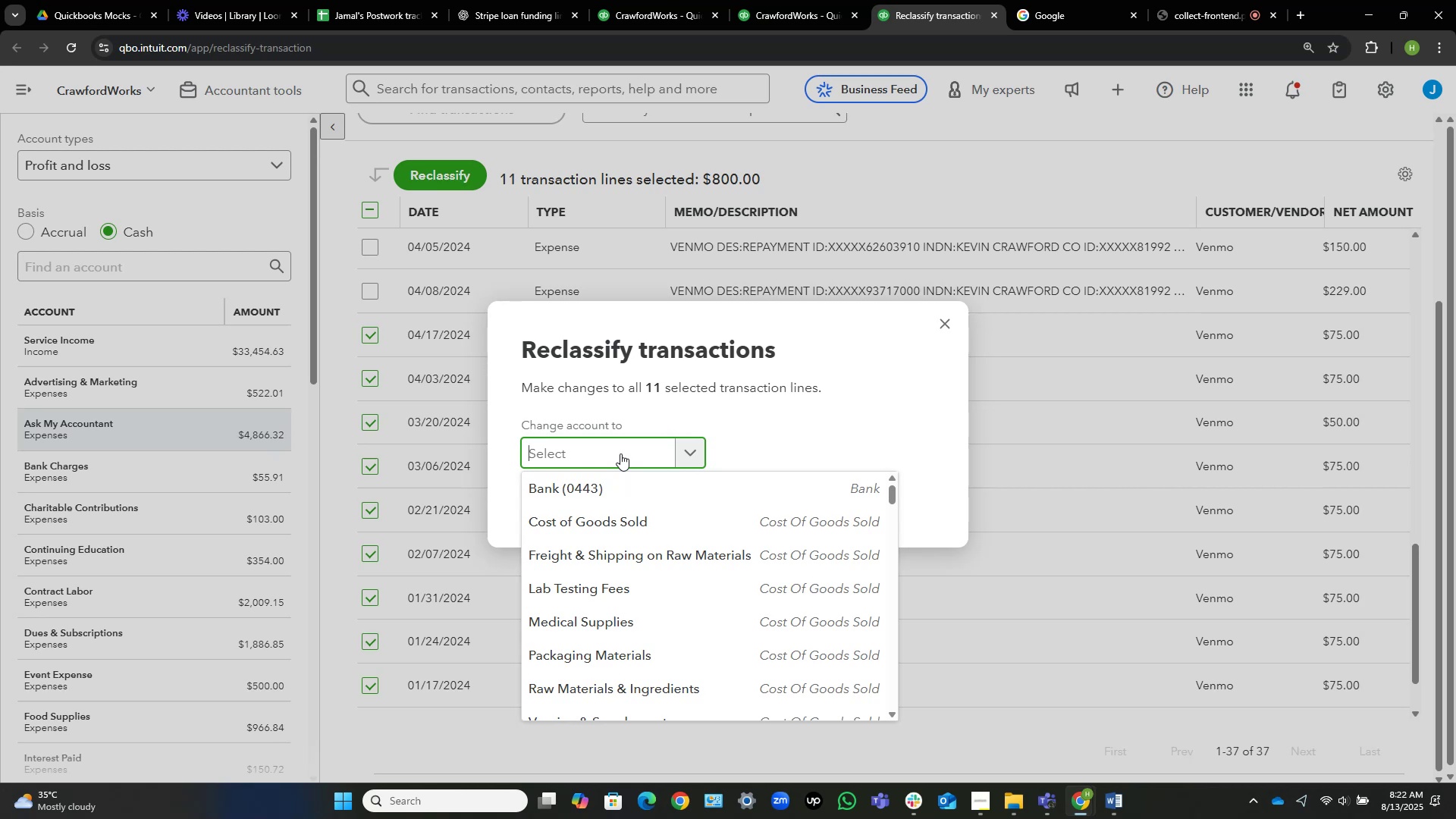 
wait(8.18)
 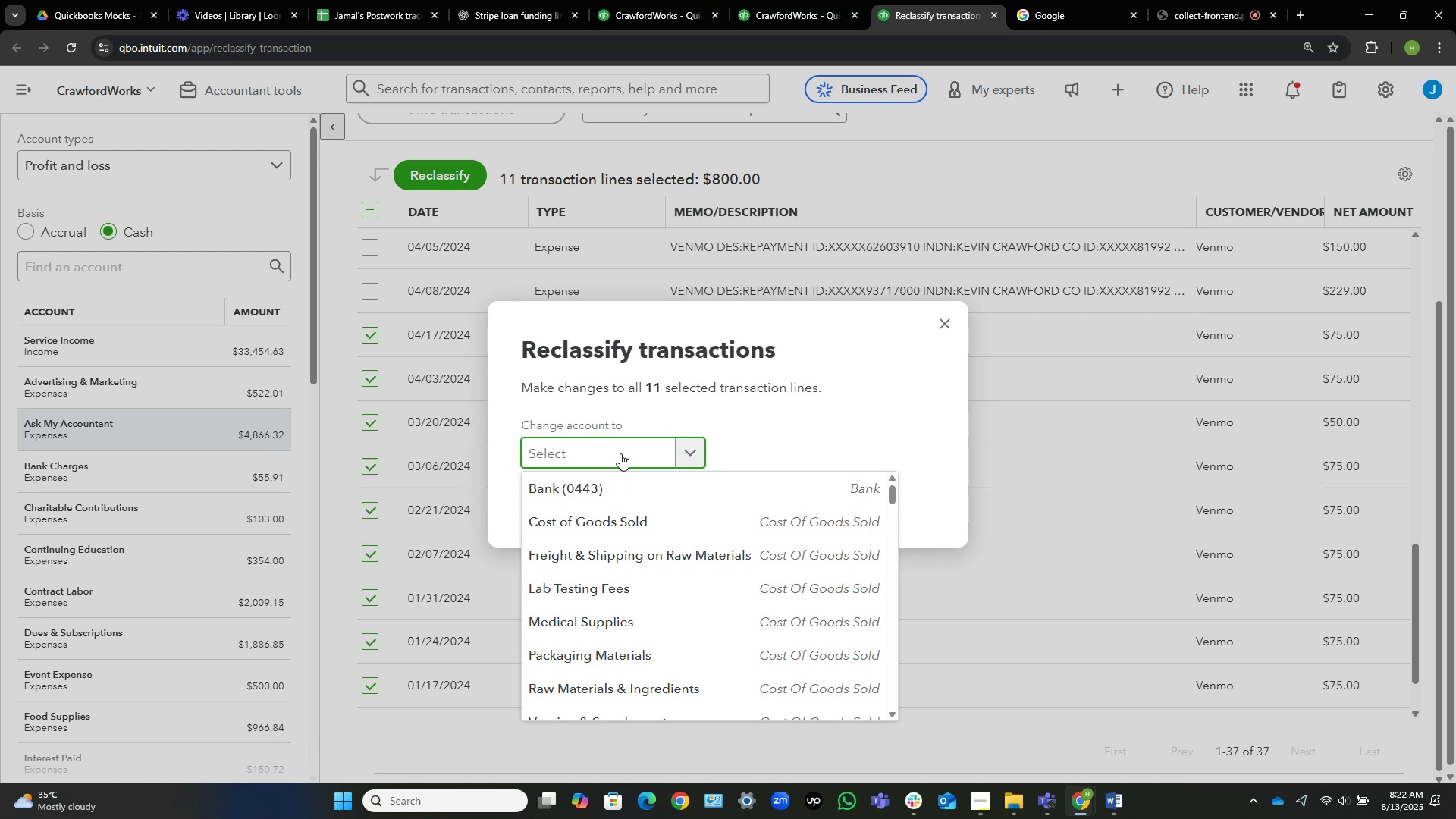 
type(owner )
 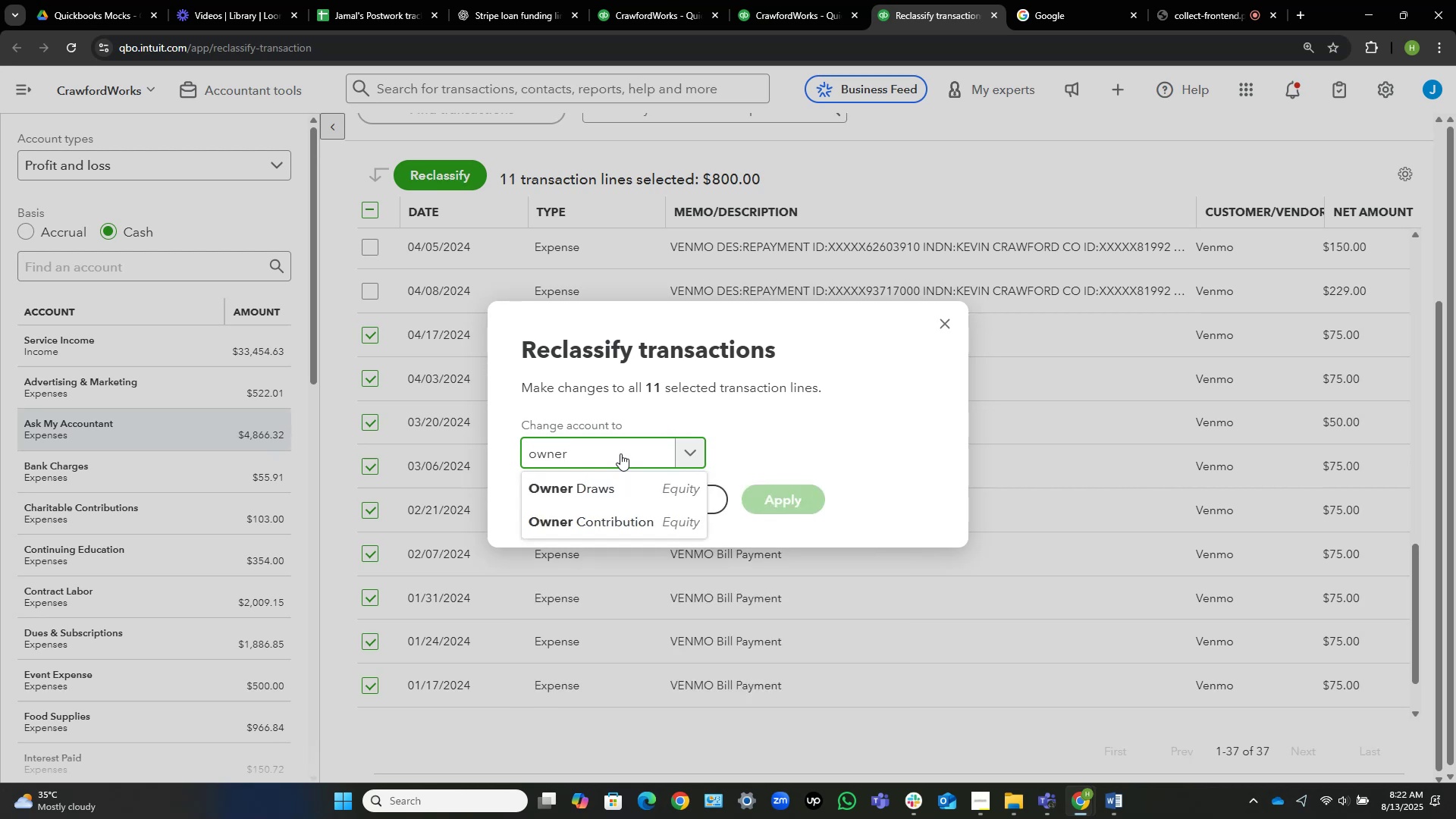 
left_click([608, 490])
 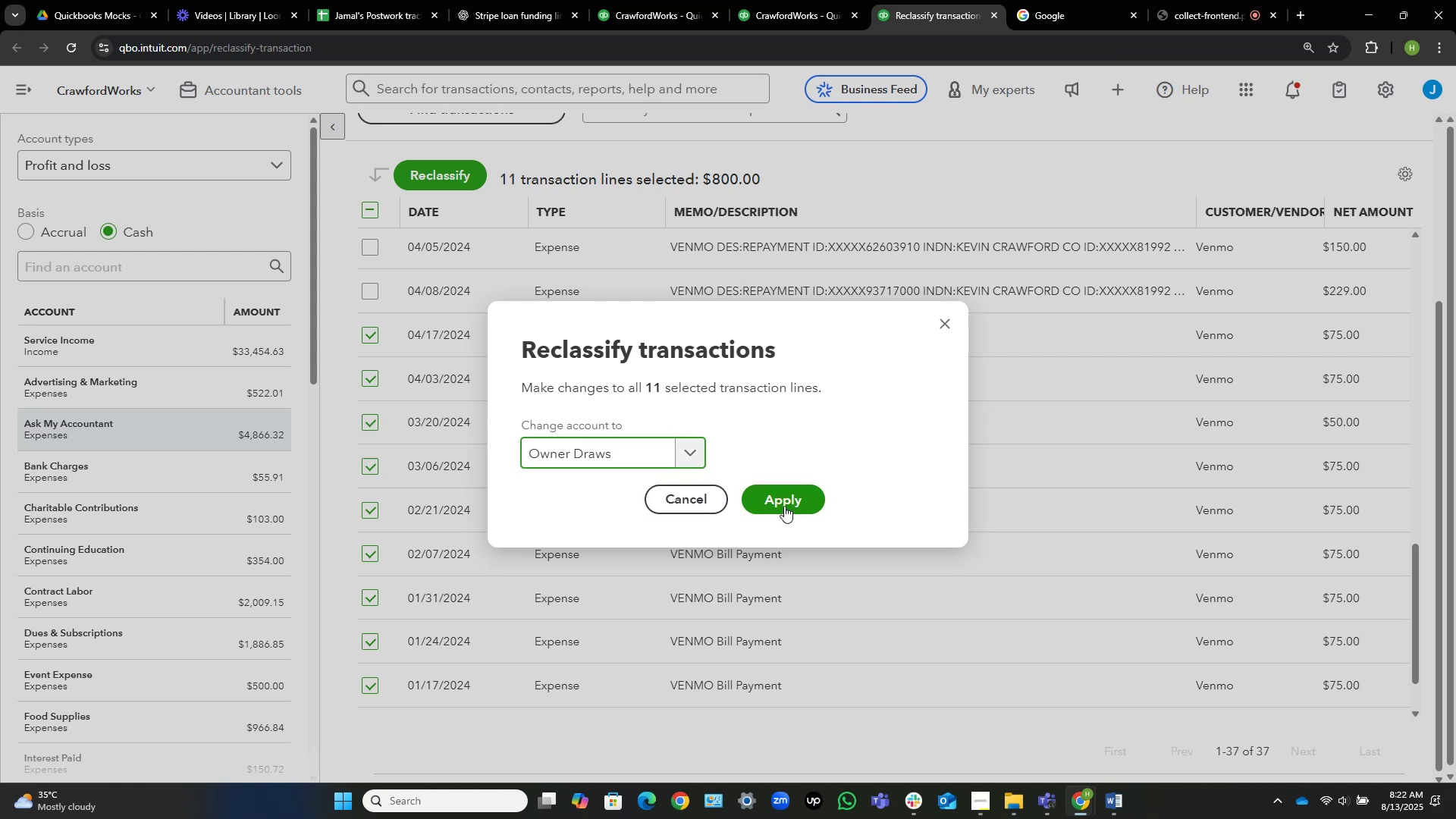 
left_click([802, 498])
 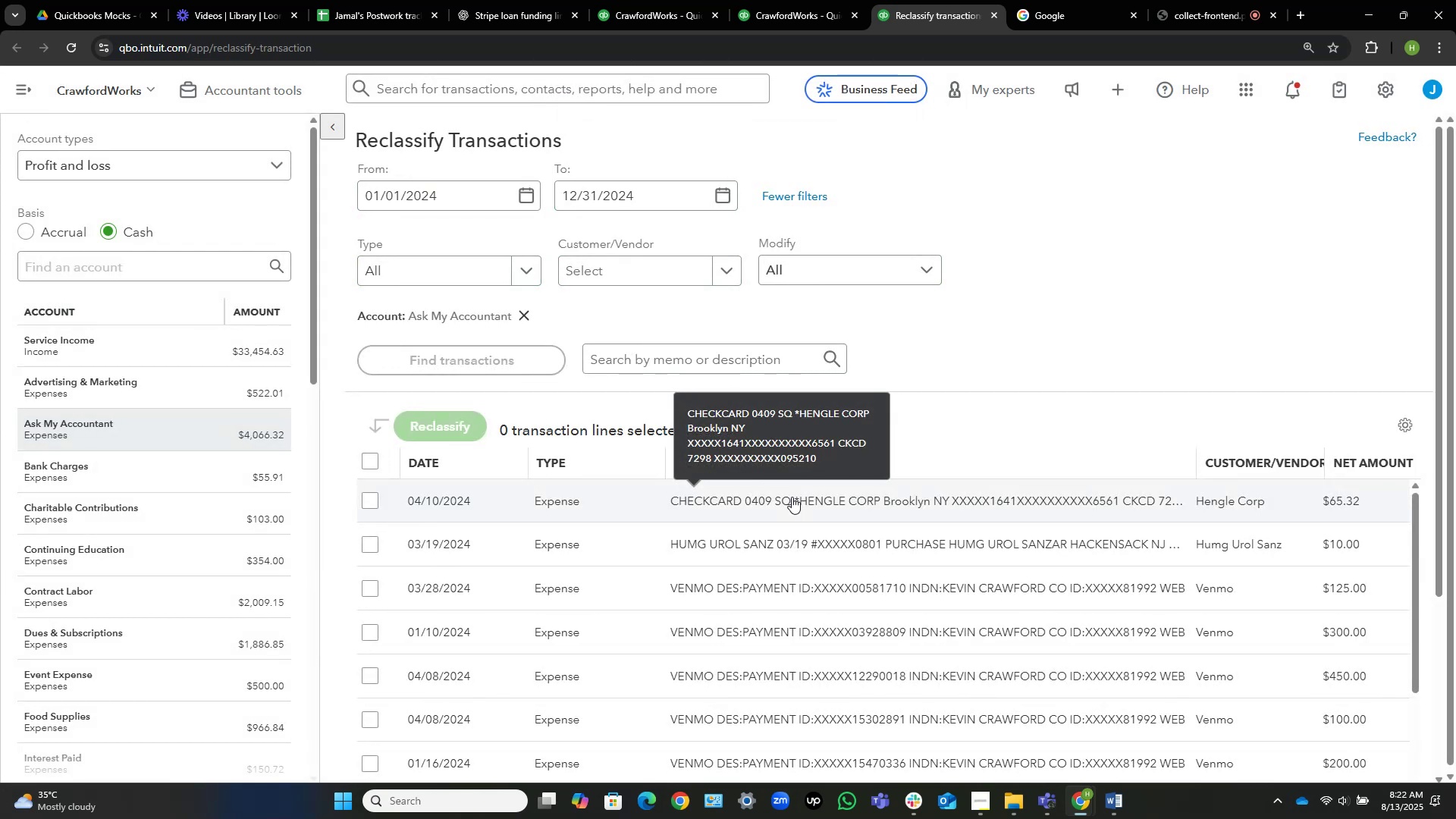 
wait(11.28)
 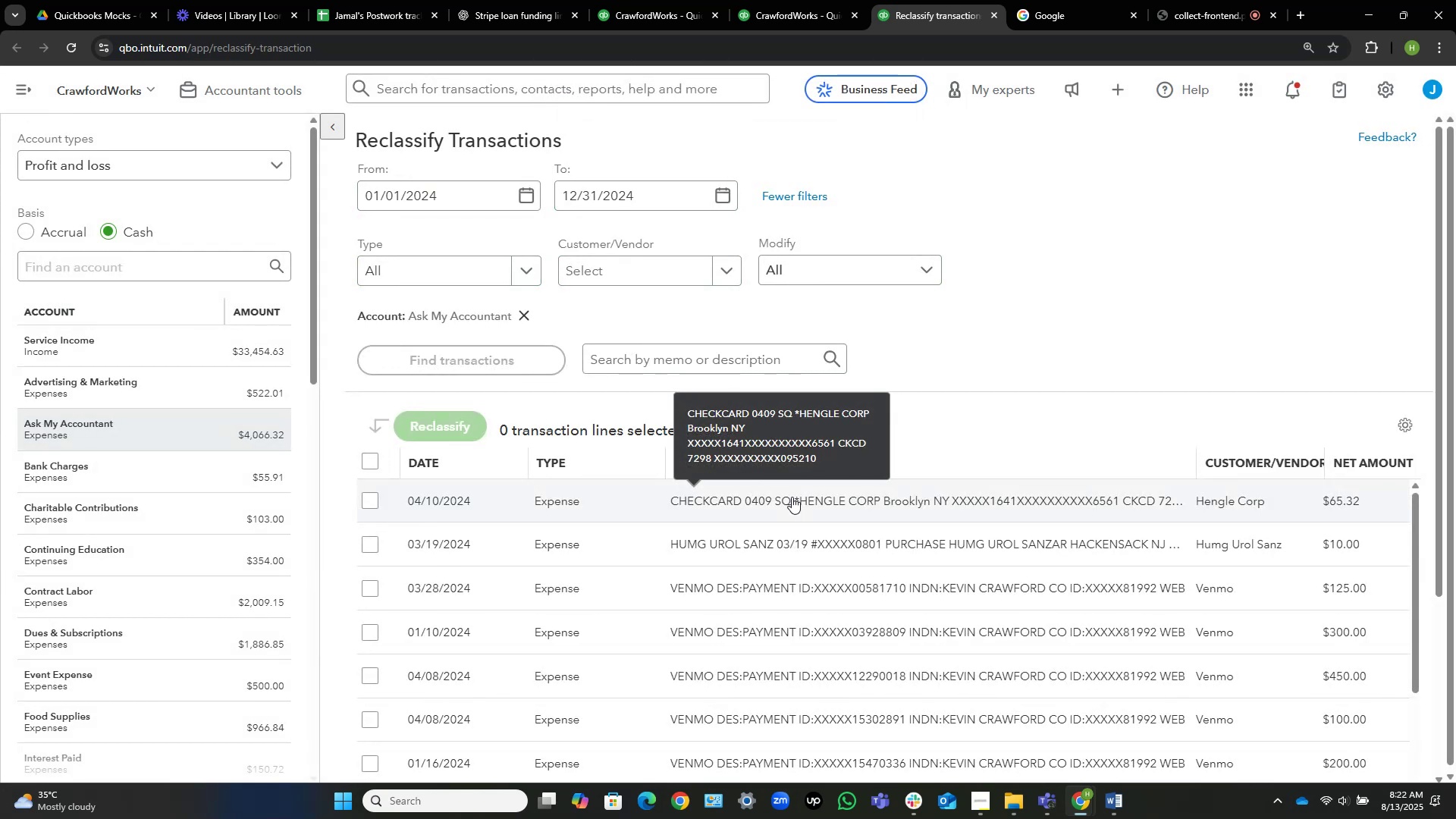 
scroll: coordinate [1087, 294], scroll_direction: none, amount: 0.0
 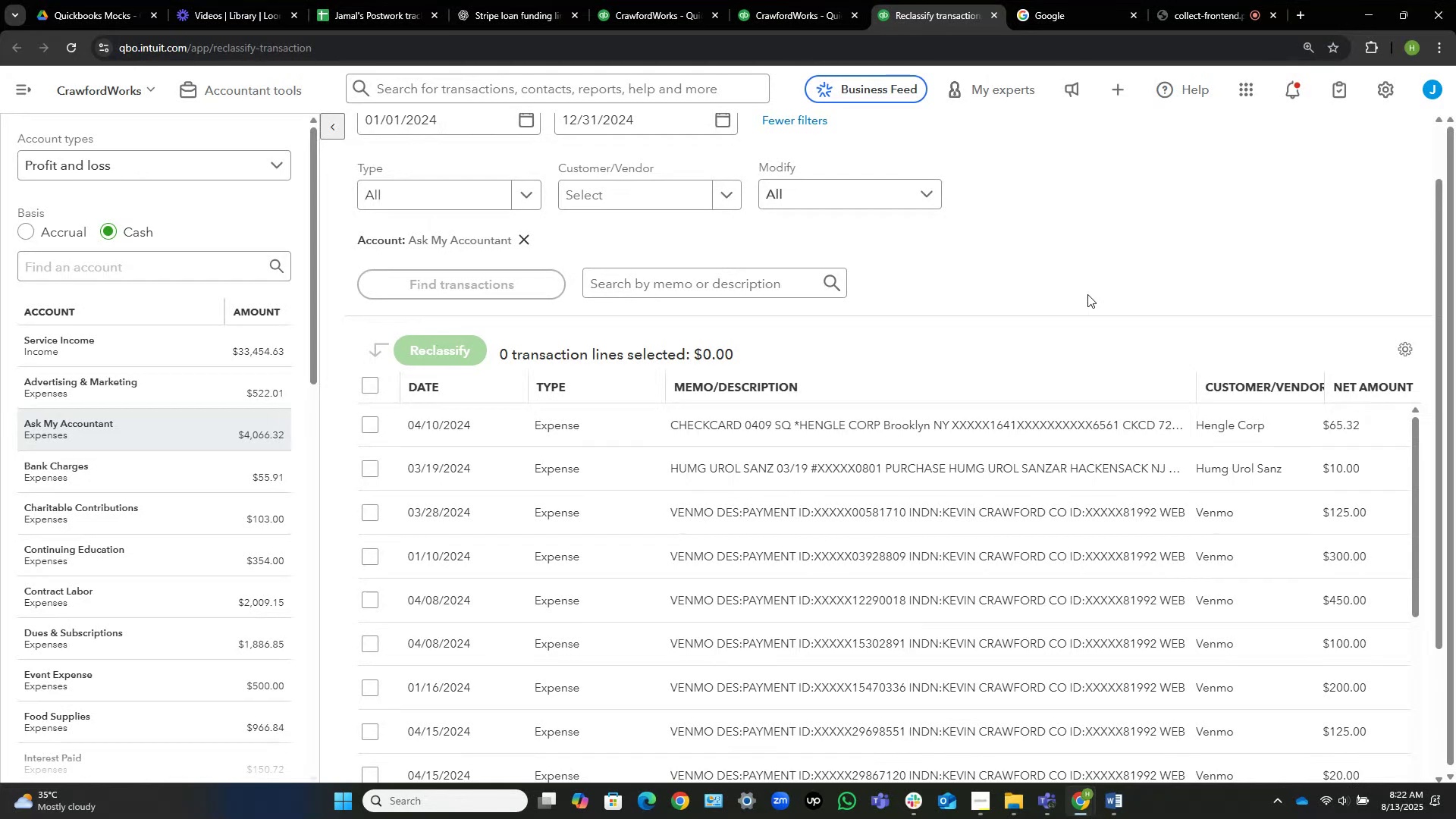 
wait(19.56)
 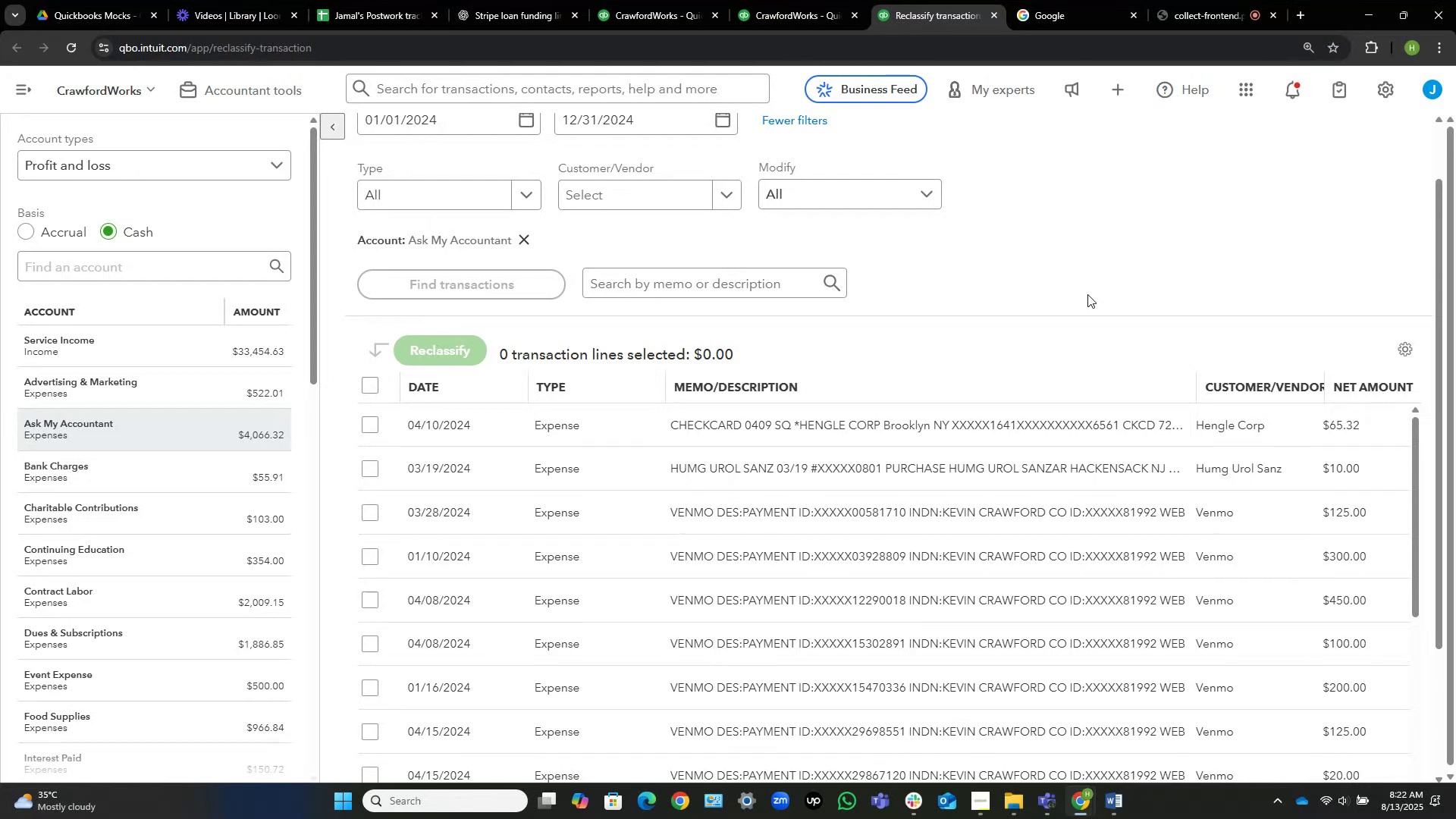 
scroll: coordinate [1087, 294], scroll_direction: down, amount: 2.0
 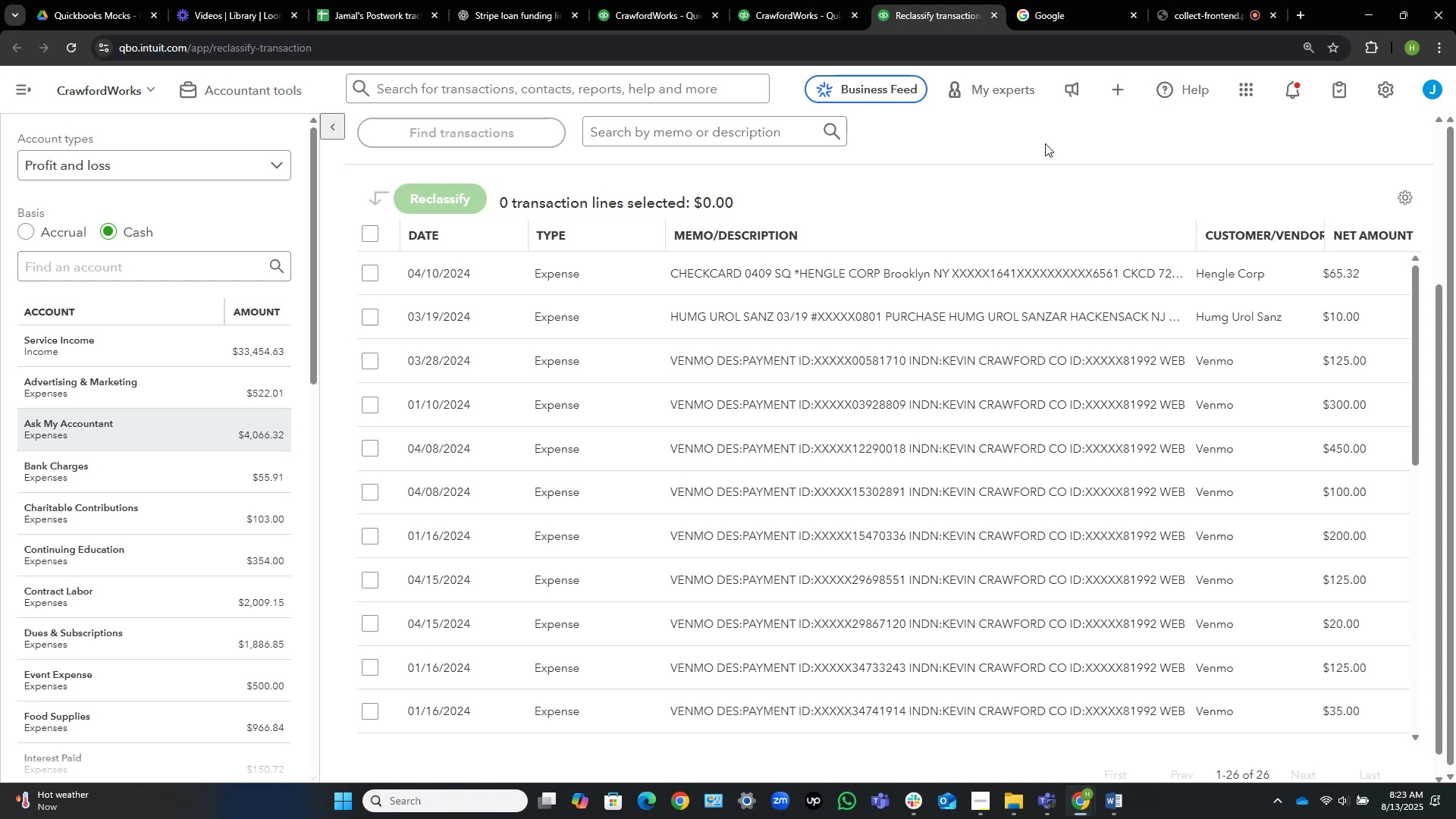 
wait(40.48)
 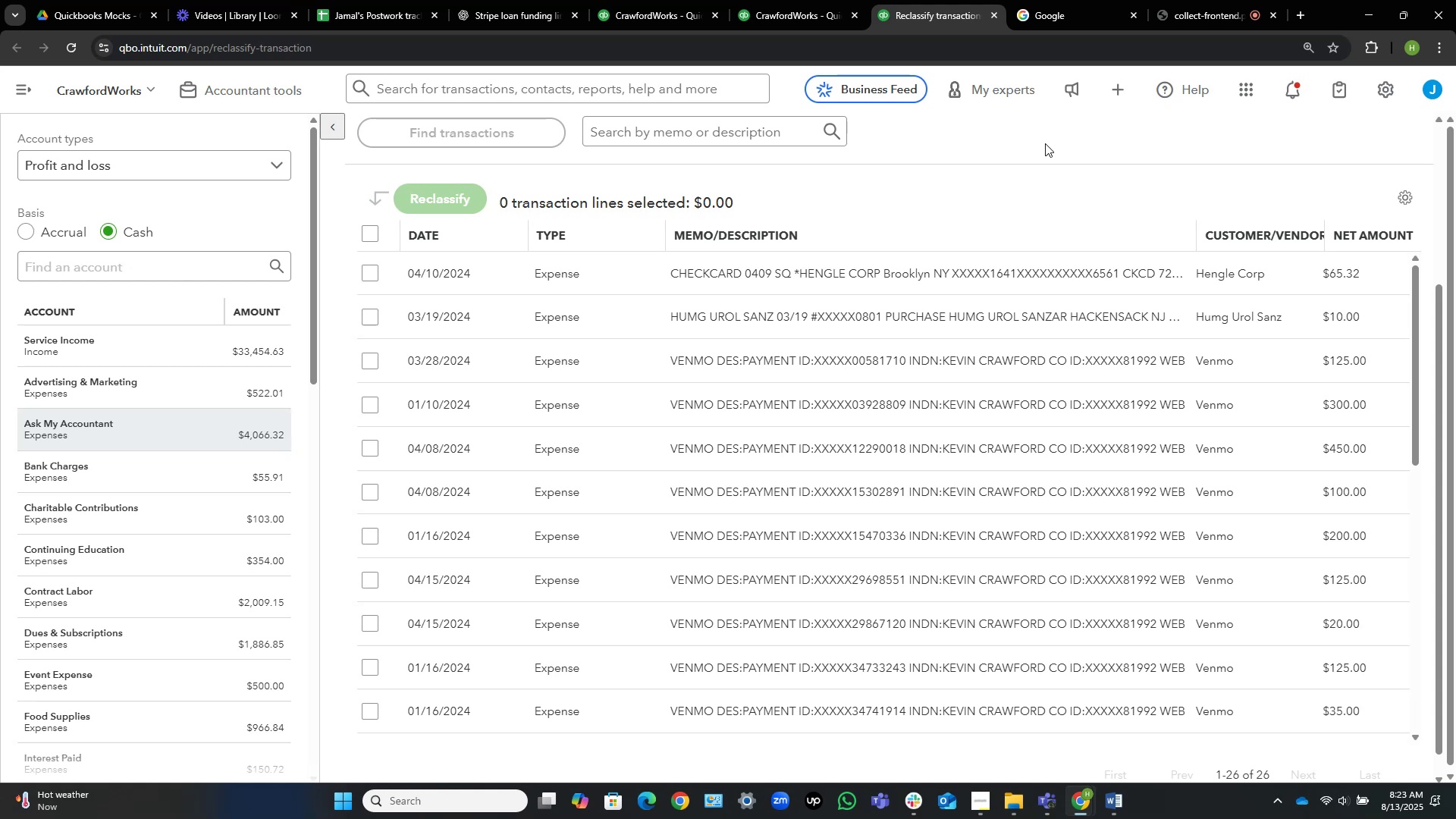 
scroll: coordinate [918, 379], scroll_direction: down, amount: 21.0
 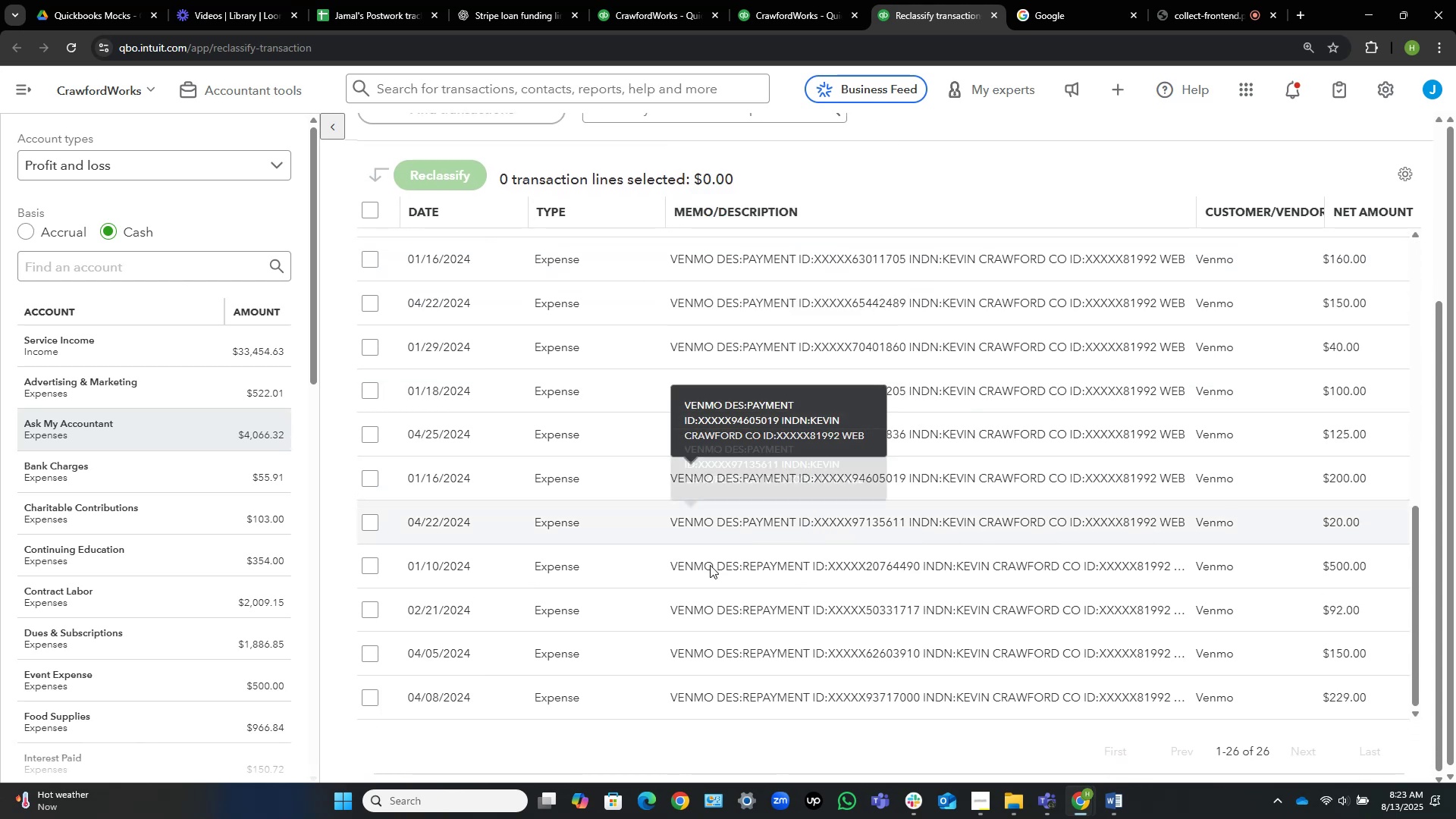 
scroll: coordinate [689, 563], scroll_direction: up, amount: 1.0
 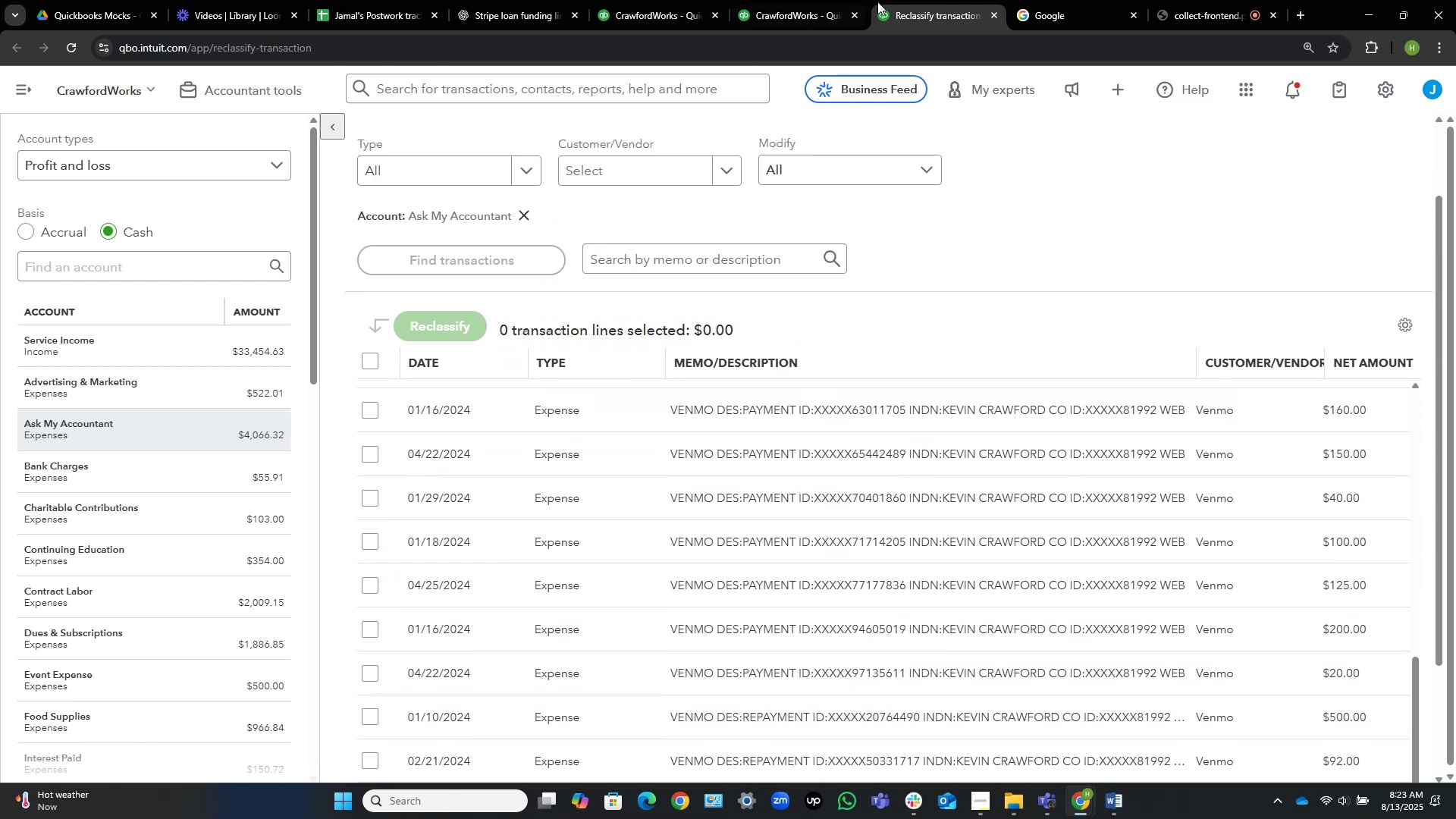 
left_click([659, 0])
 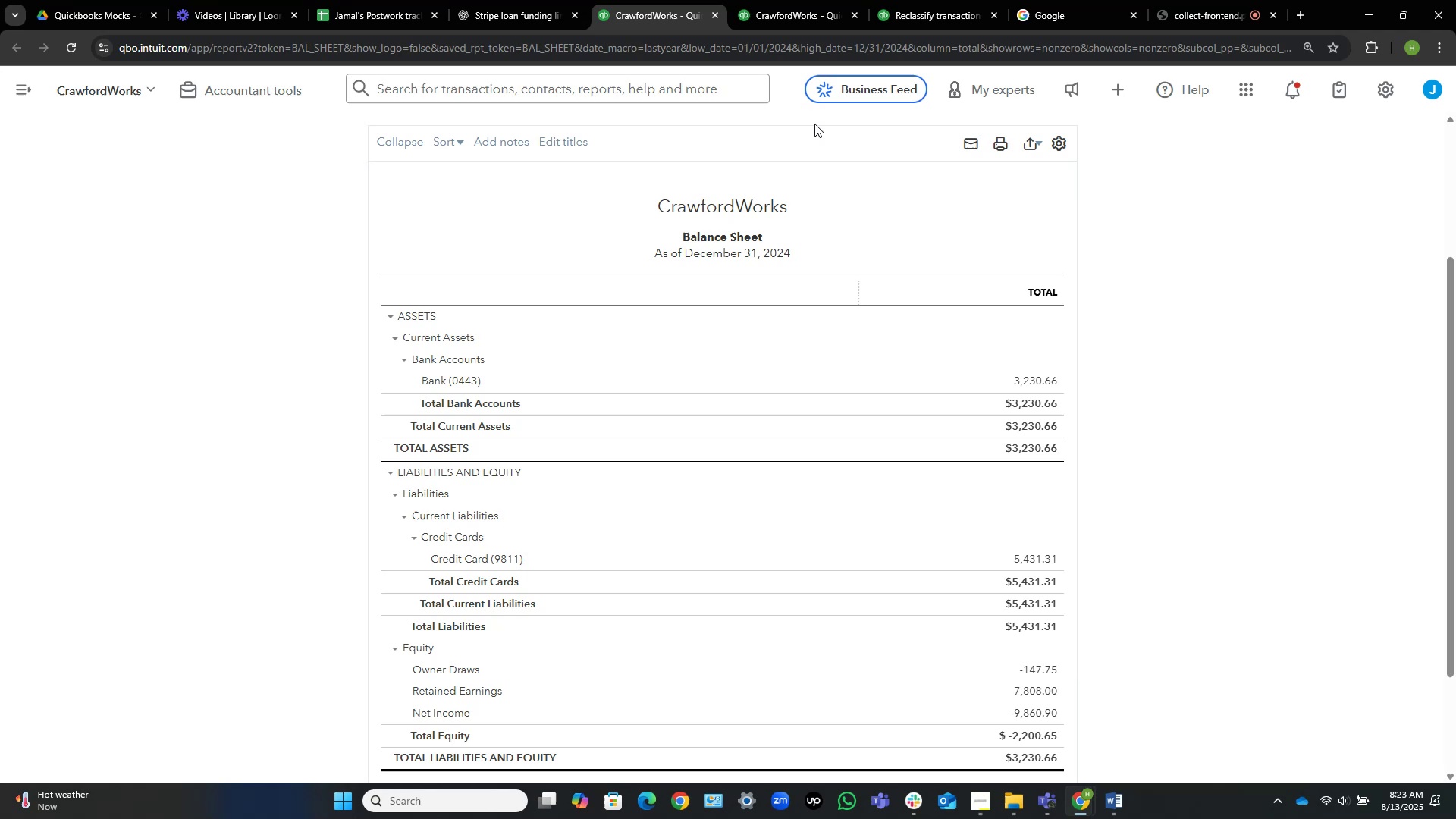 
scroll: coordinate [906, 286], scroll_direction: up, amount: 6.0
 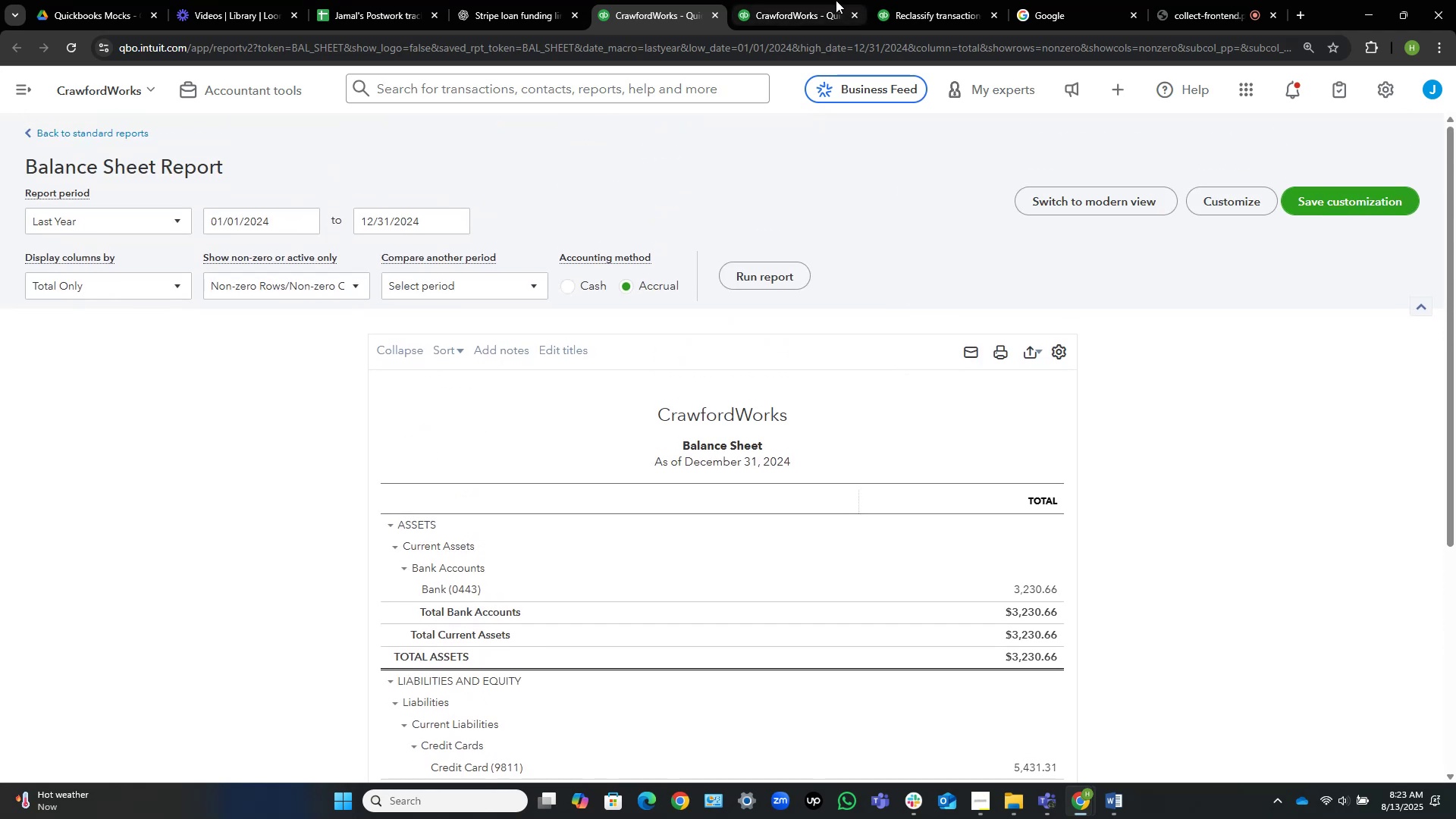 
left_click([809, 0])
 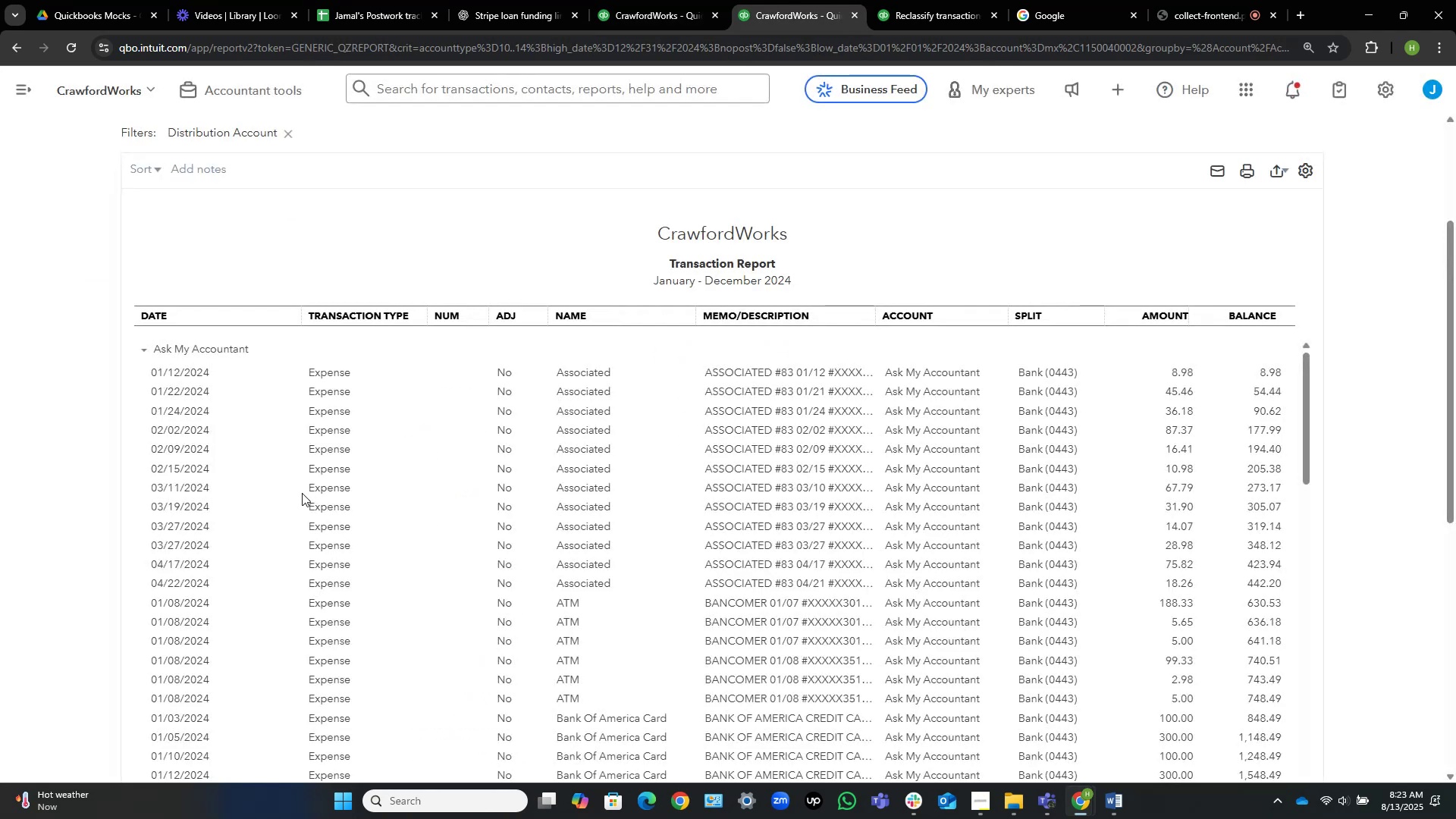 
scroll: coordinate [0, 546], scroll_direction: up, amount: 6.0
 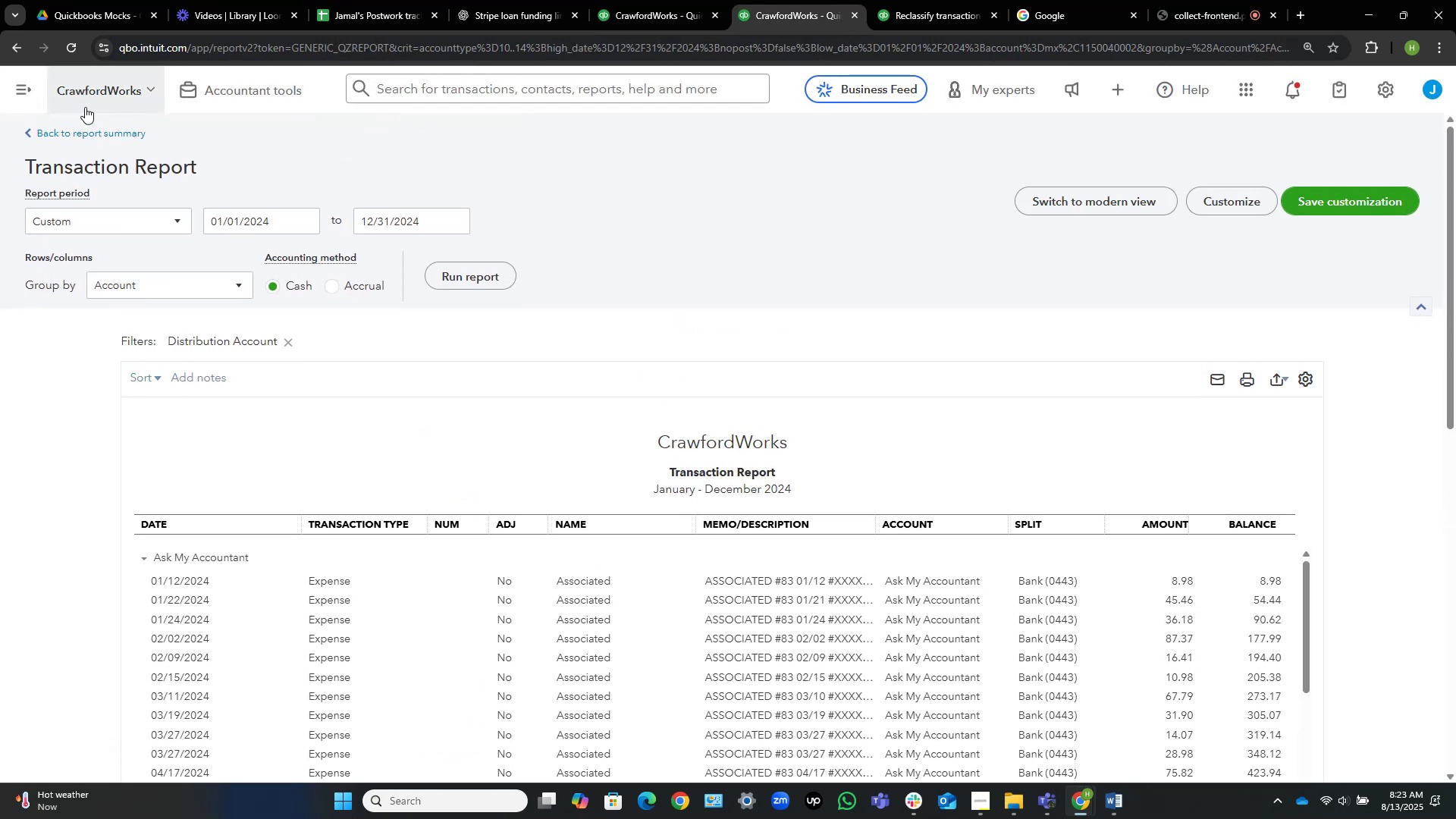 
left_click([117, 130])
 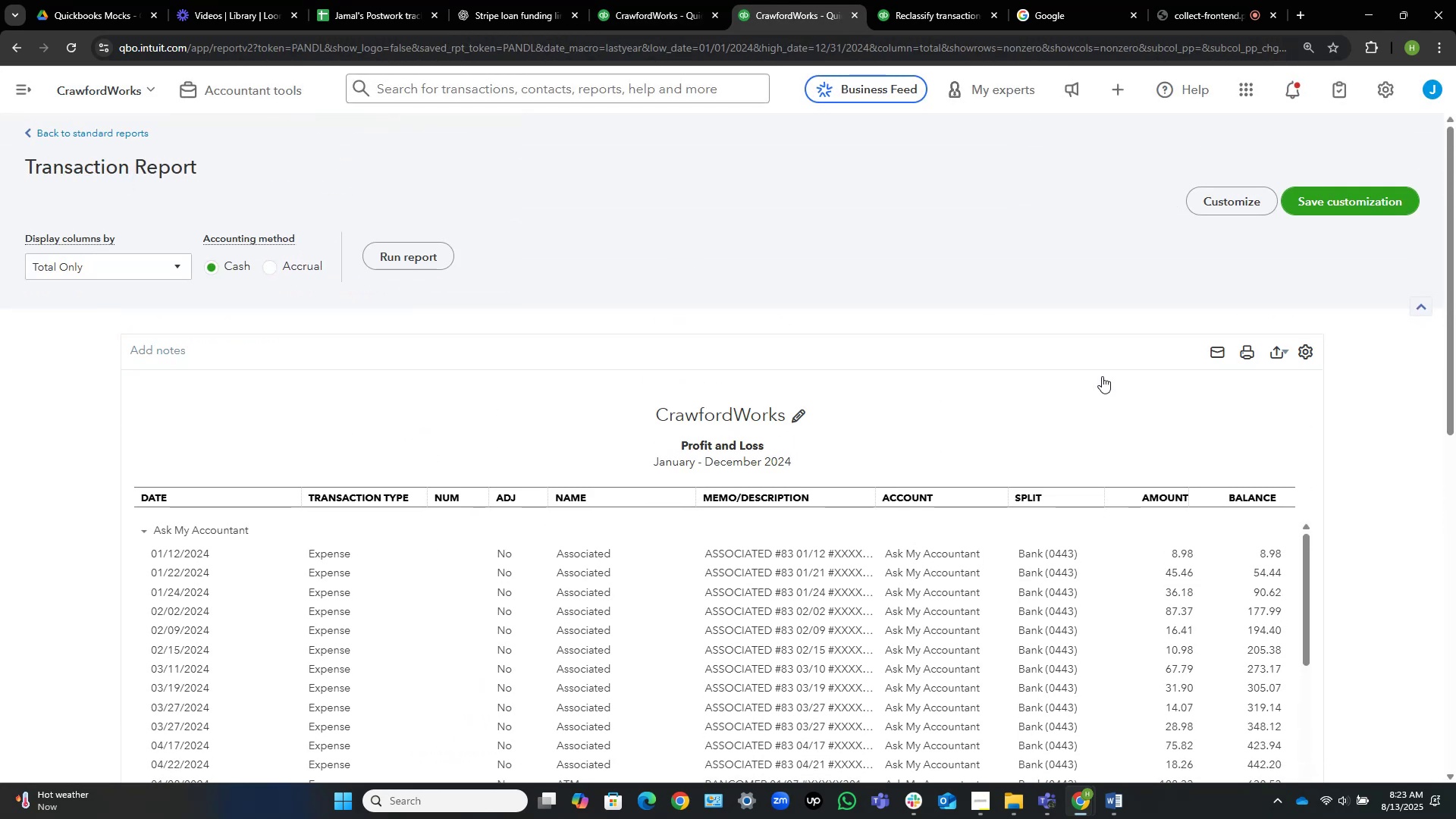 
wait(5.34)
 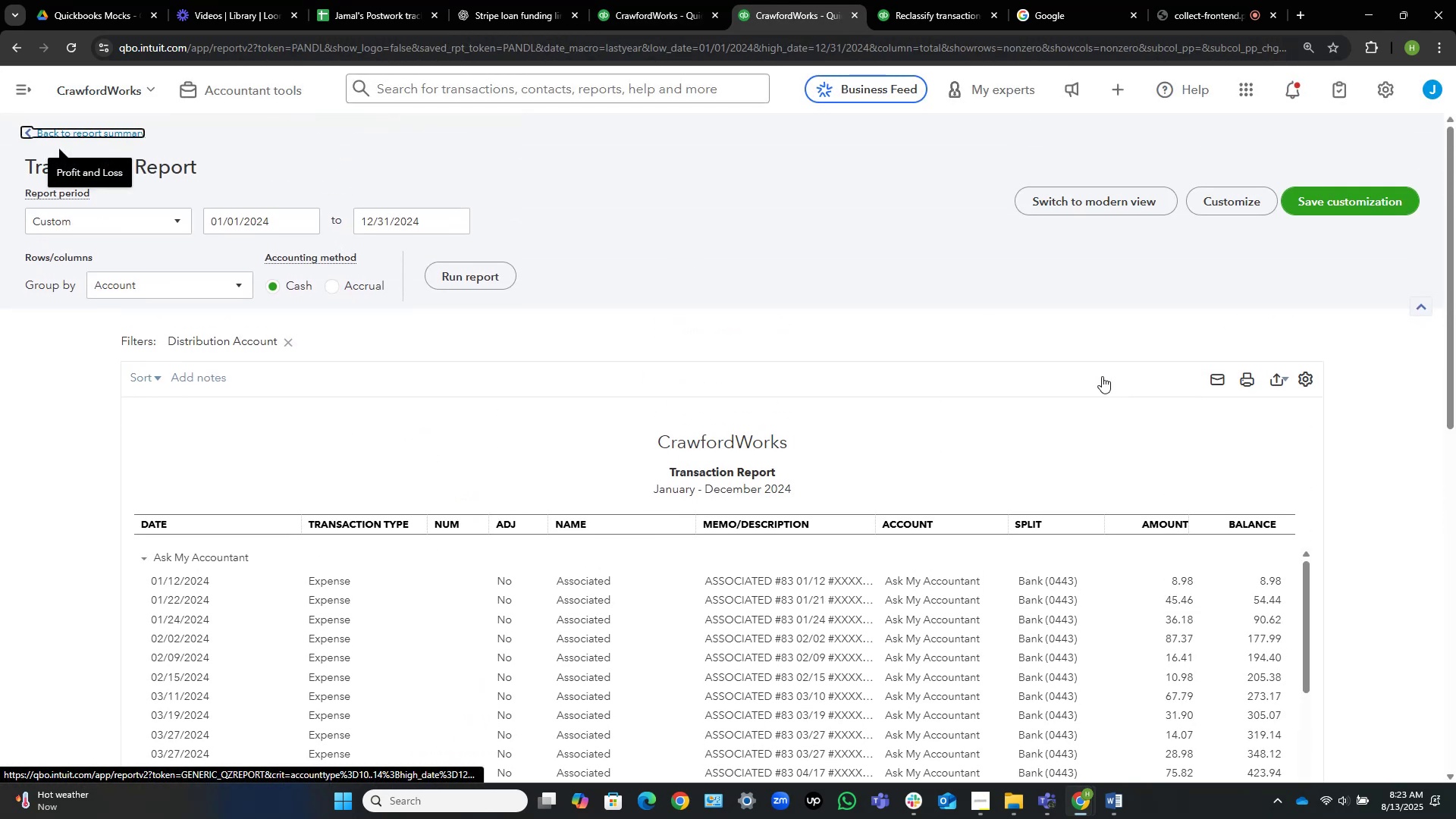 
scroll: coordinate [1170, 526], scroll_direction: down, amount: 15.0
 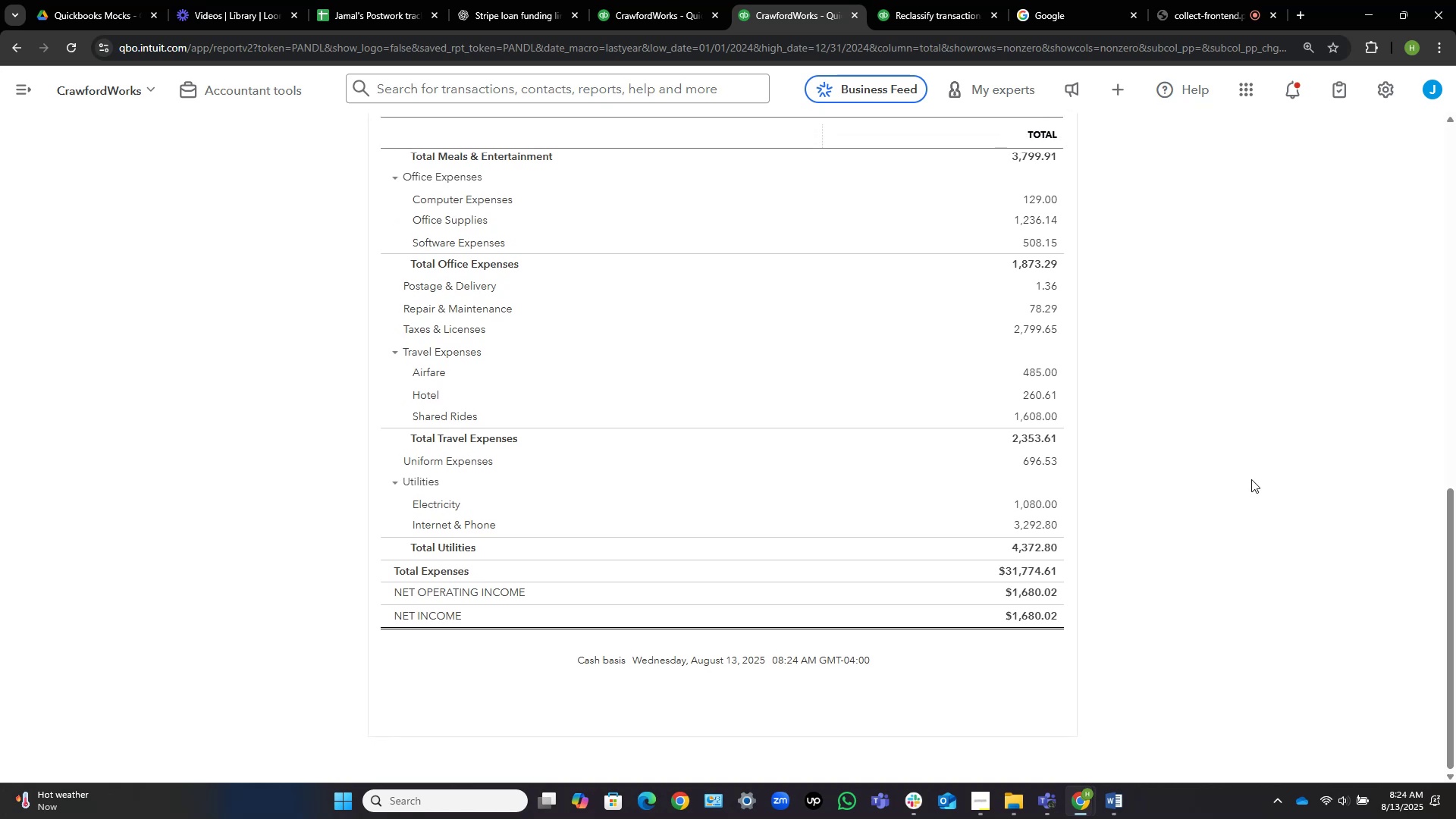 
wait(5.55)
 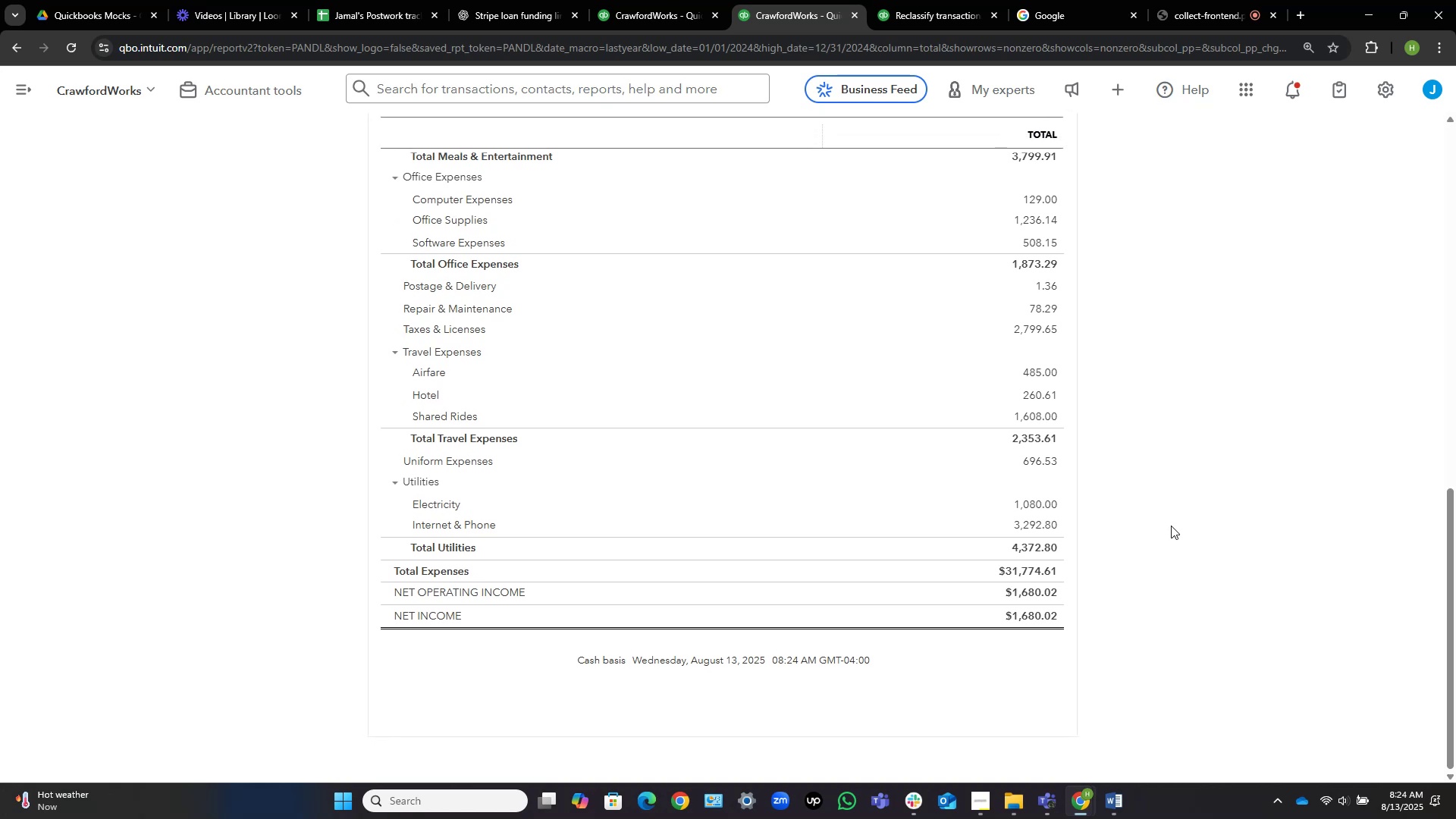 
left_click([949, 0])
 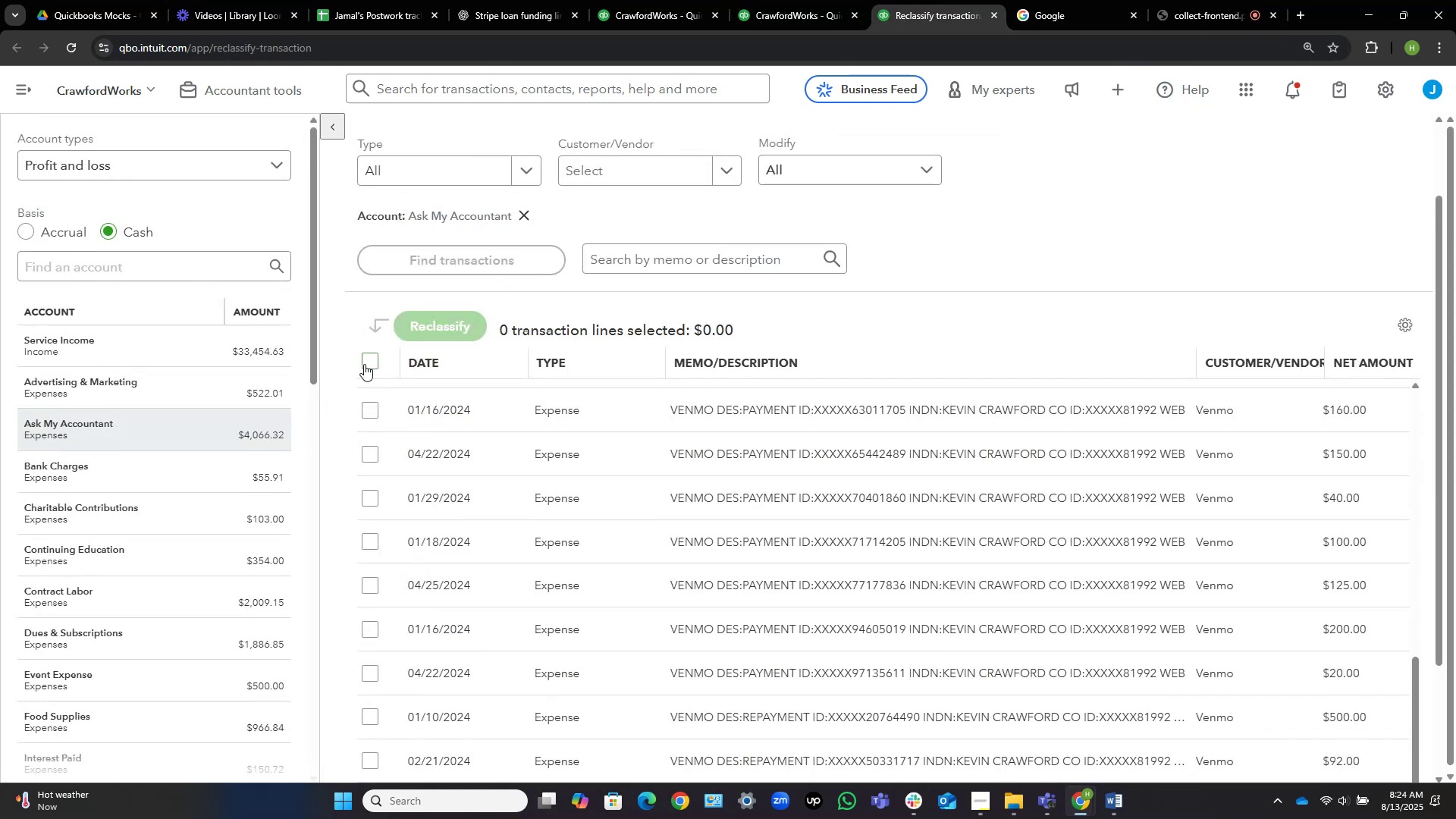 
left_click([375, 360])
 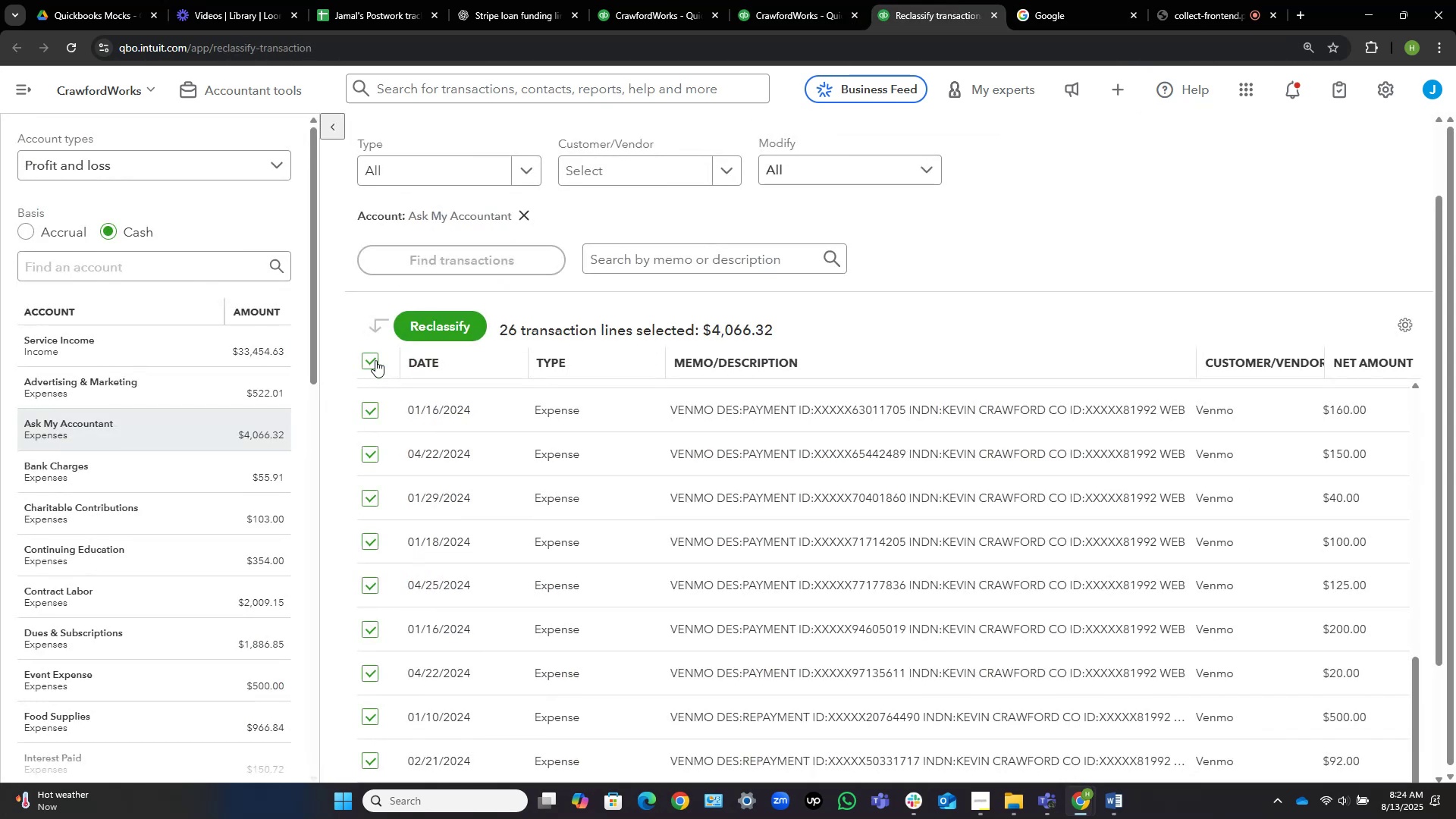 
scroll: coordinate [942, 350], scroll_direction: down, amount: 16.0
 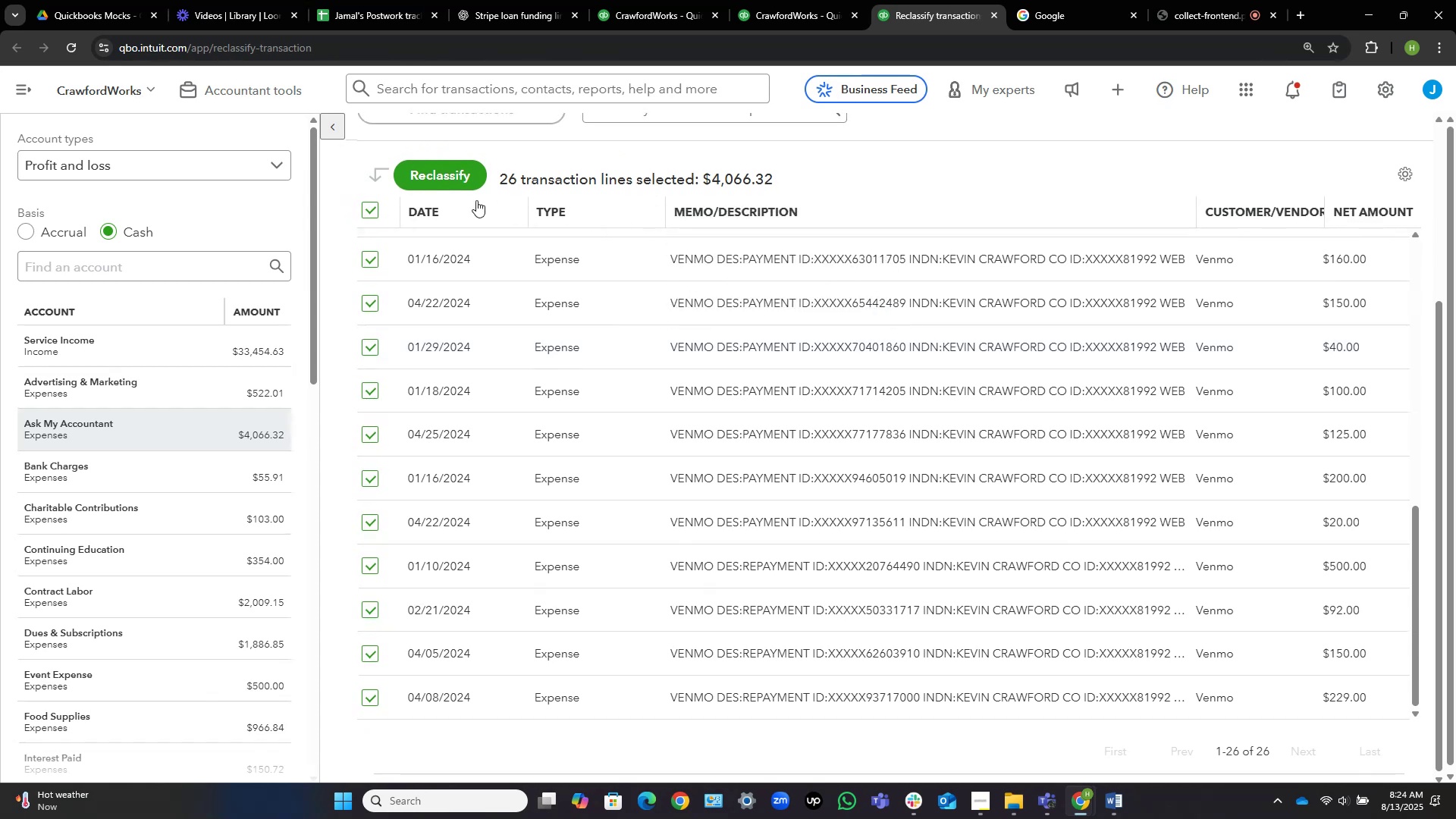 
left_click([432, 174])
 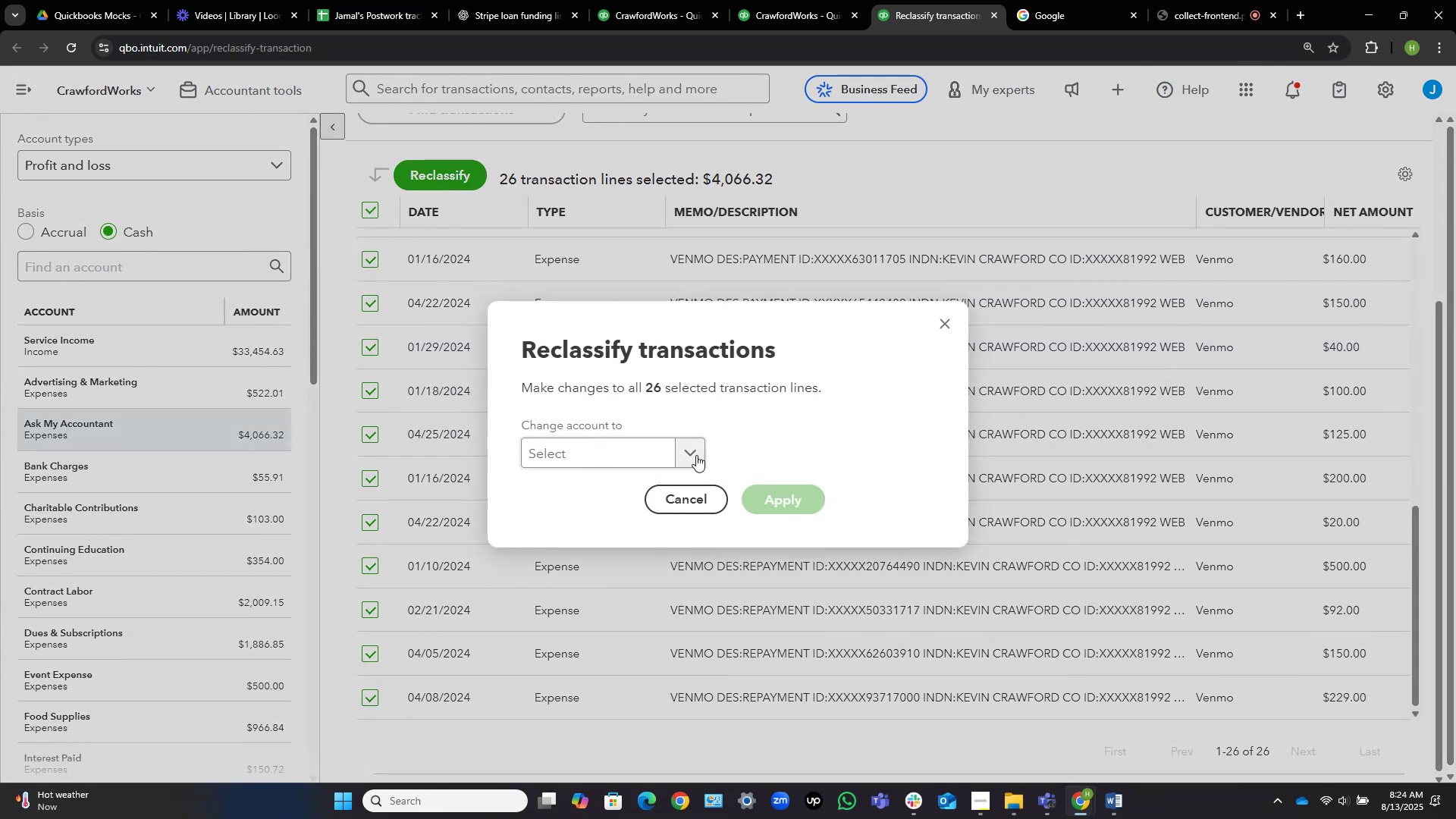 
left_click([627, 458])
 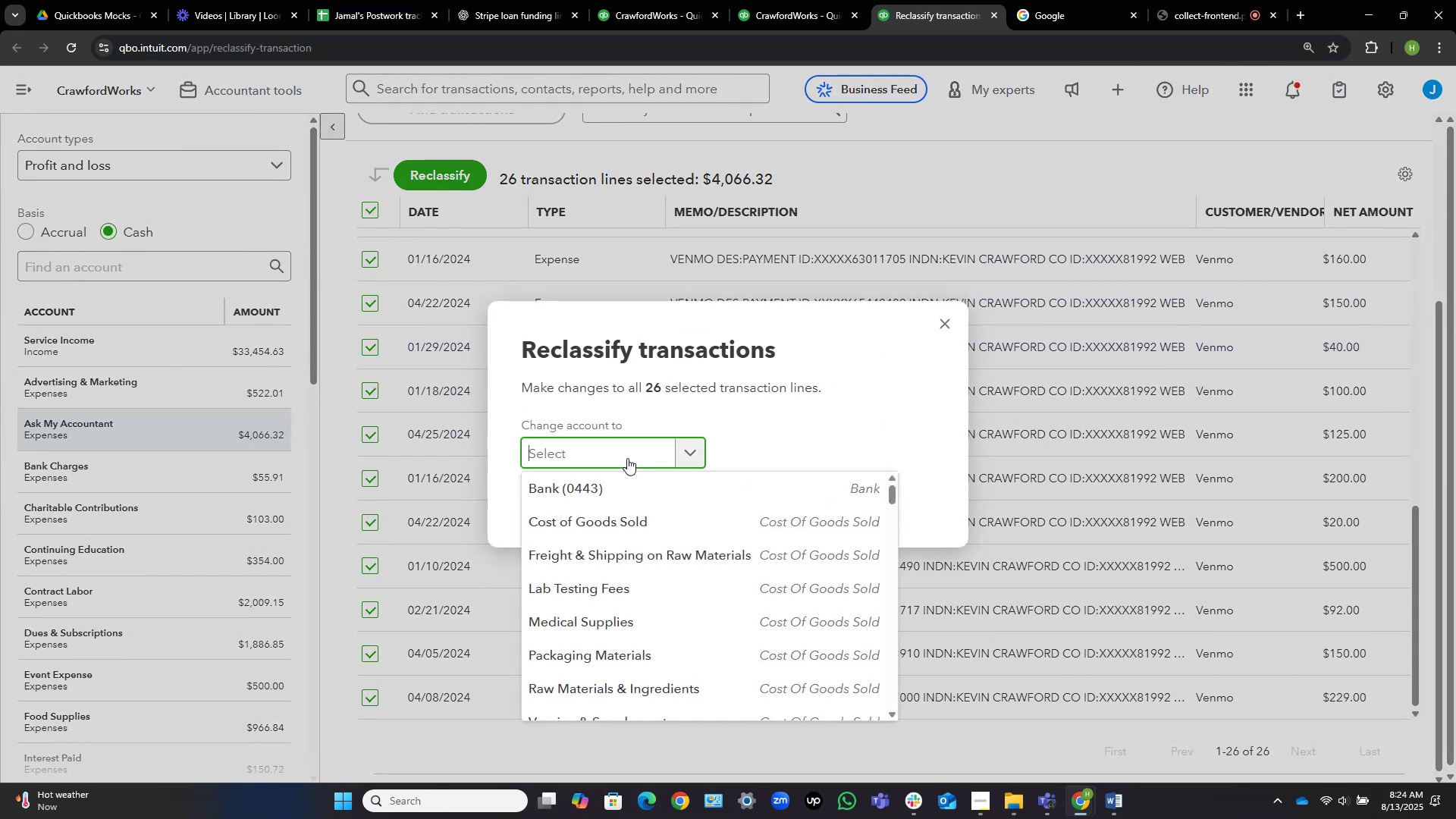 
type(owner)
 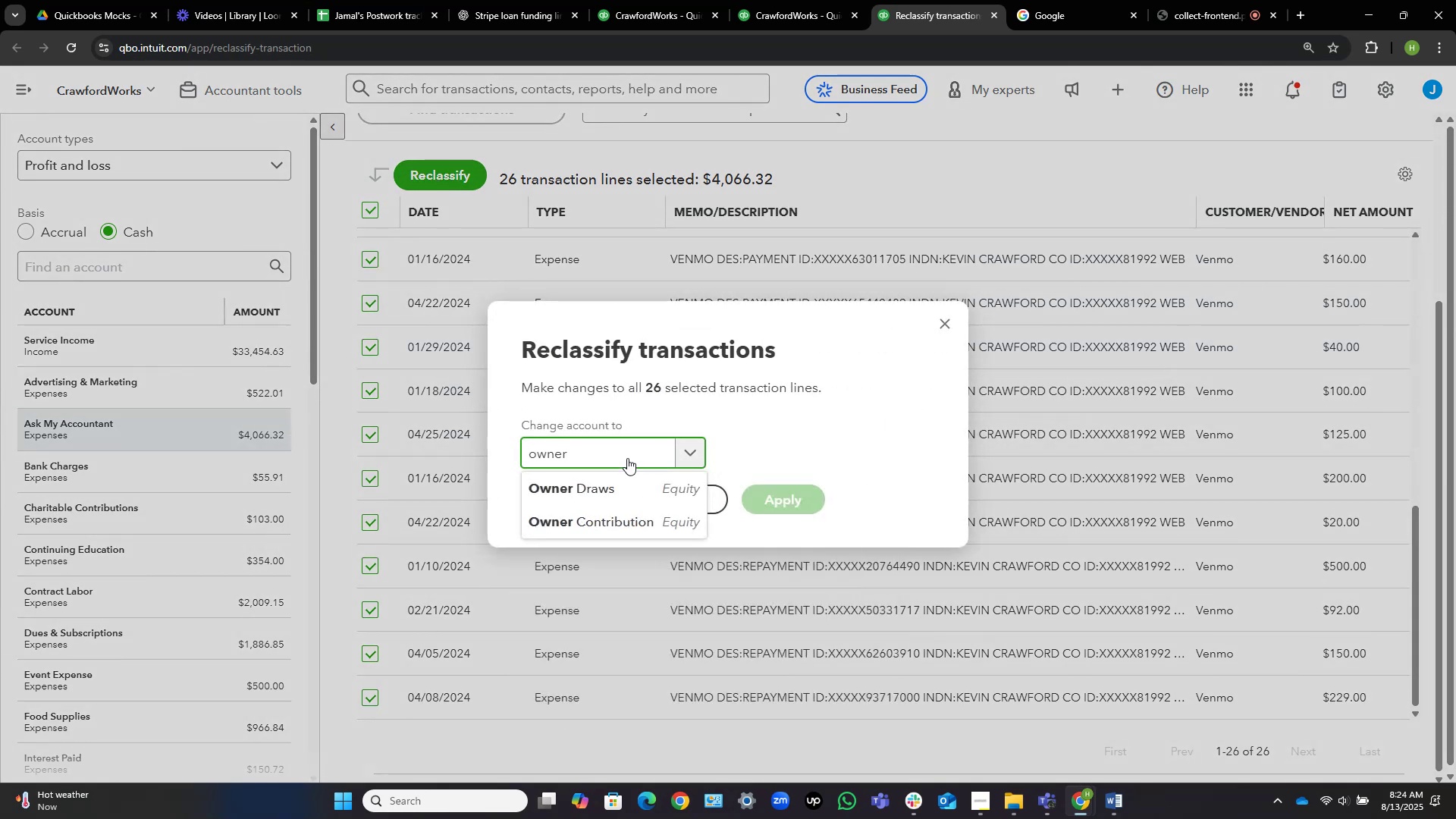 
left_click([626, 483])
 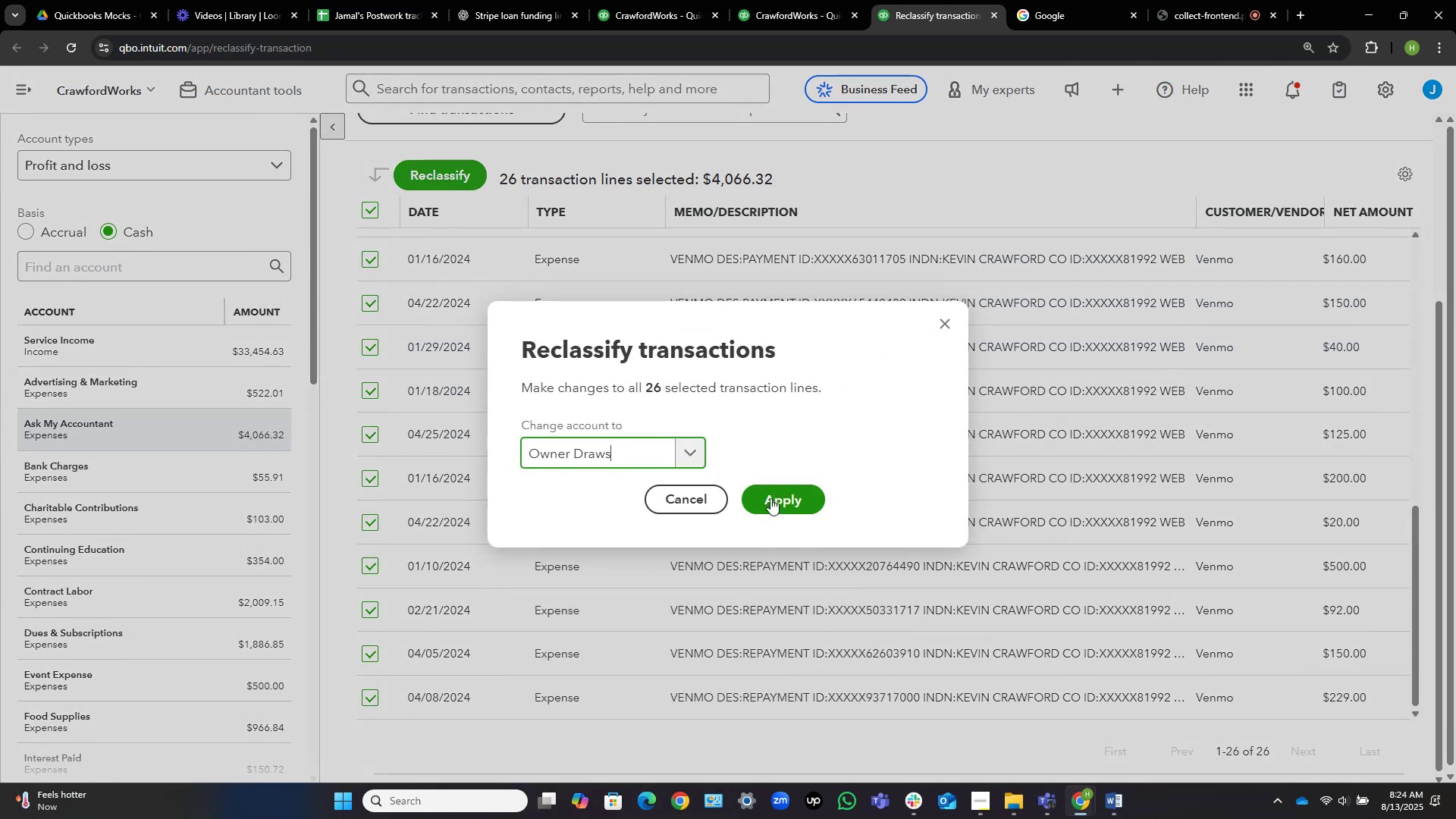 
left_click([779, 494])
 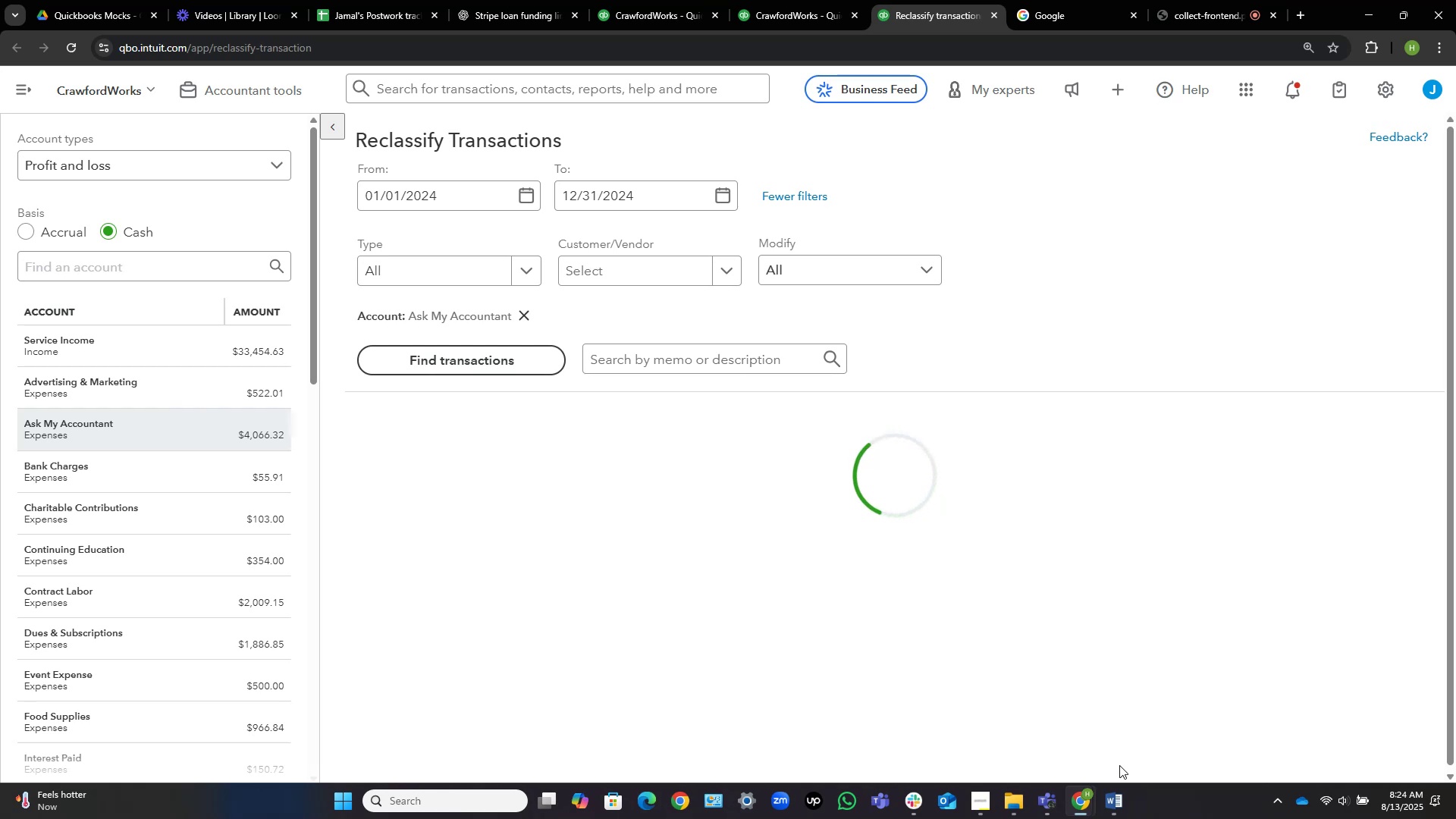 
left_click([1116, 799])
 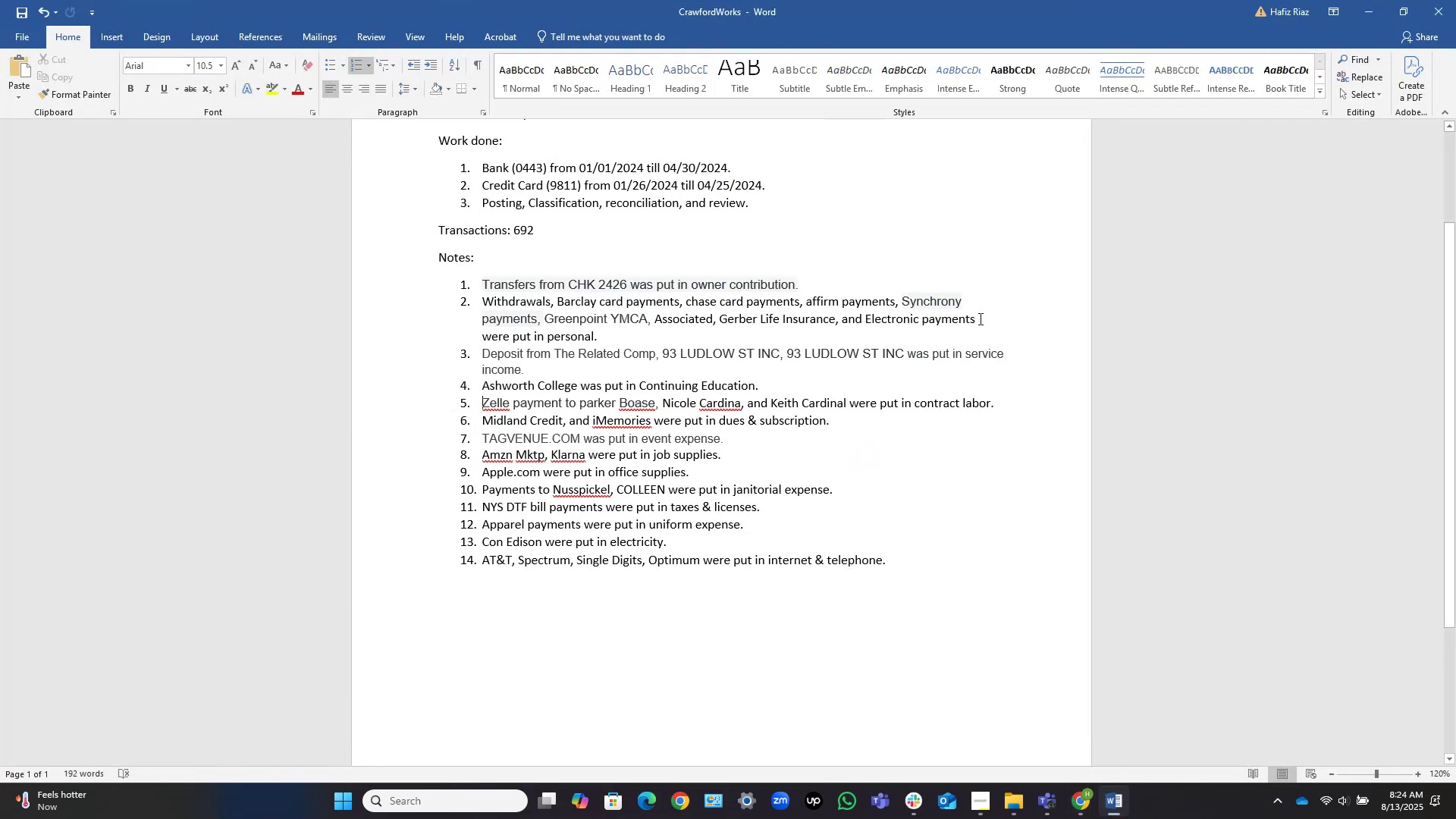 
left_click([1059, 284])
 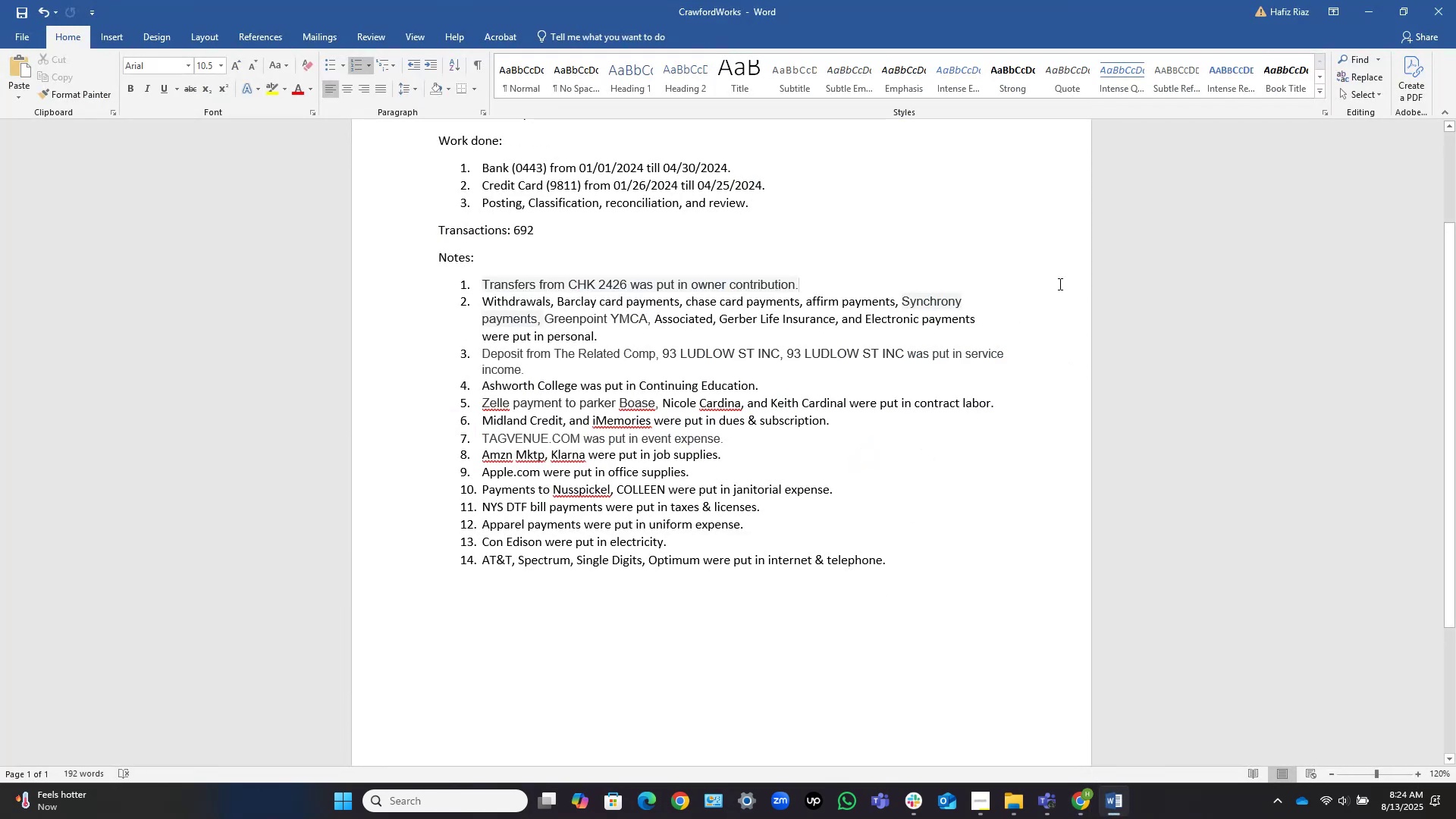 
key(ArrowLeft)
 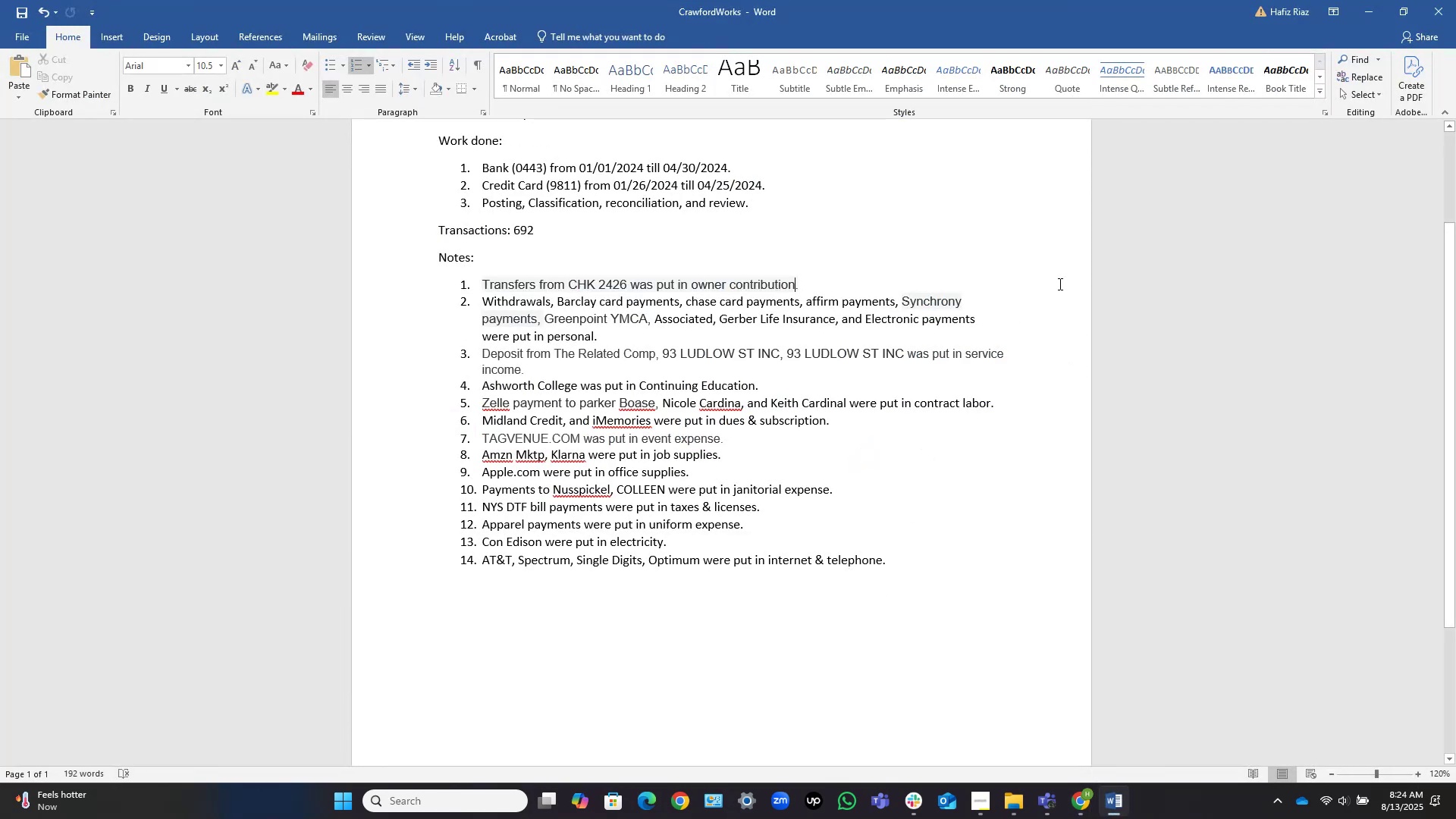 
key(ArrowRight)
 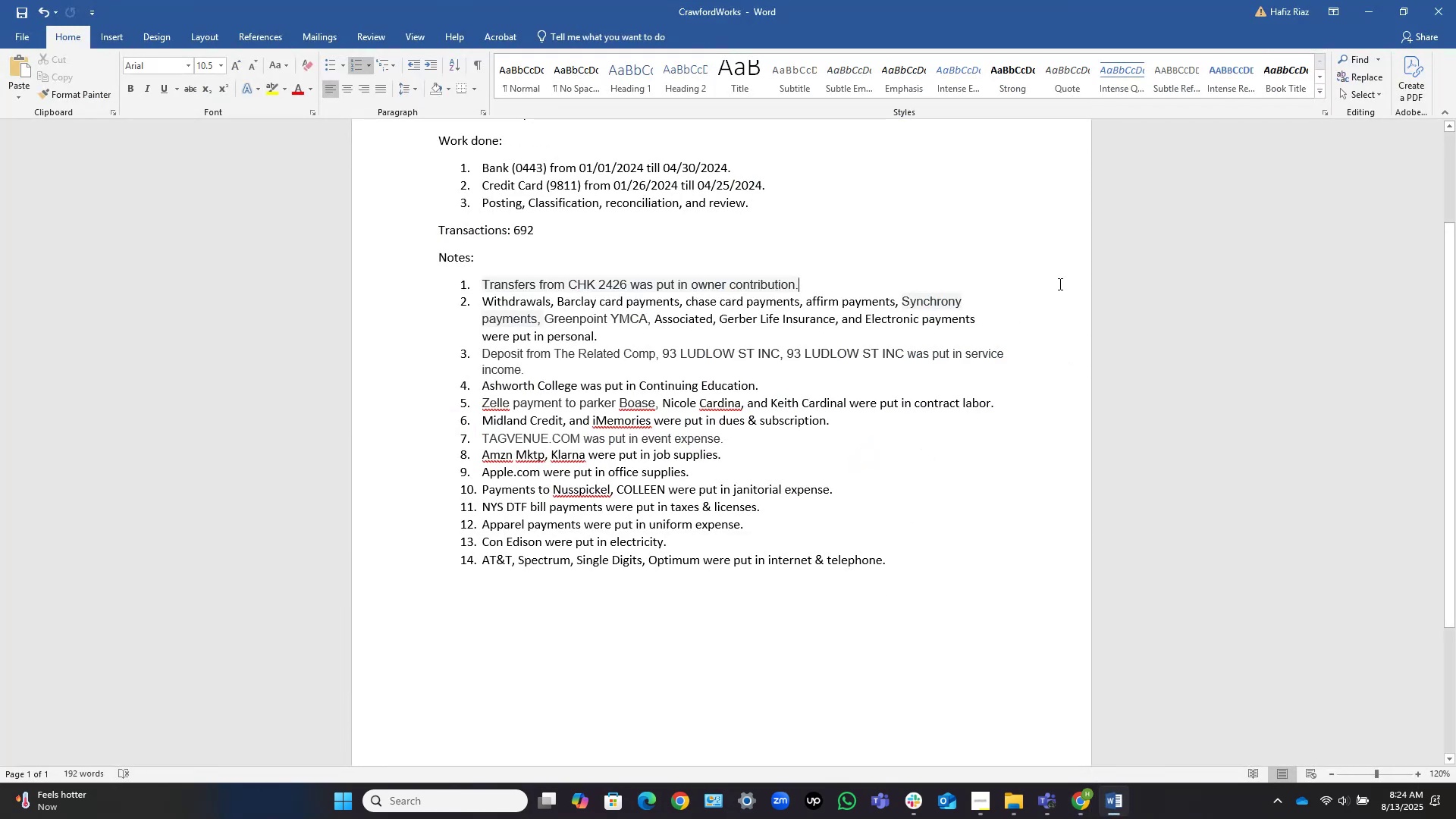 
key(ArrowRight)
 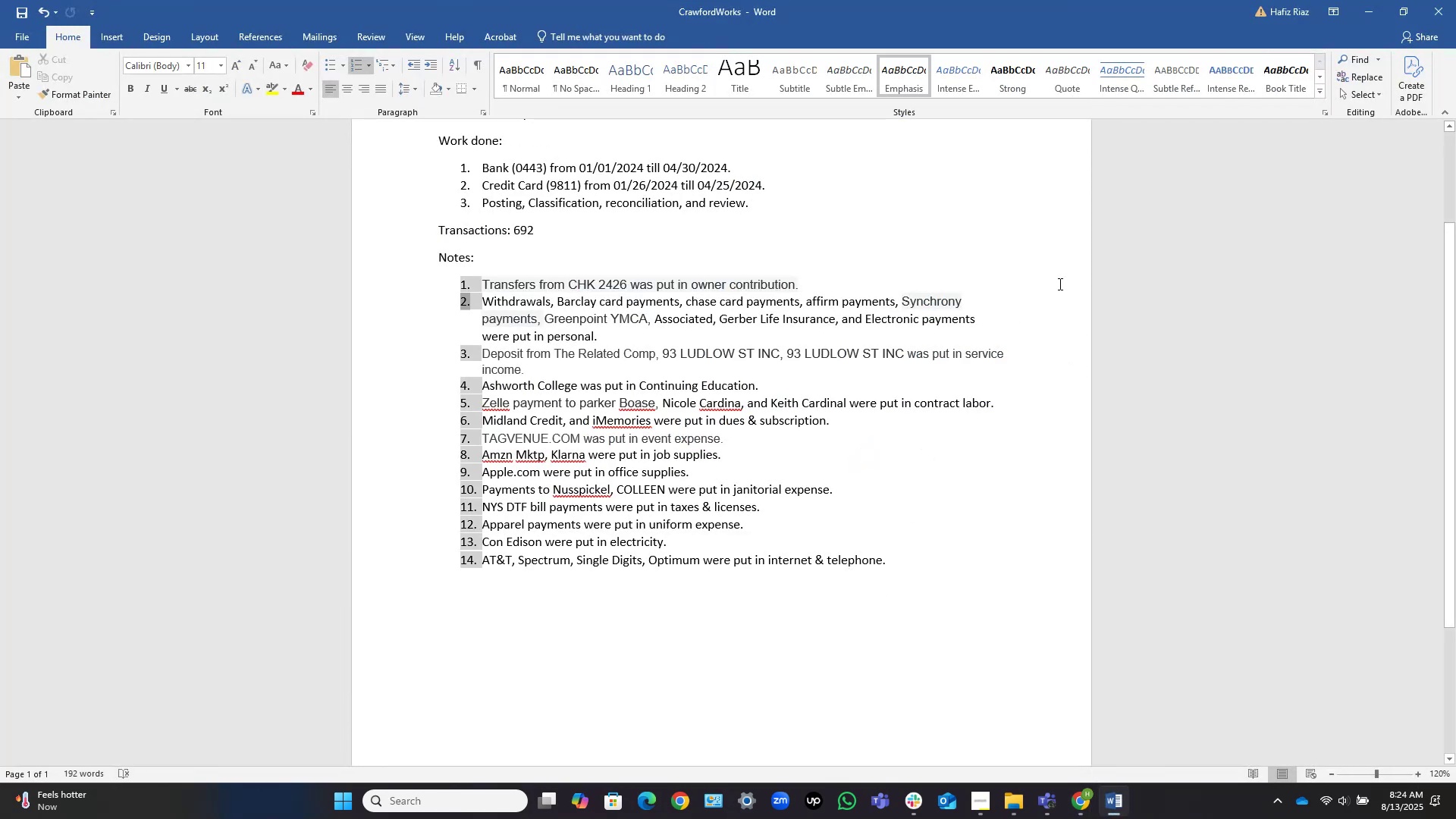 
key(ArrowLeft)
 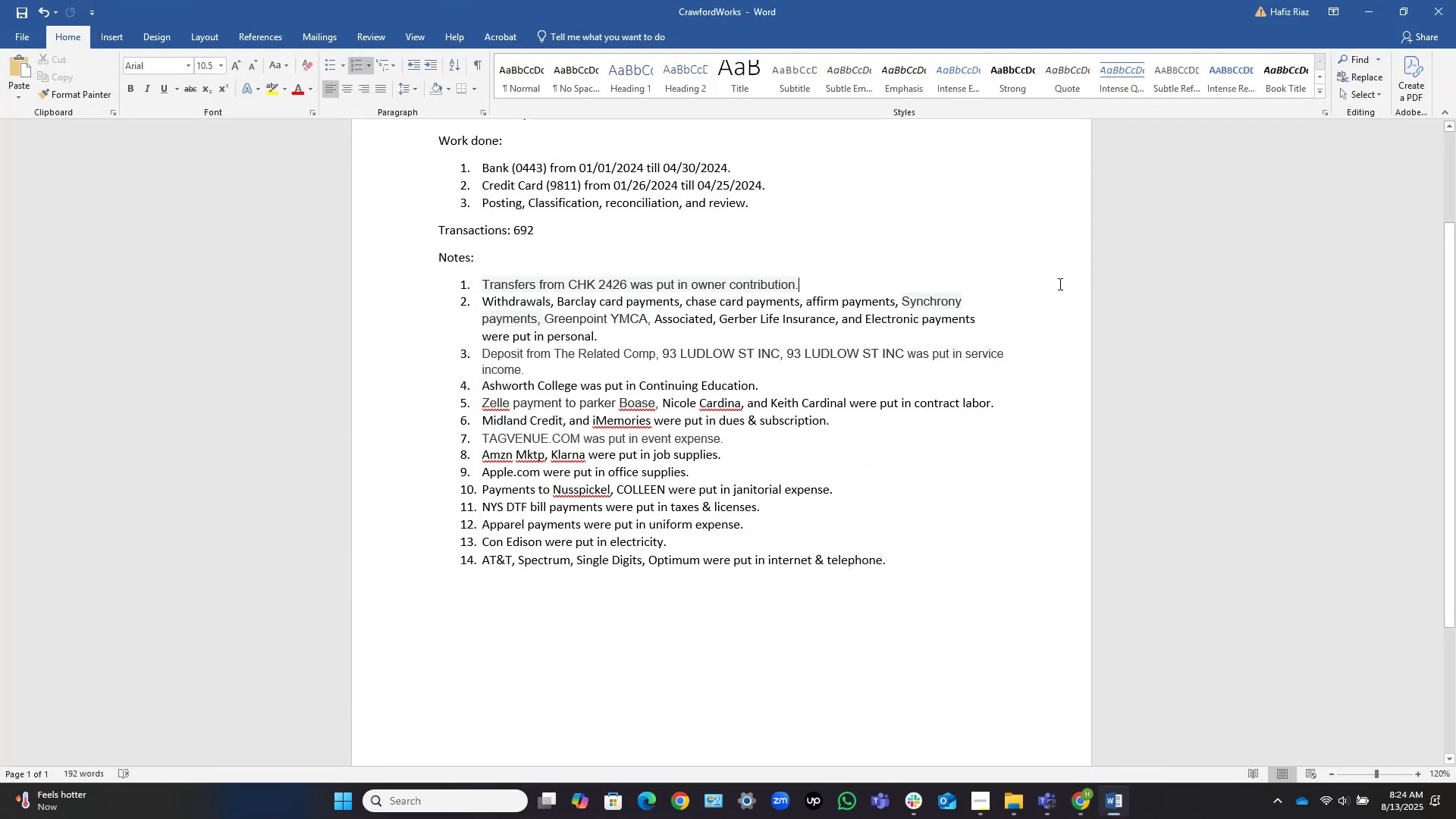 
key(ArrowDown)
 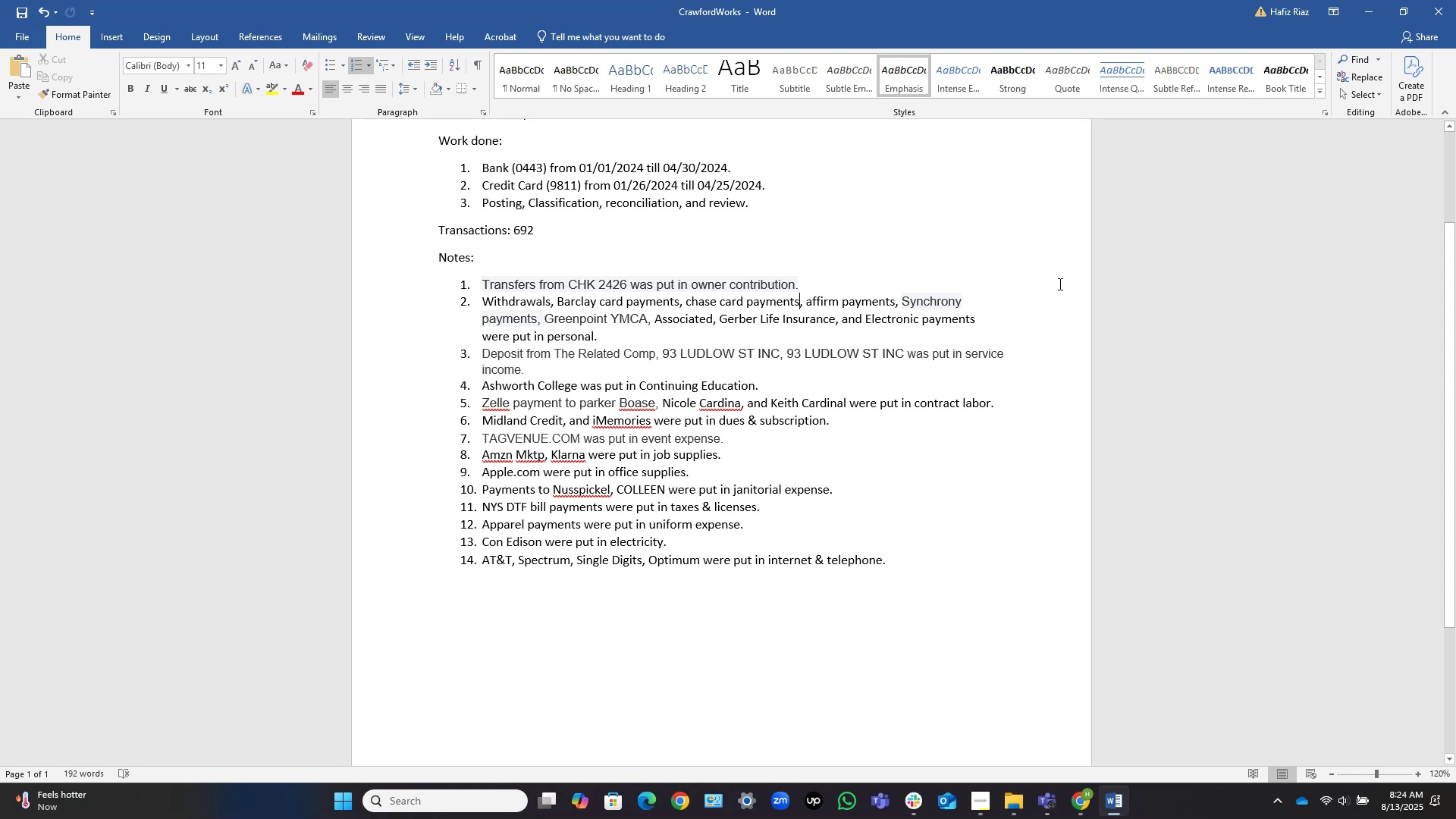 
key(Control+ArrowRight)
 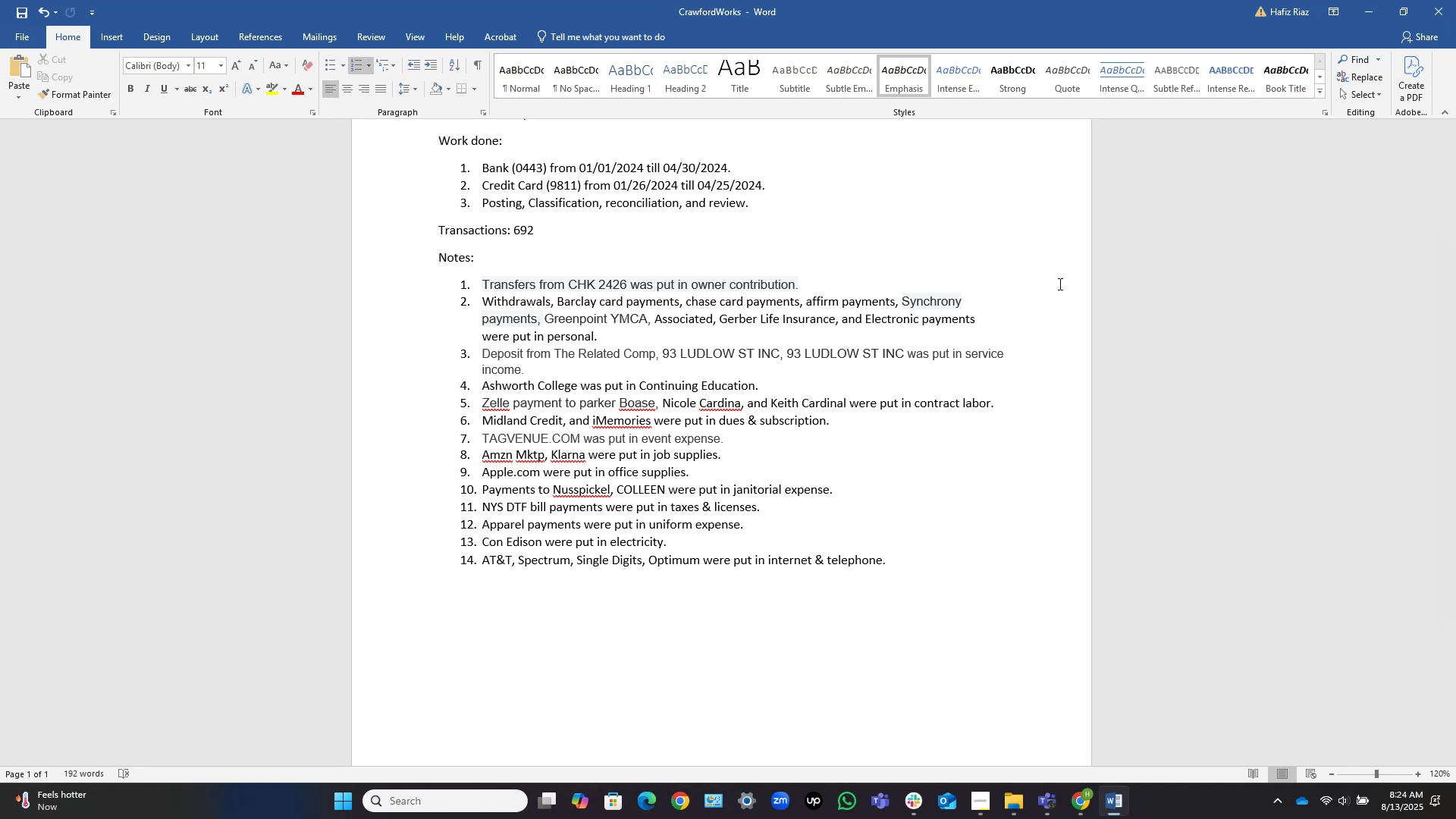 
type(venmo pyments, )
 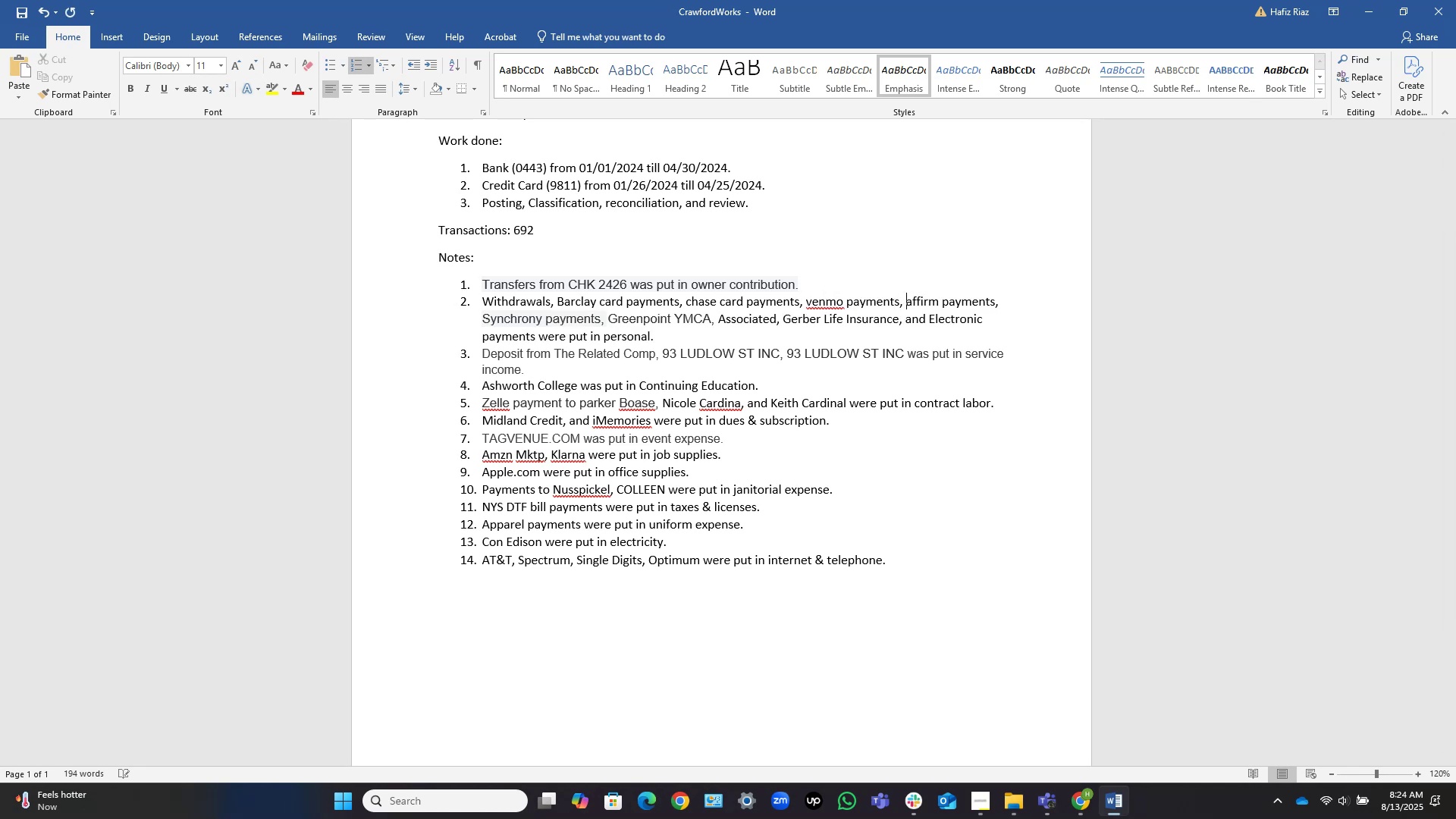 
hold_key(key=A, duration=0.38)
 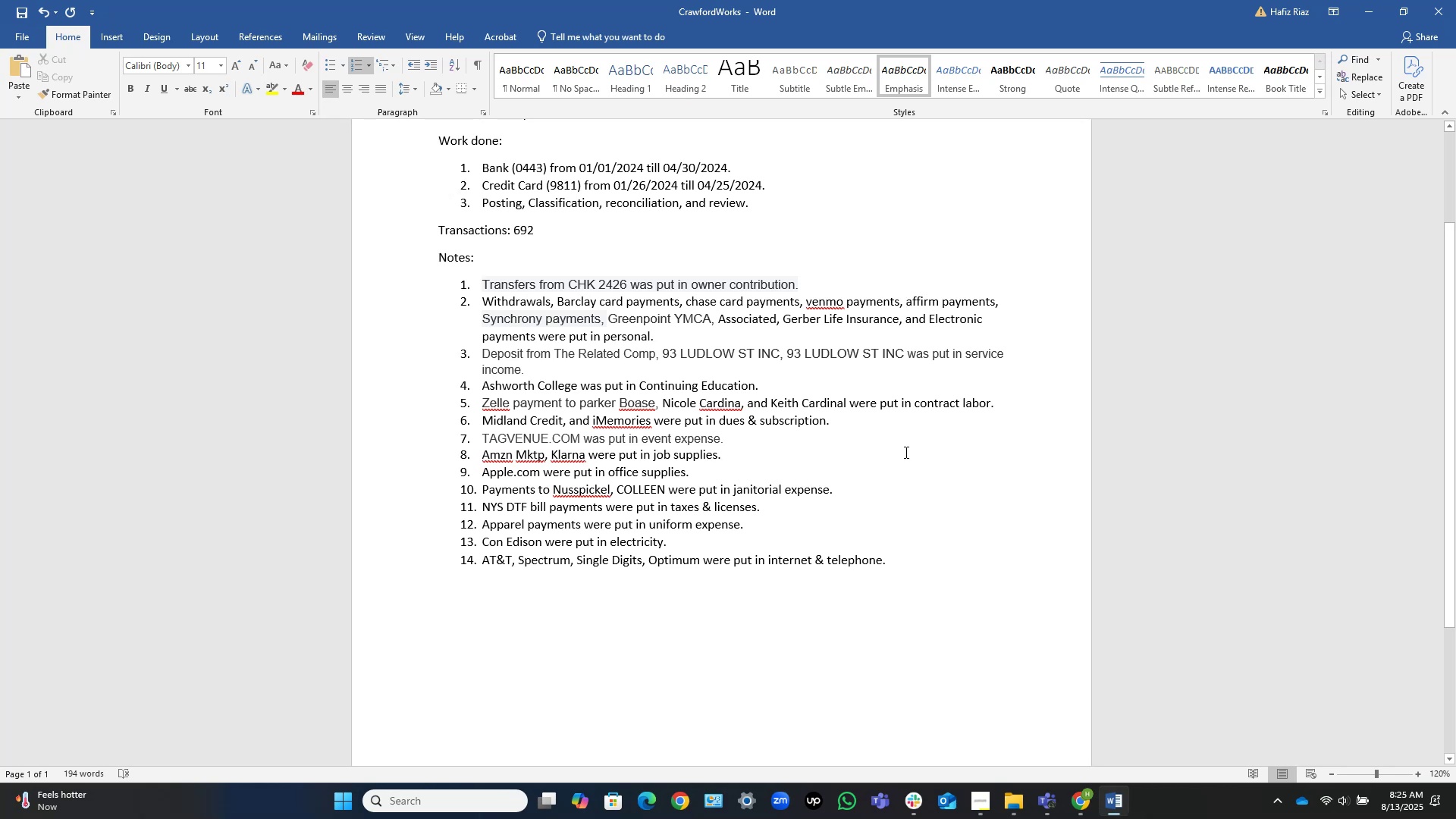 
wait(28.53)
 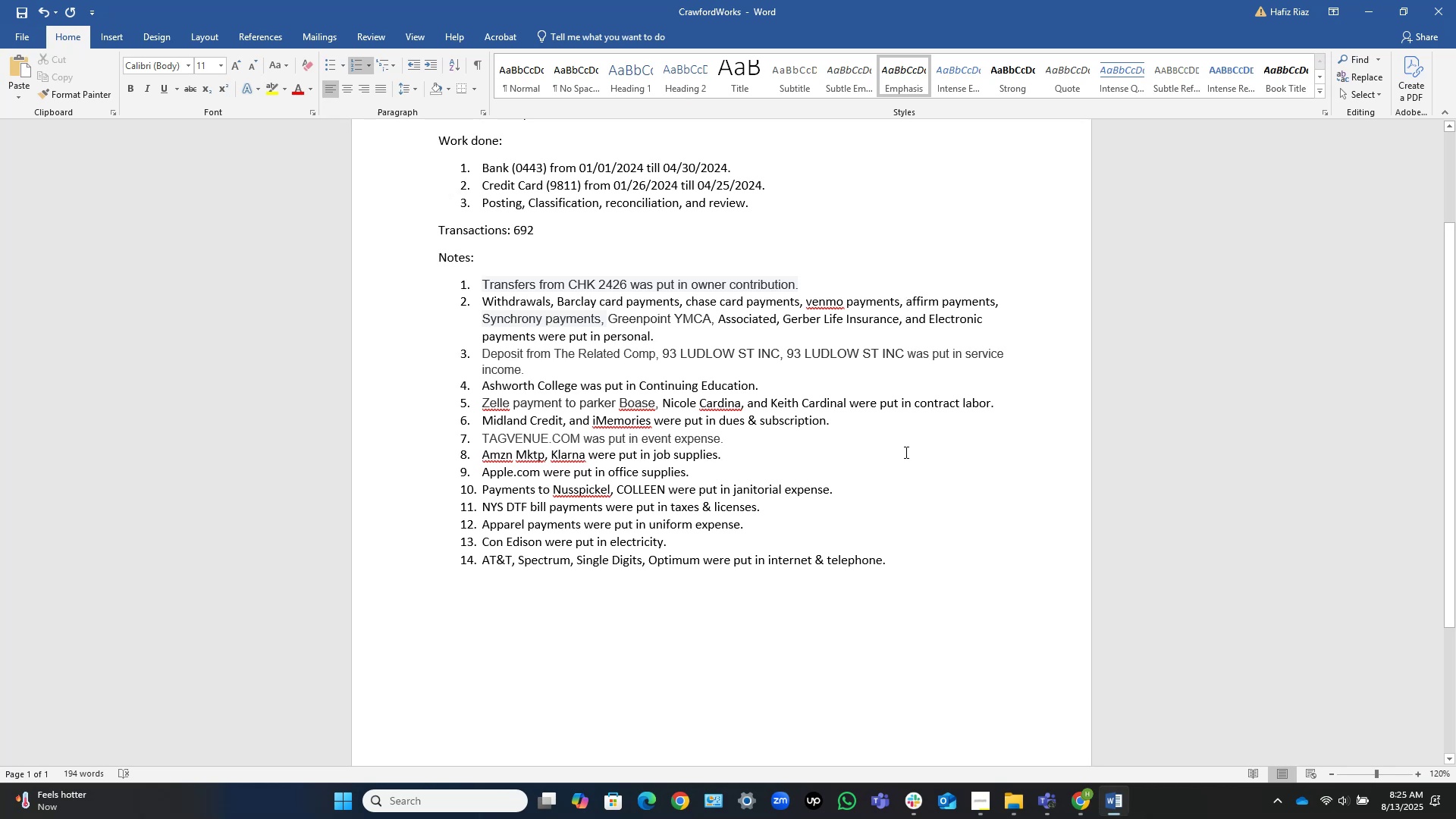 
scroll: coordinate [634, 251], scroll_direction: up, amount: 4.0
 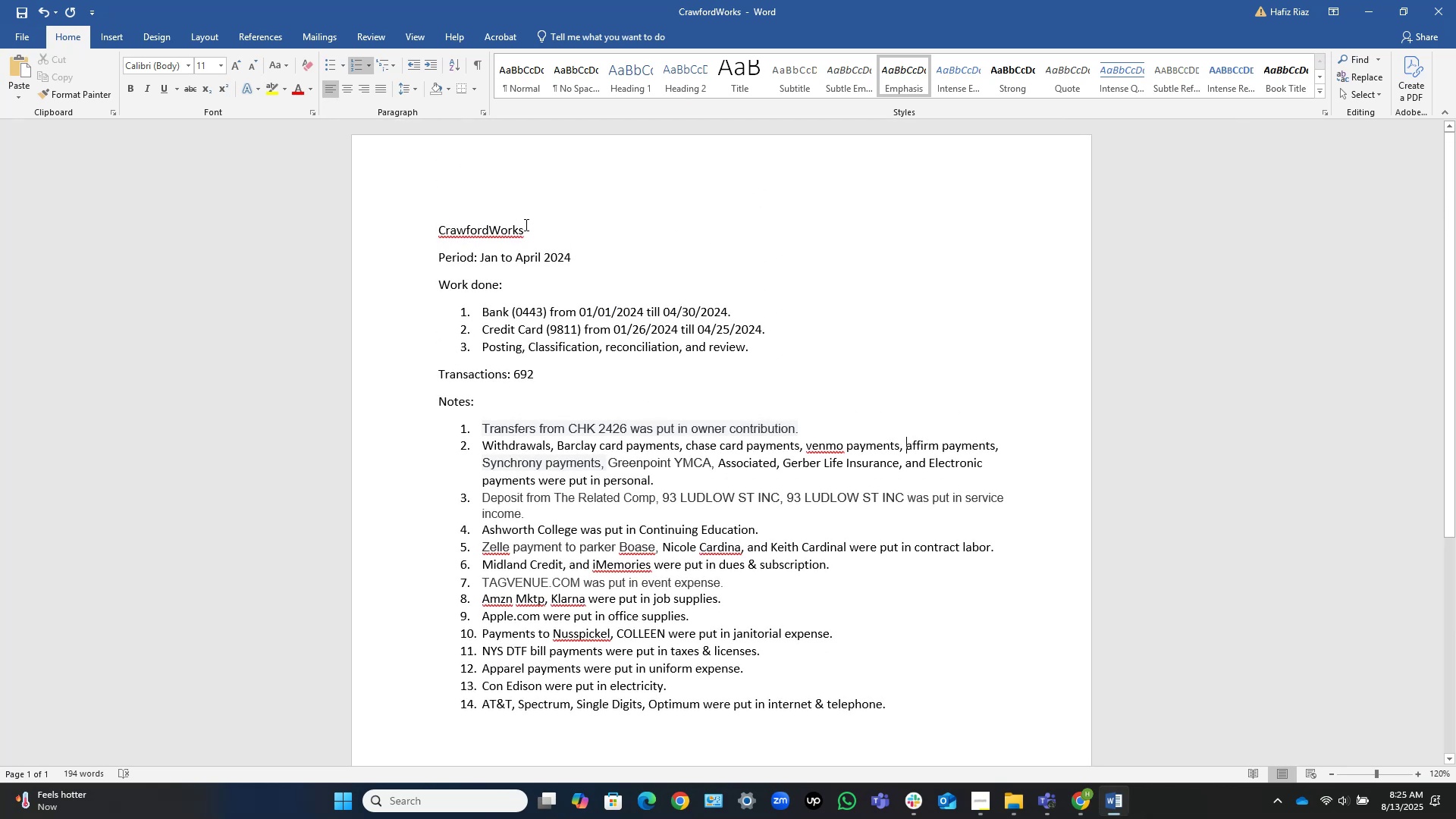 
left_click([552, 234])
 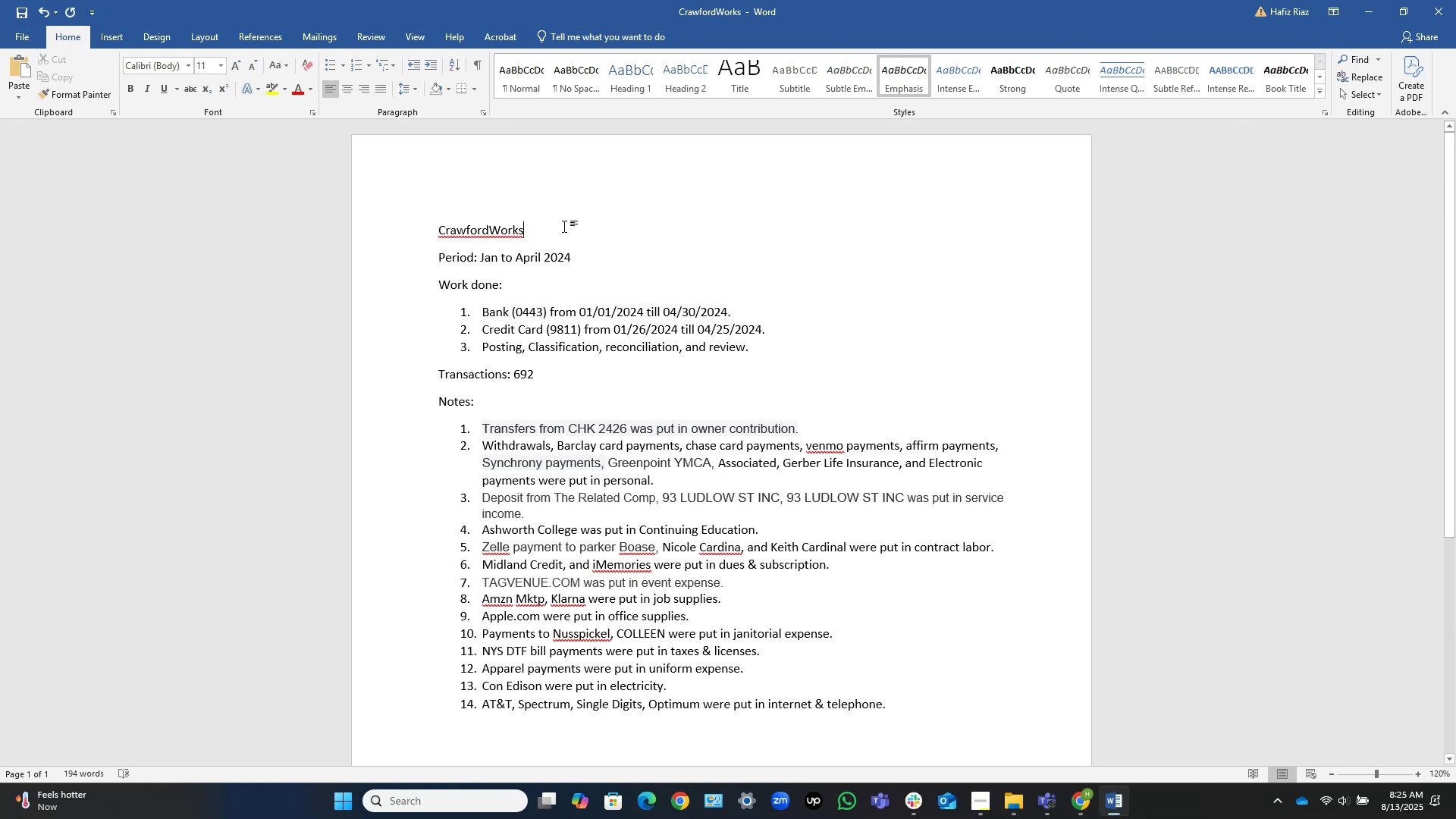 
key(Control+S)
 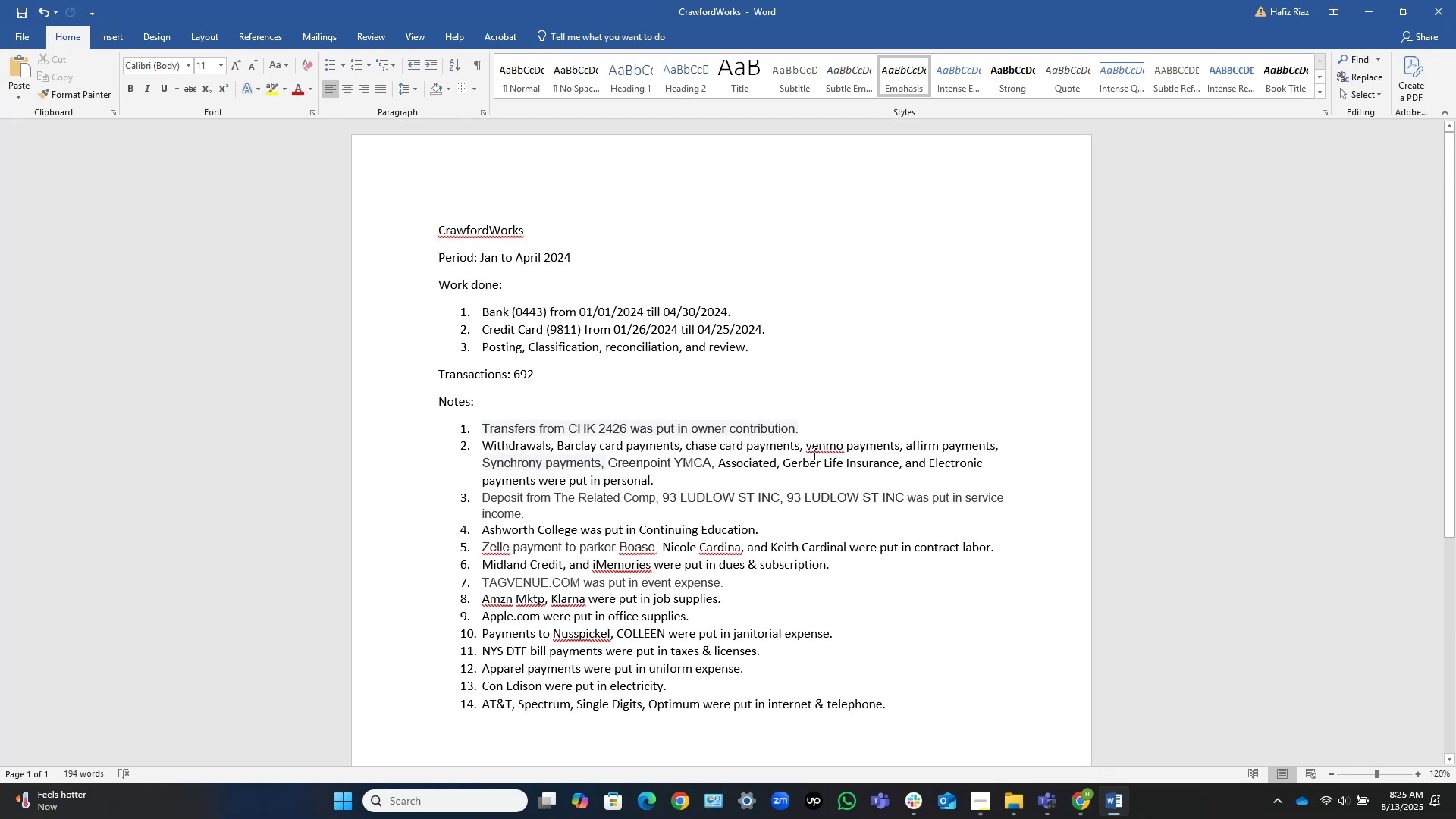 
scroll: coordinate [786, 536], scroll_direction: down, amount: 5.0
 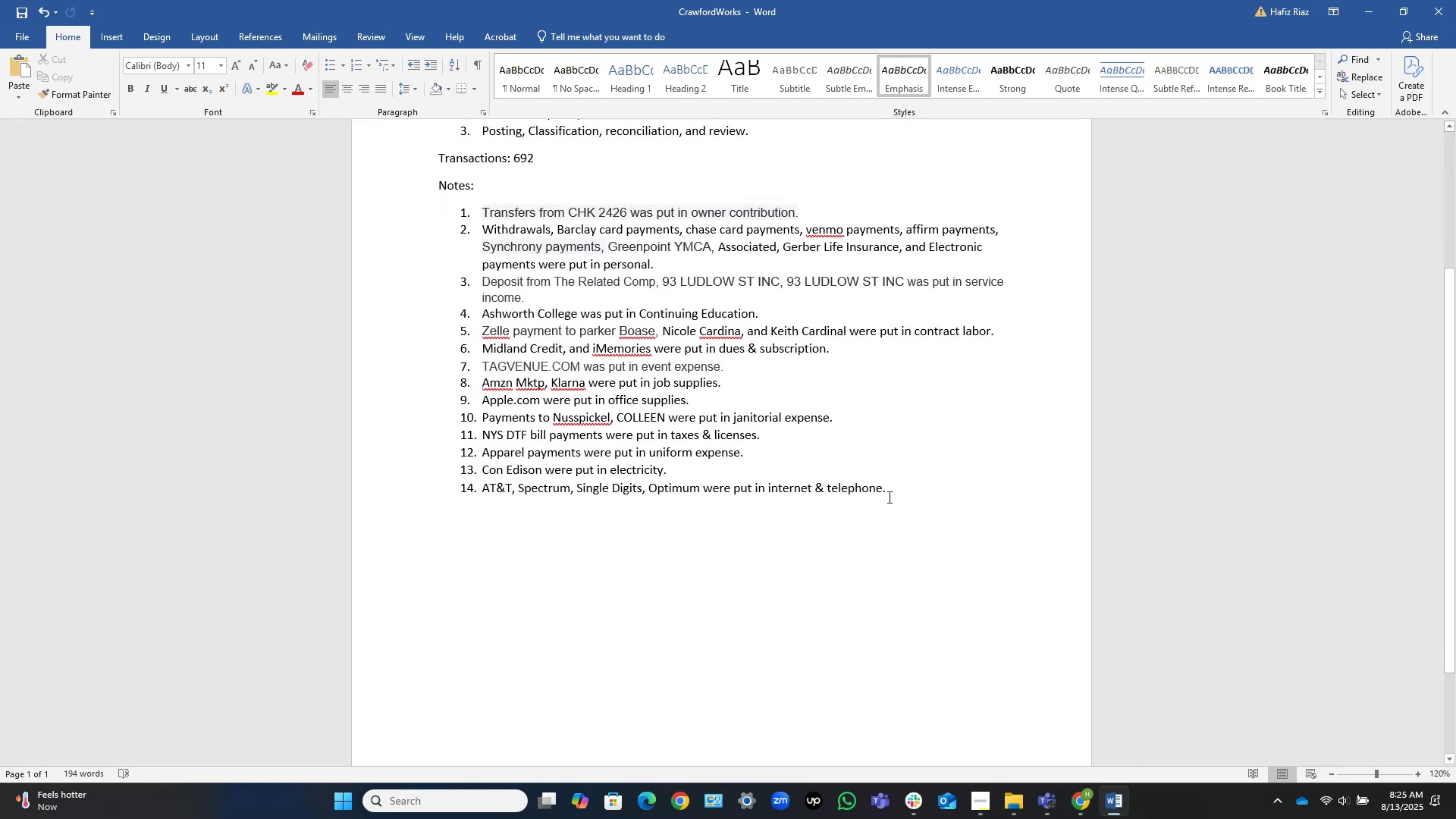 
left_click_drag(start_coordinate=[926, 475], to_coordinate=[503, 198])
 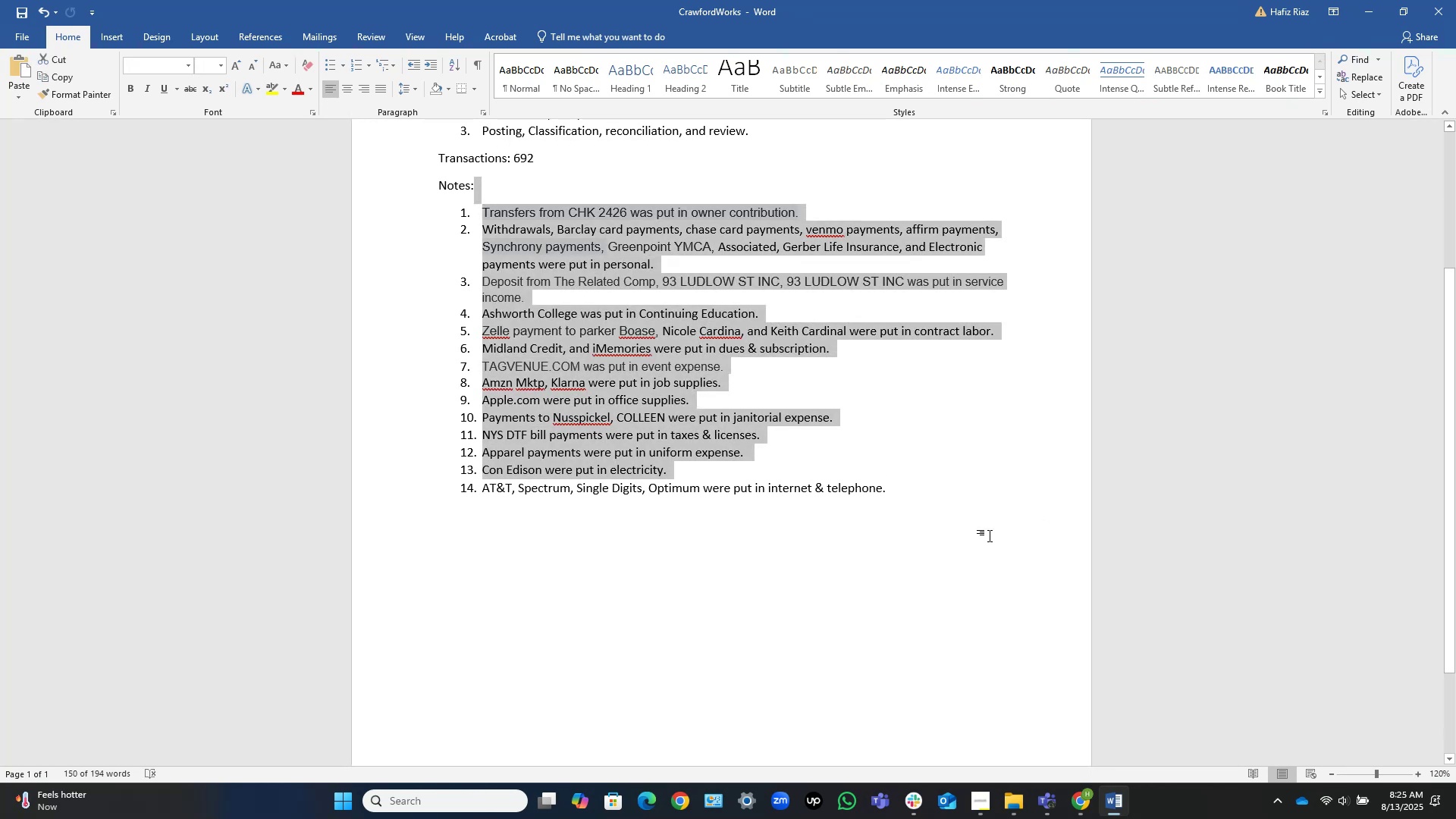 
left_click([927, 505])
 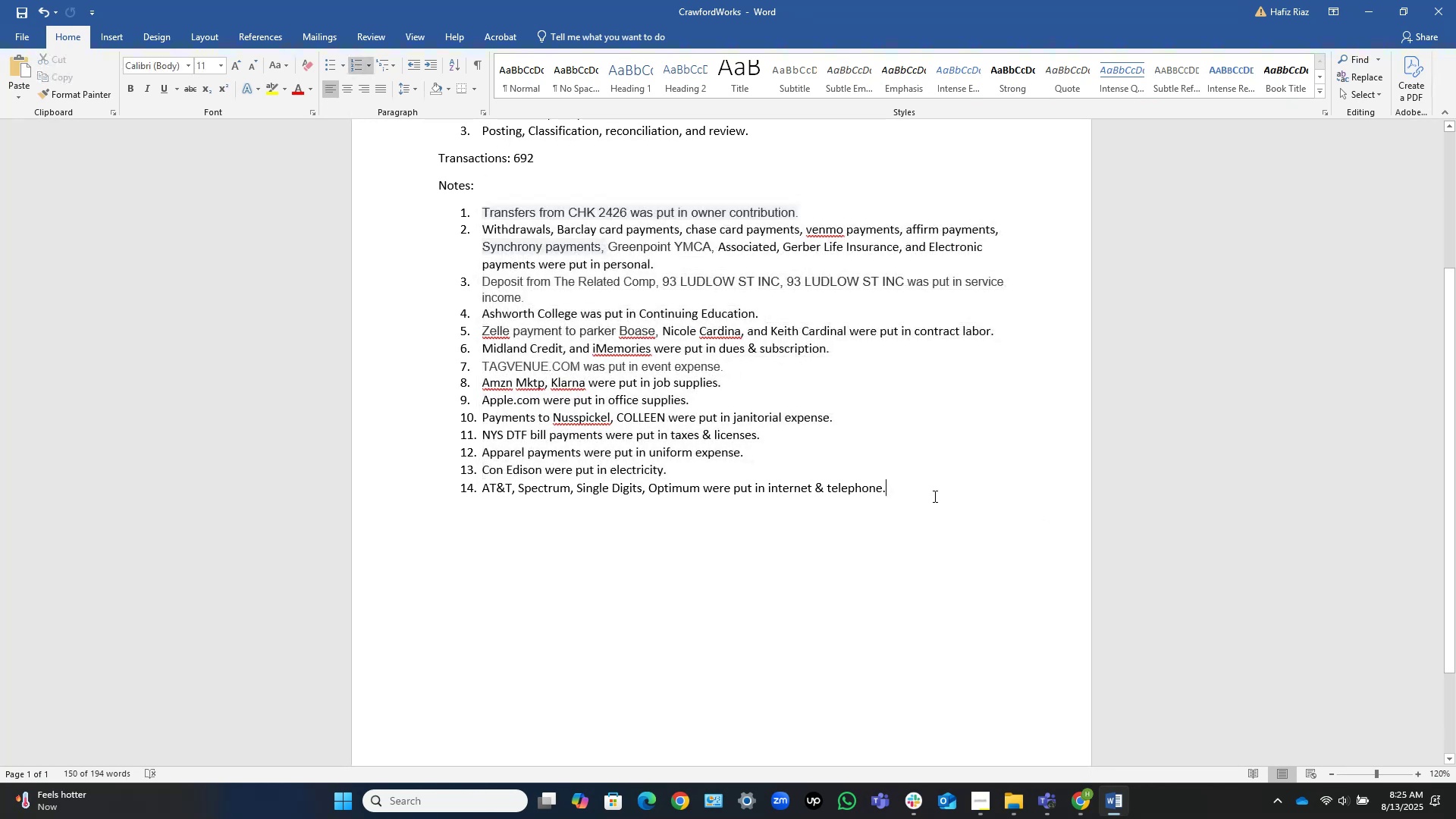 
left_click_drag(start_coordinate=[934, 494], to_coordinate=[404, 215])
 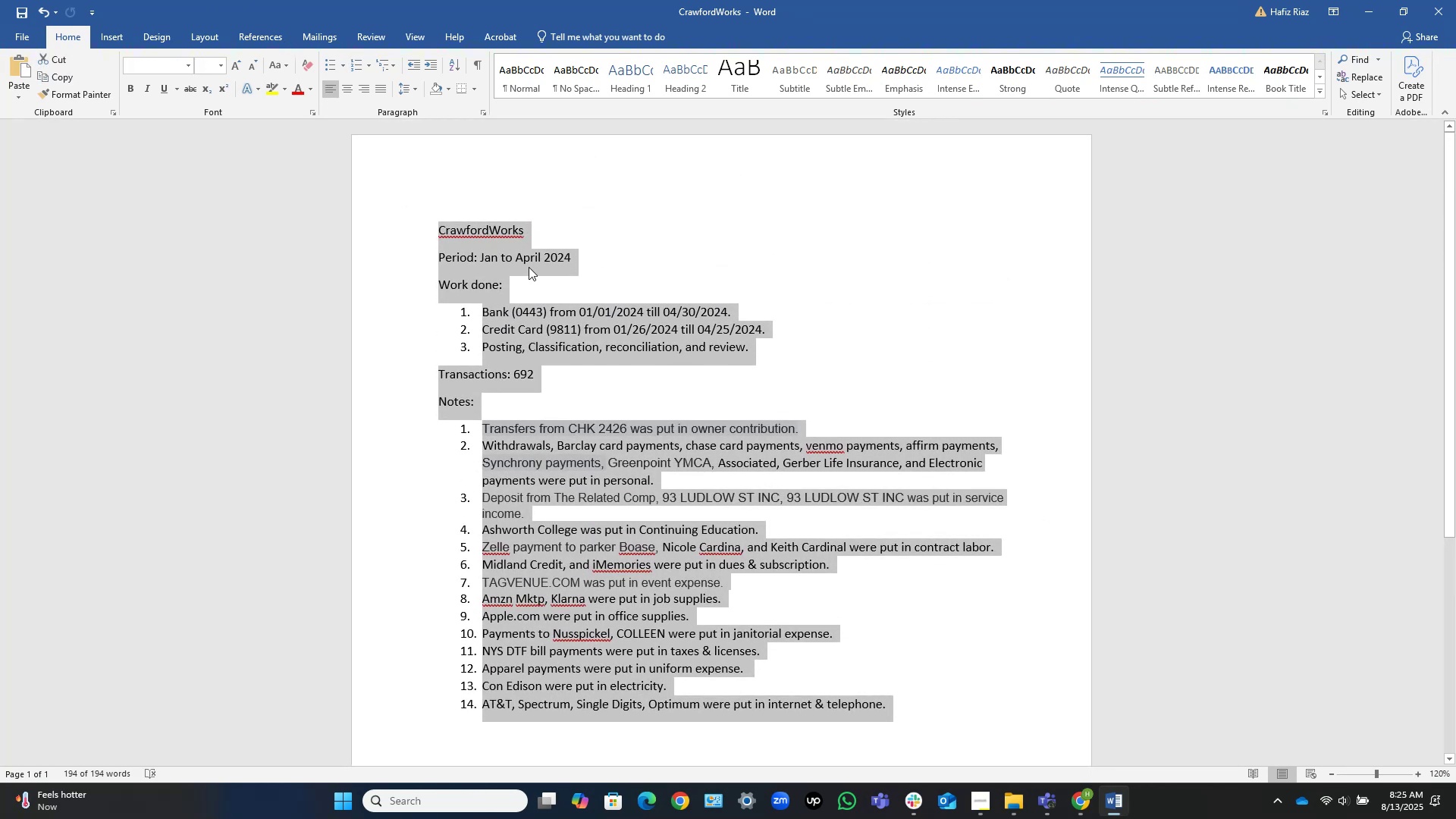 
right_click([531, 261])
 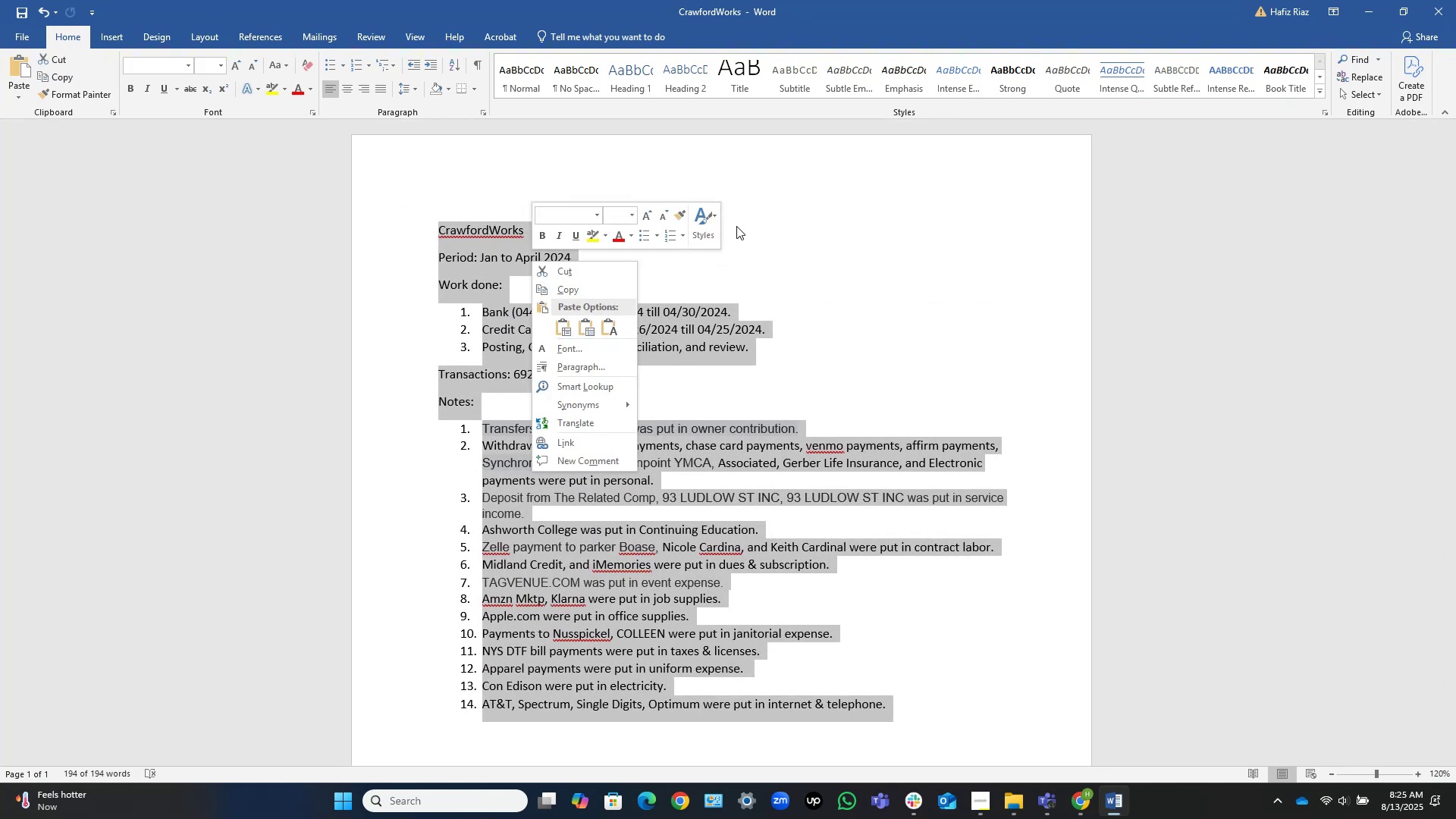 
left_click([701, 217])
 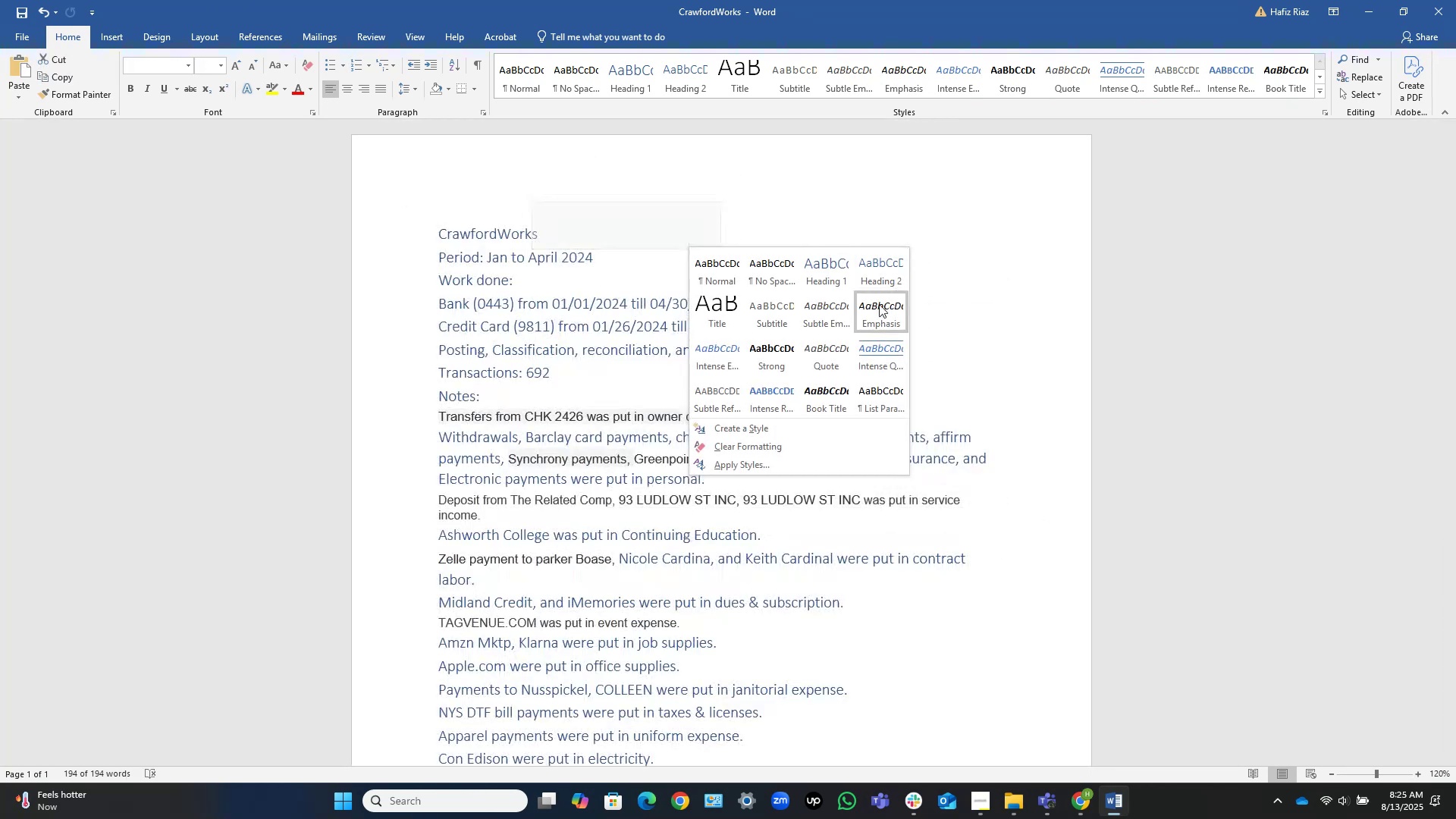 
left_click([876, 308])
 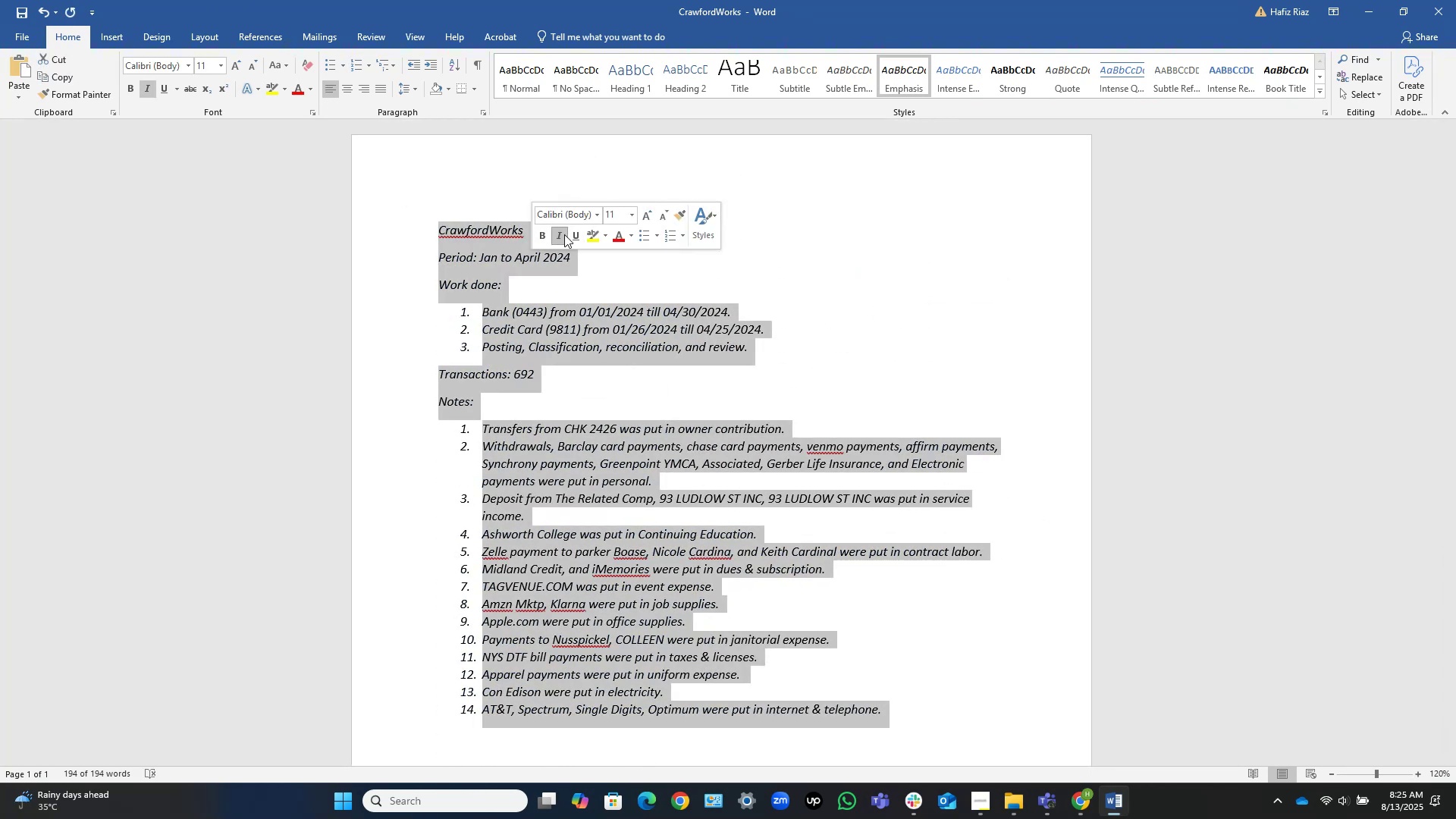 
left_click([560, 236])
 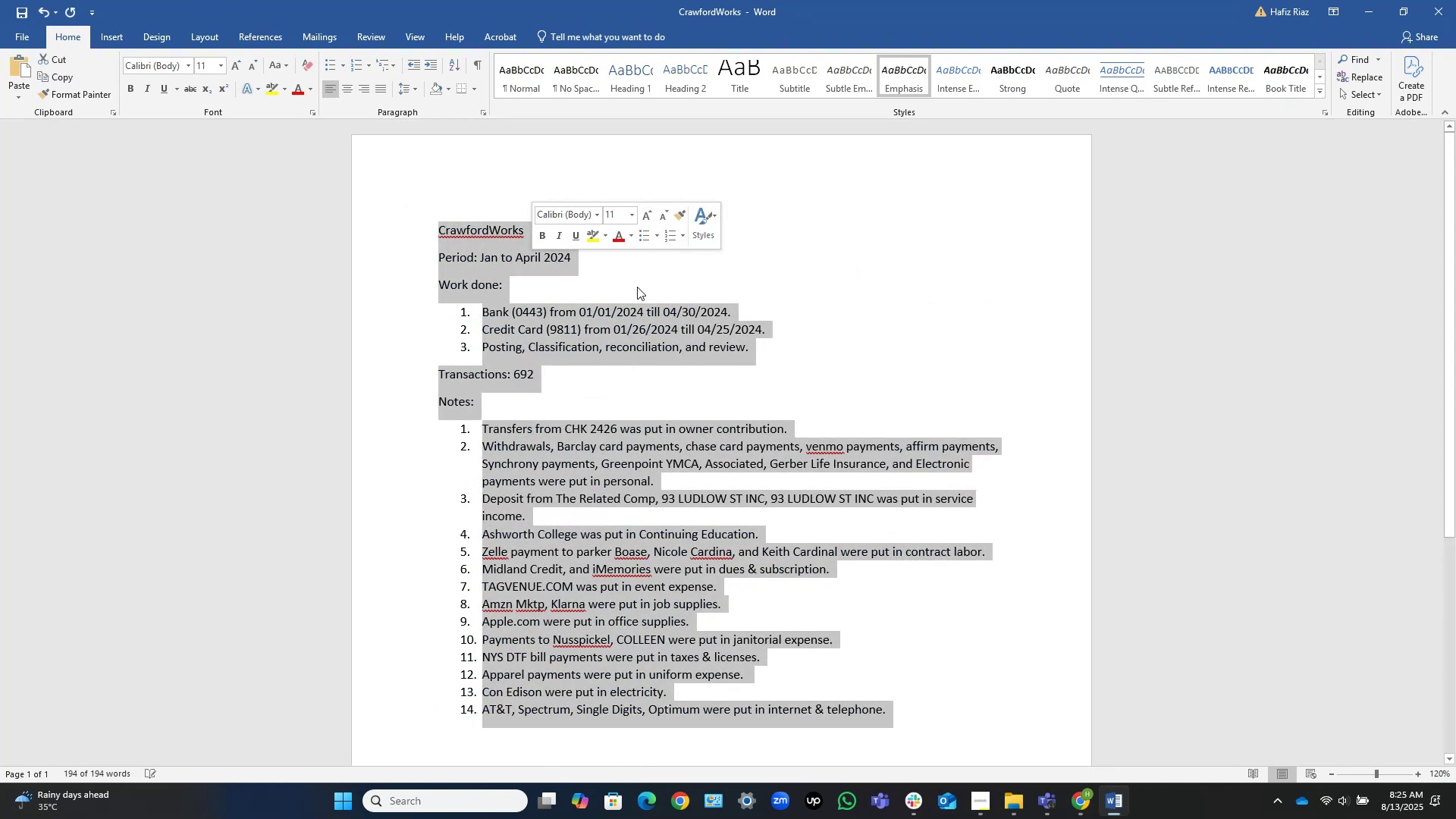 
left_click([641, 281])
 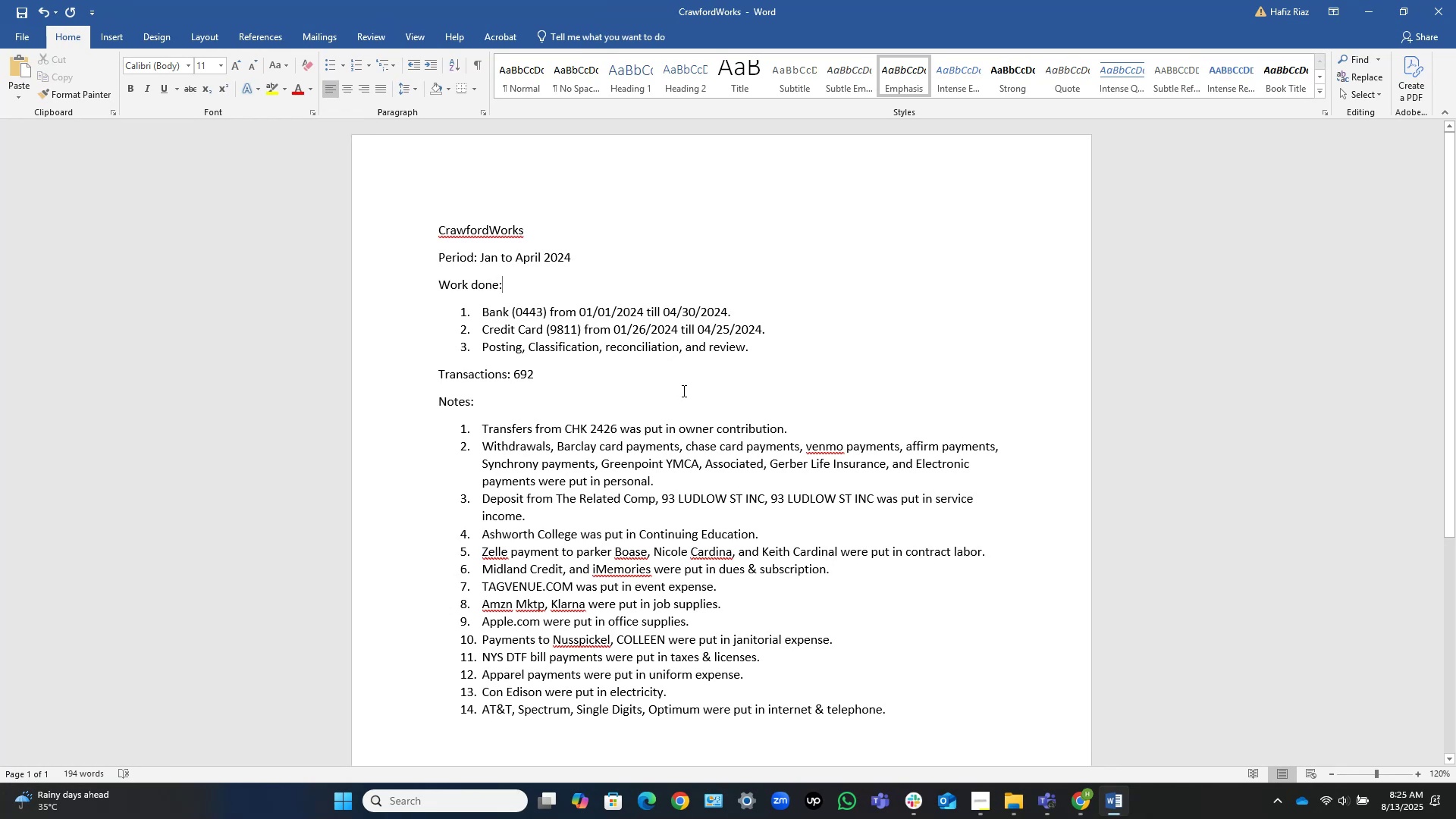 
scroll: coordinate [681, 381], scroll_direction: up, amount: 3.0
 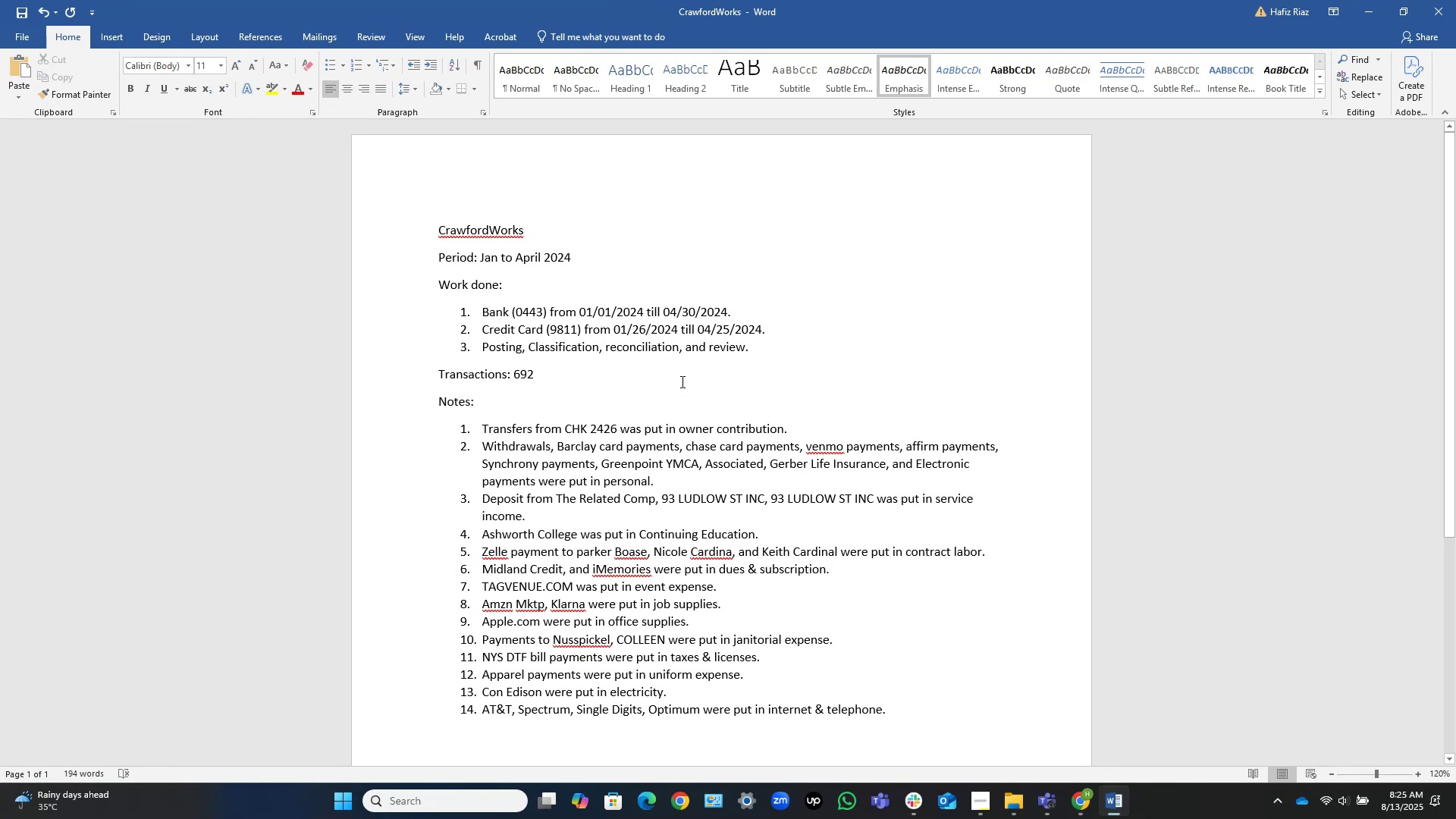 
key(Control+S)
 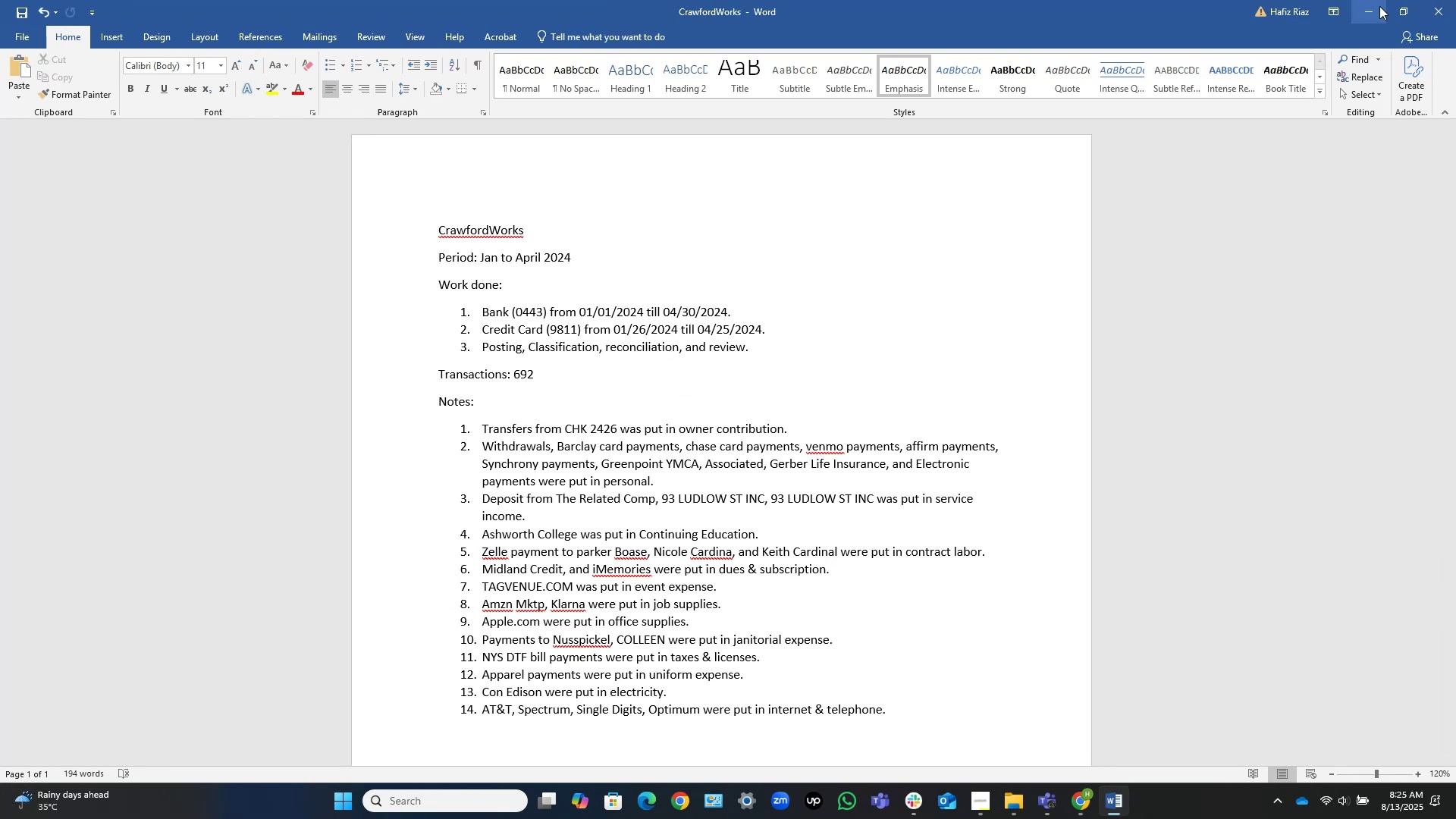 
left_click([1375, 6])
 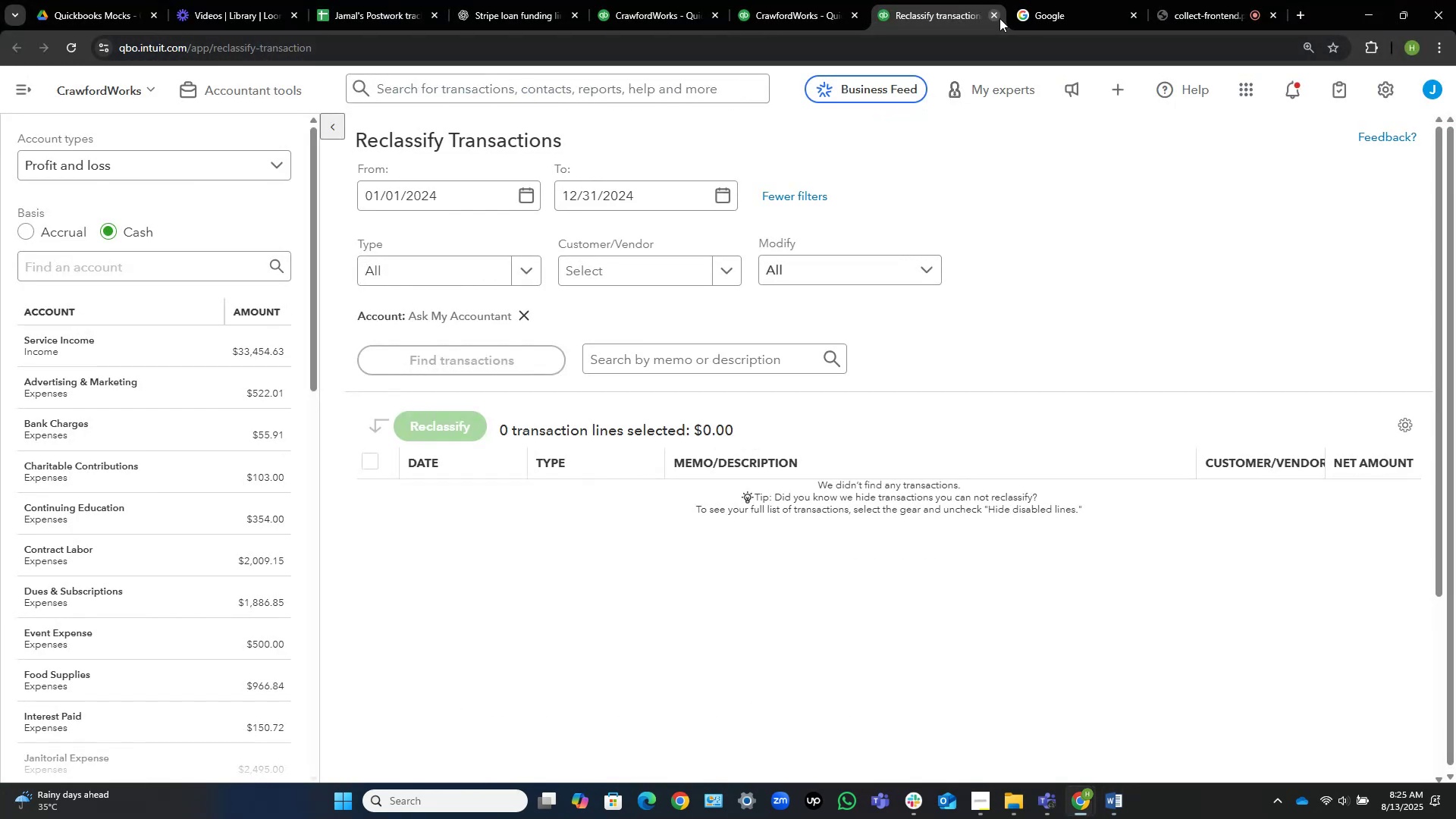 
left_click([999, 18])
 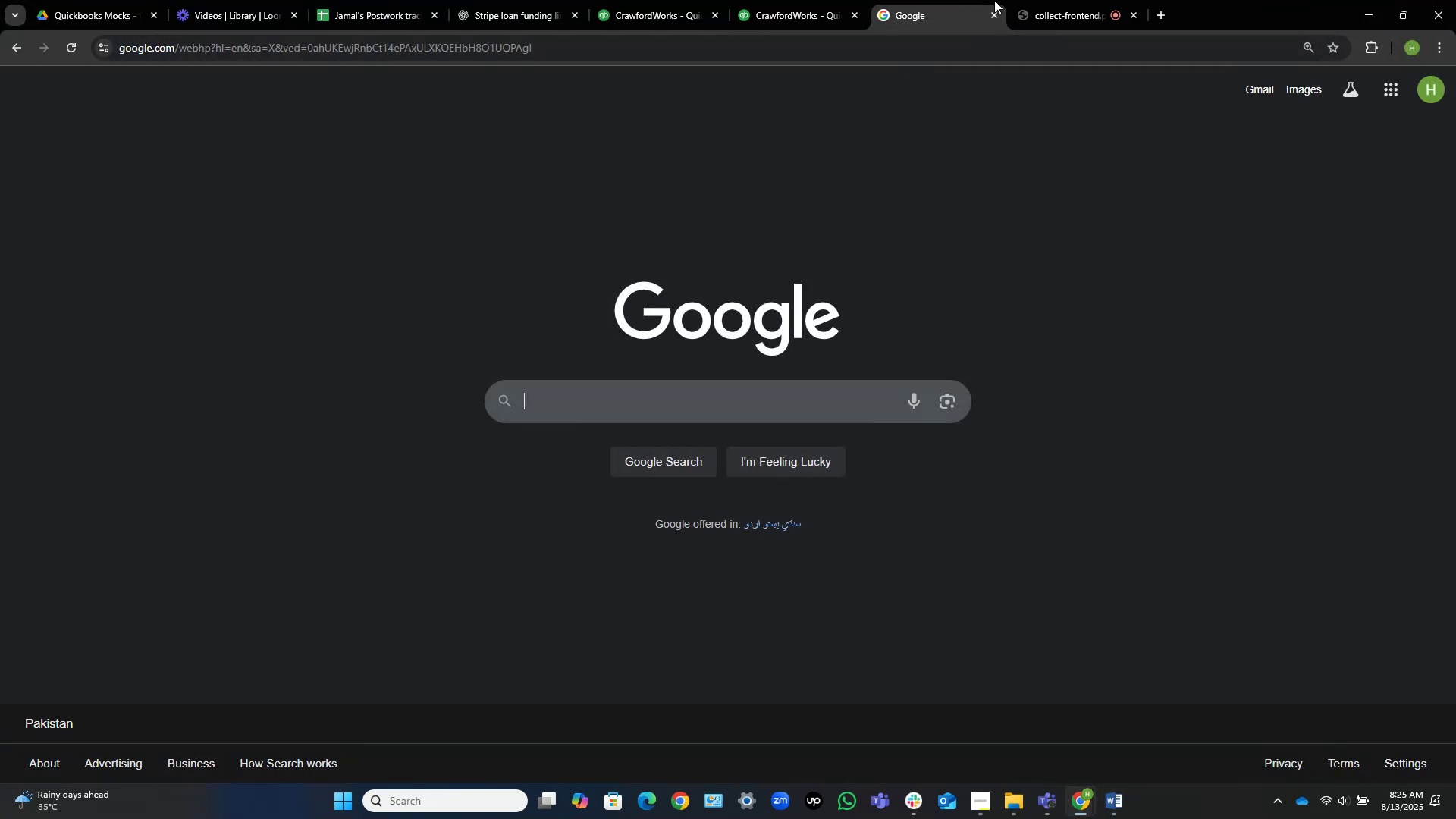 
left_click([1074, 0])
 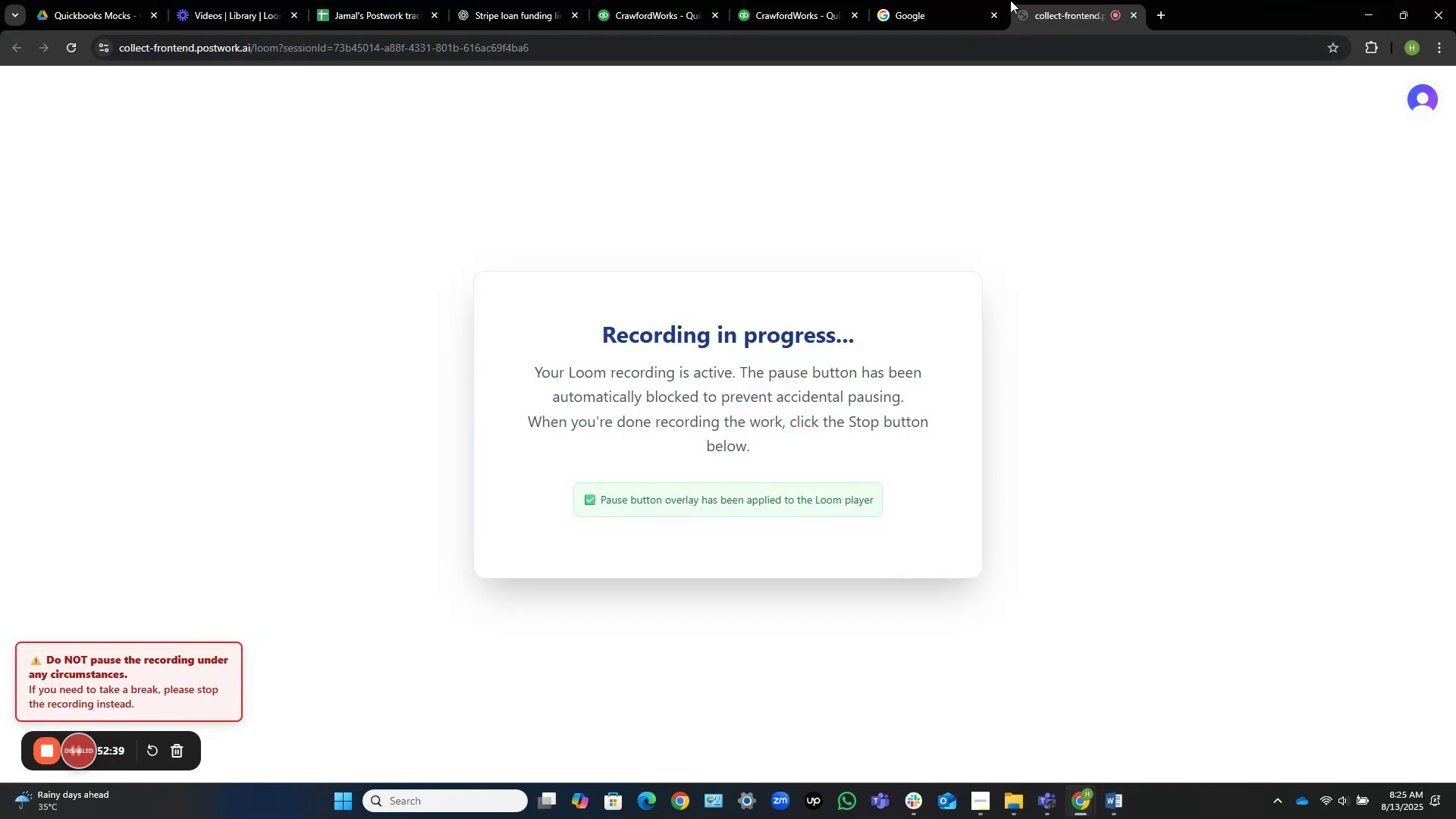 
left_click([623, 0])
 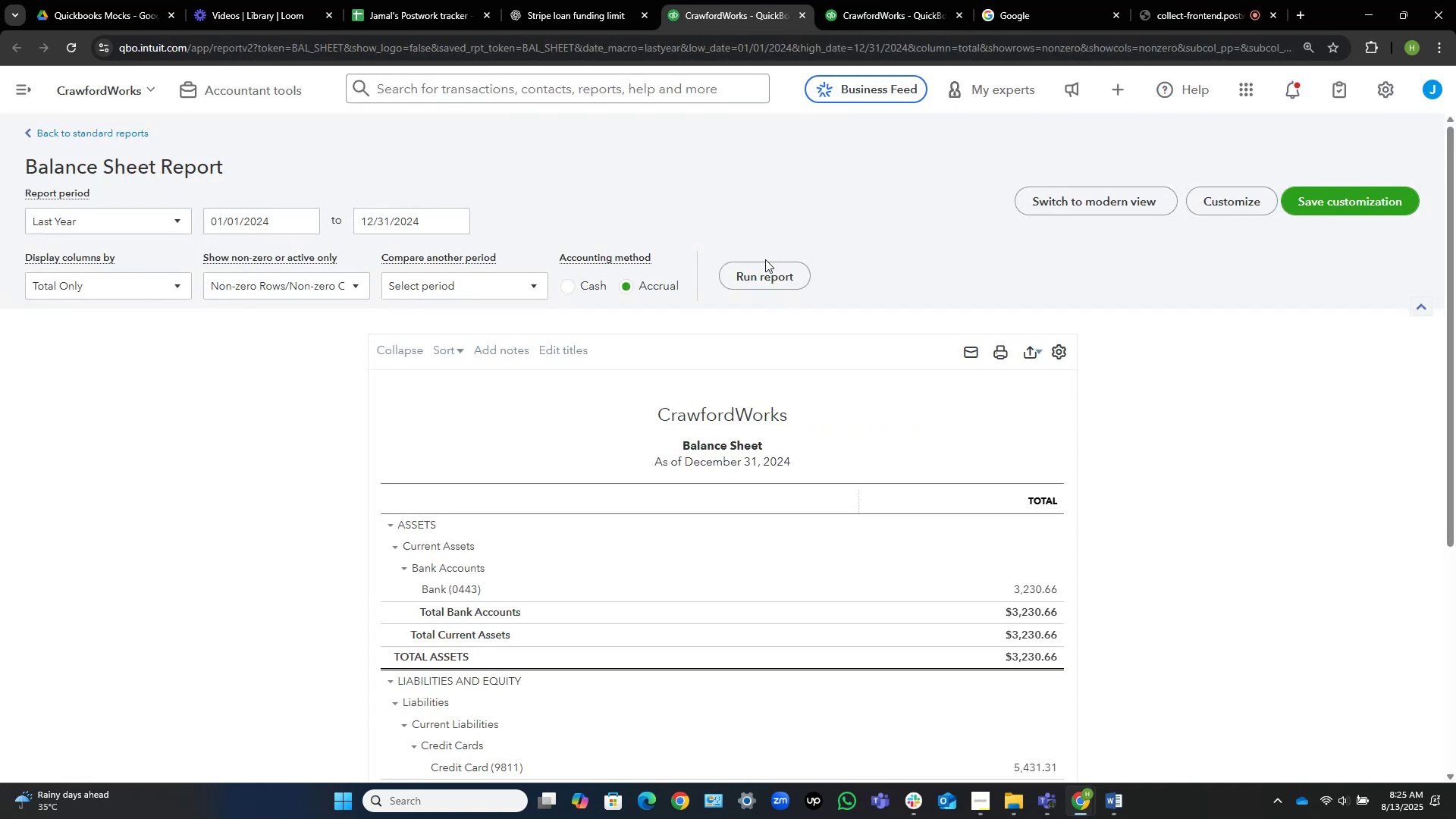 
left_click([774, 272])
 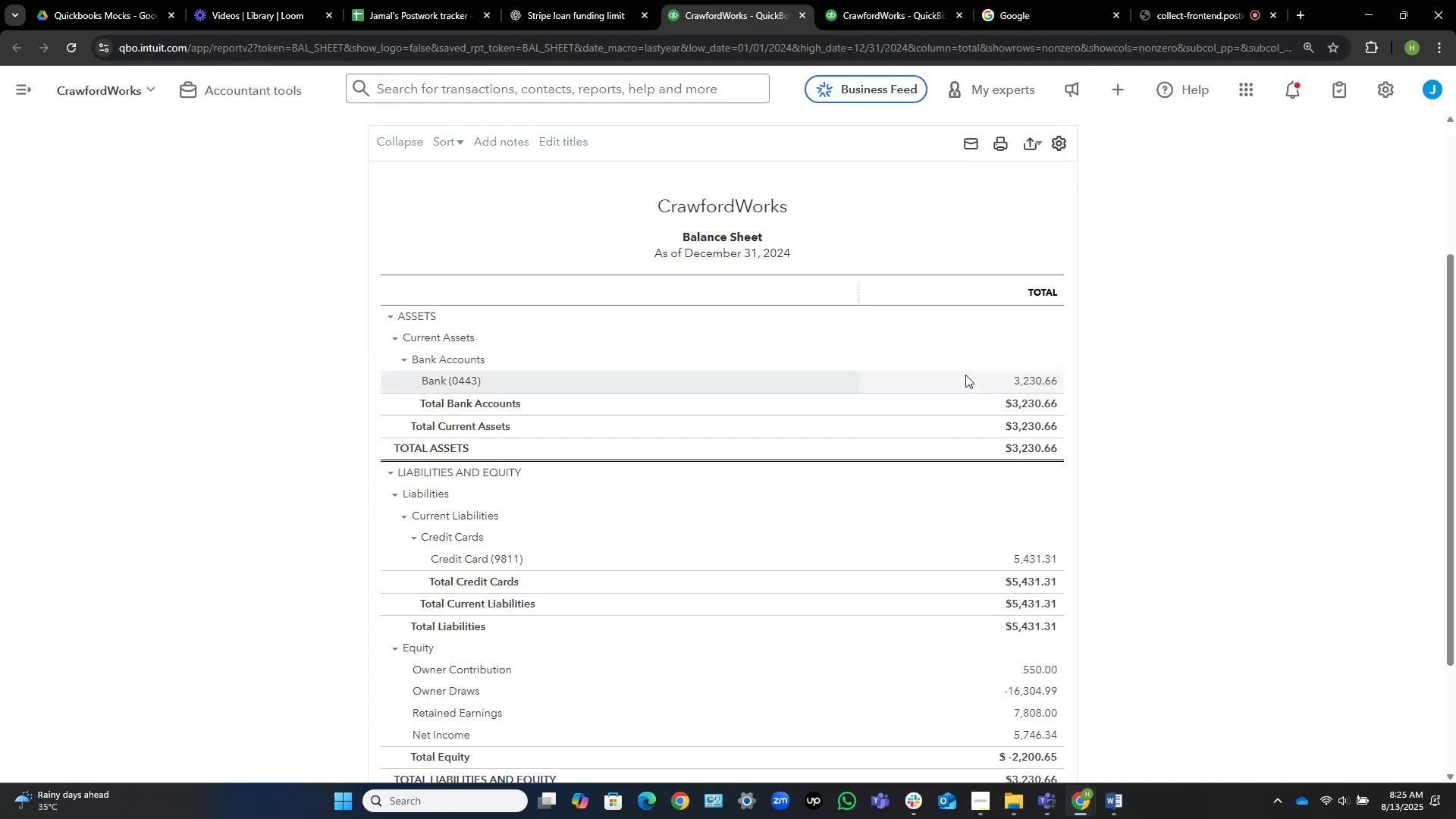 
scroll: coordinate [1163, 447], scroll_direction: down, amount: 1.0
 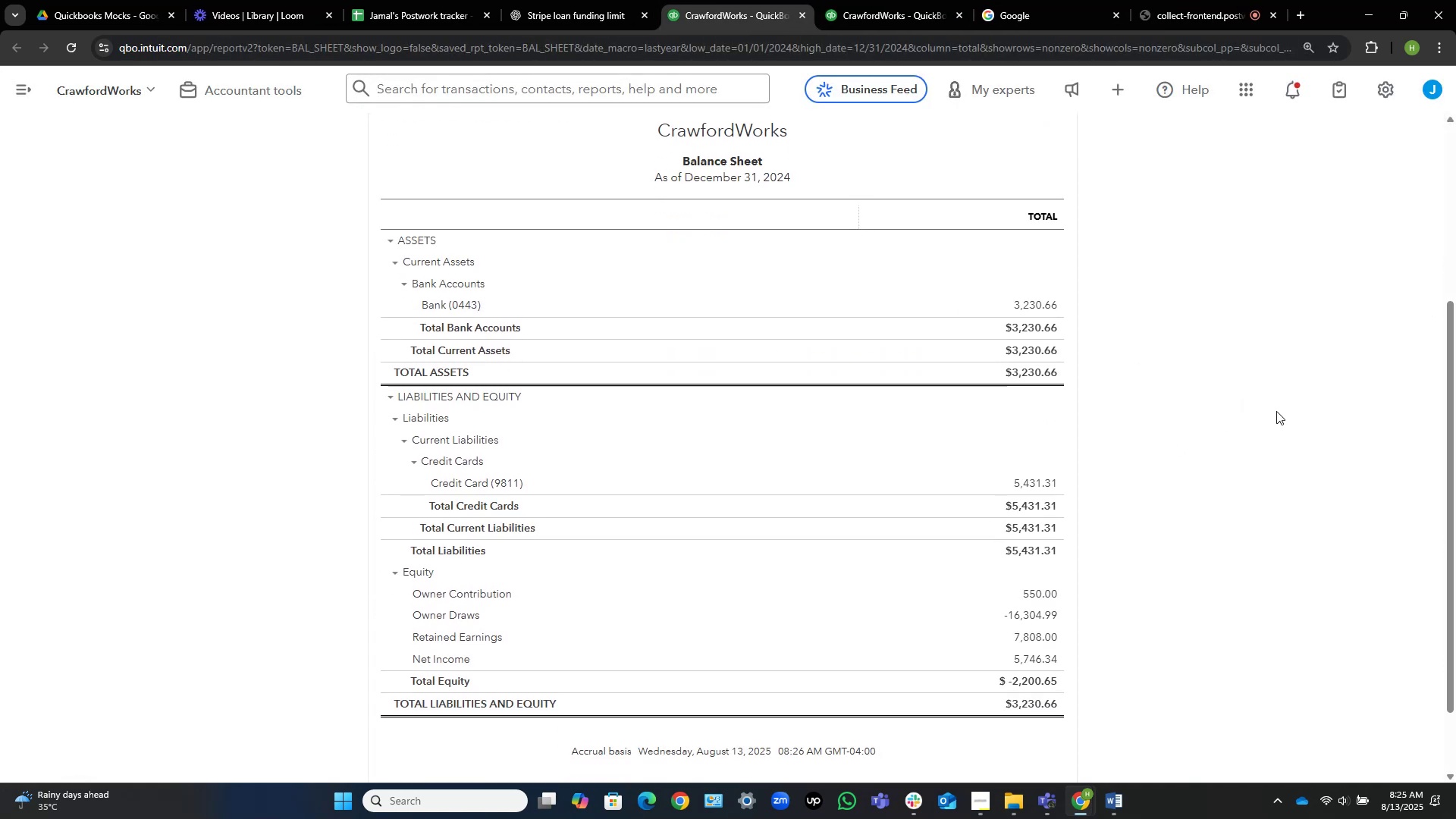 
left_click([1276, 411])
 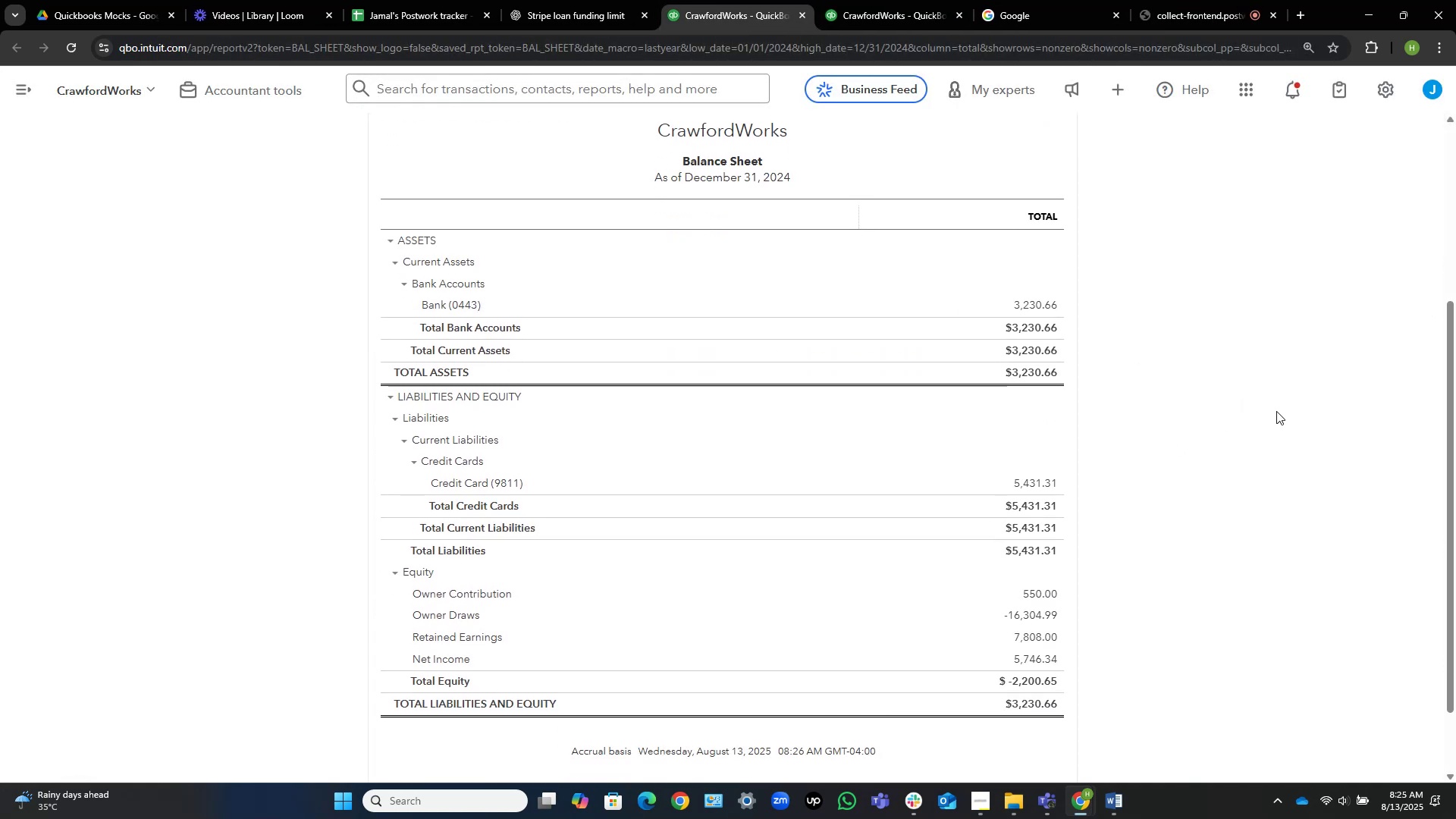 
key(Shift+ShiftLeft)
 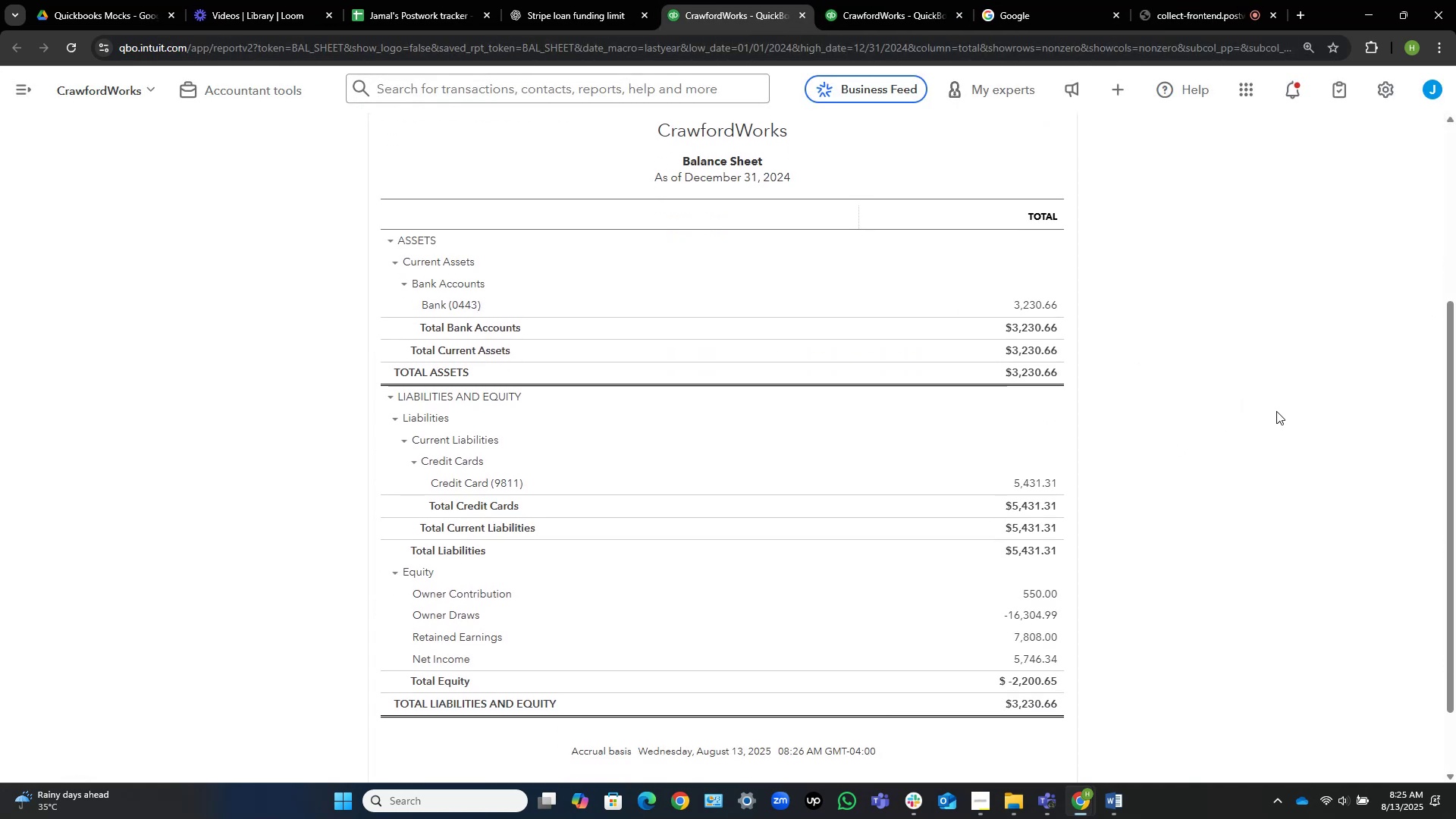 
key(Meta+Shift+MetaLeft)
 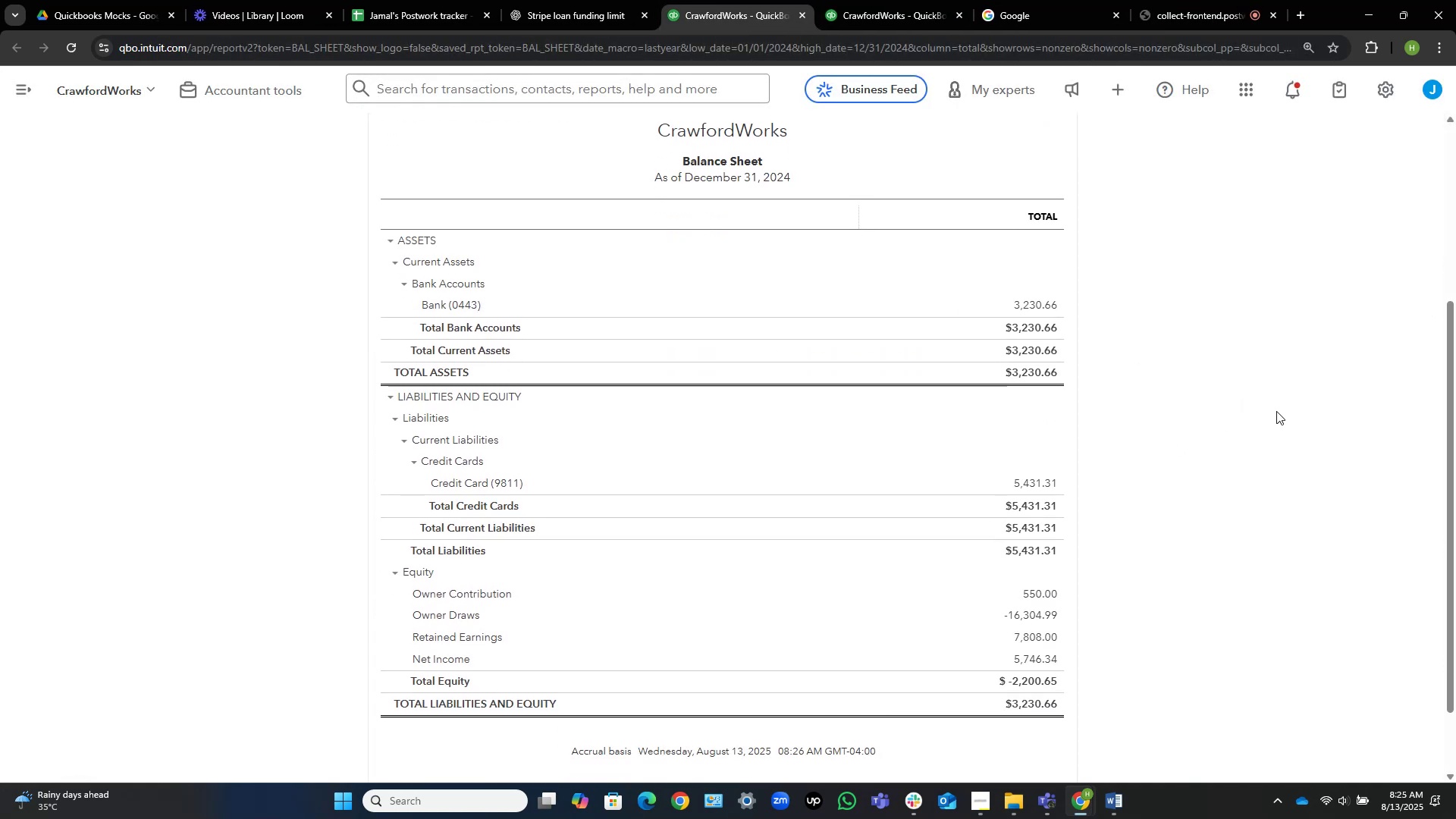 
key(Meta+Shift+S)
 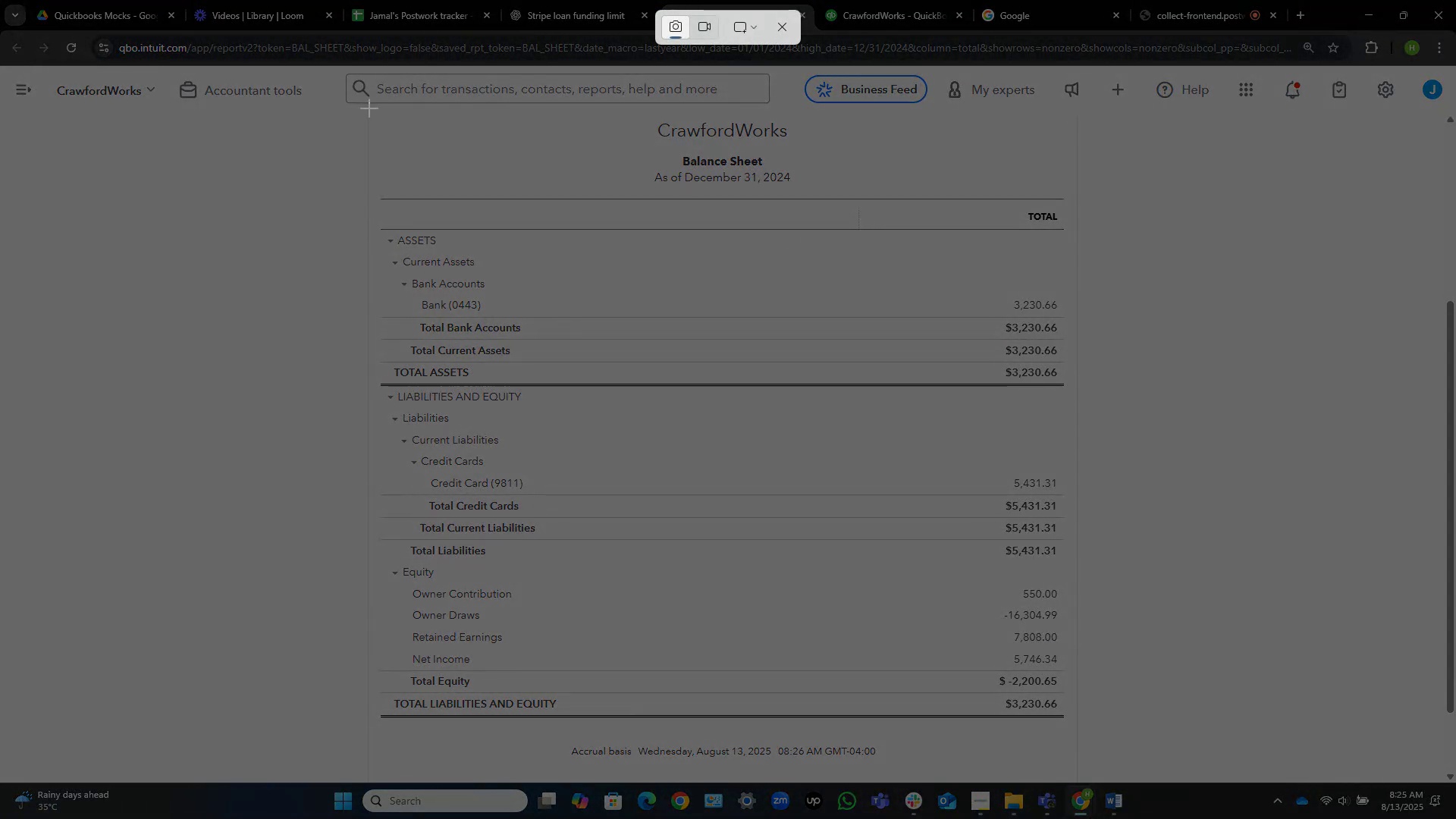 
left_click_drag(start_coordinate=[369, 110], to_coordinate=[1074, 718])
 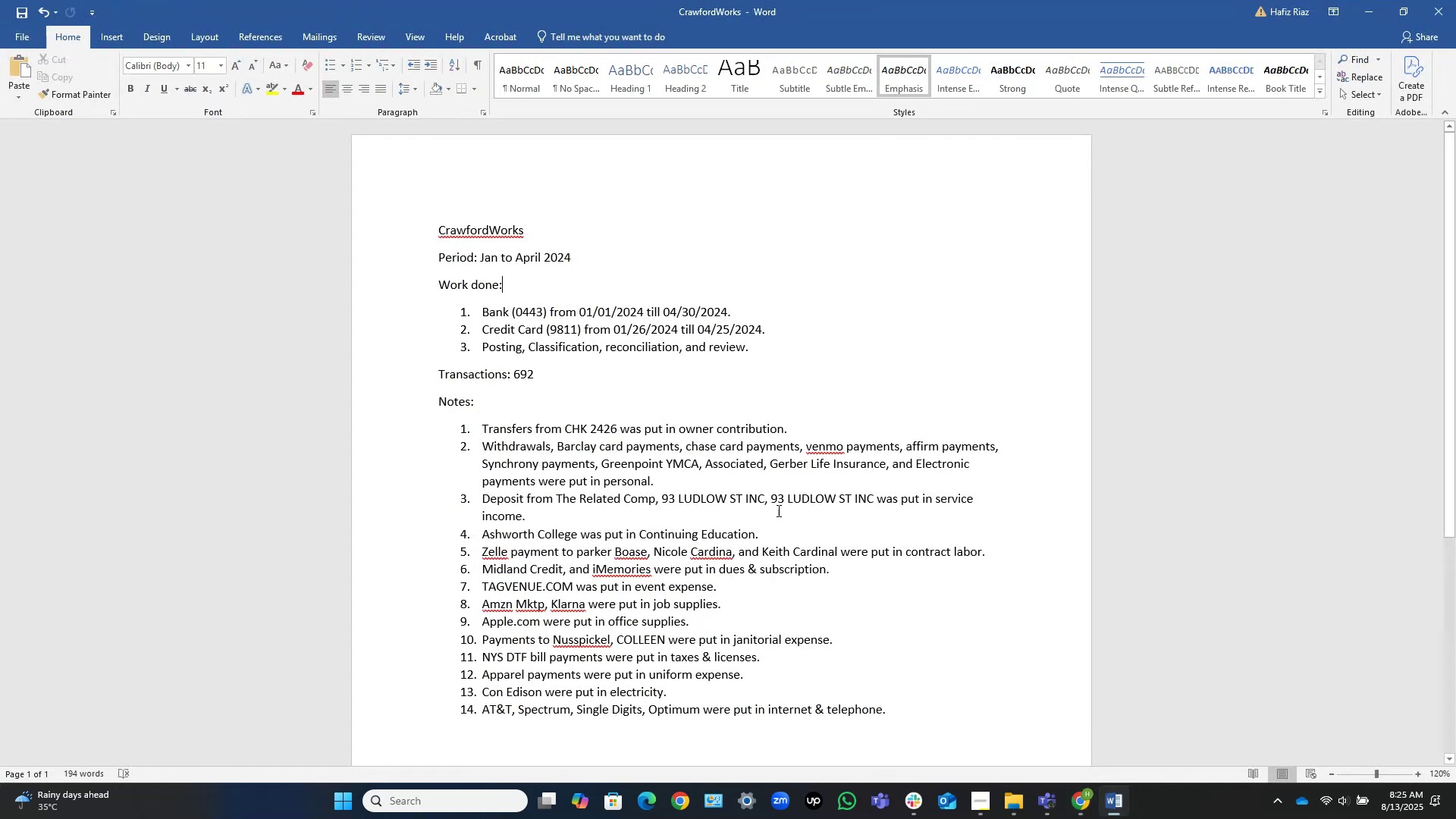 
left_click([983, 719])
 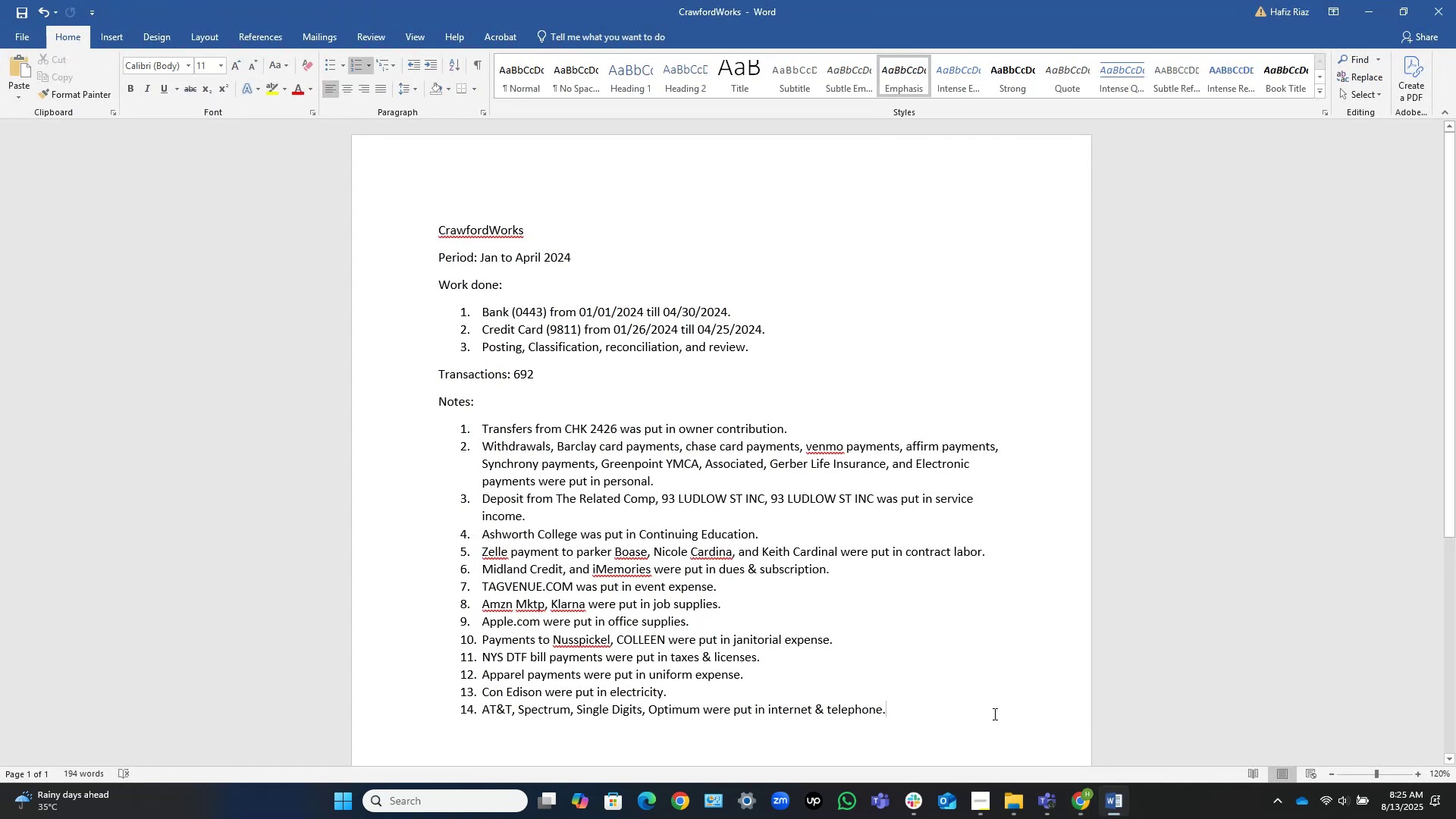 
key(NumpadEnter)
 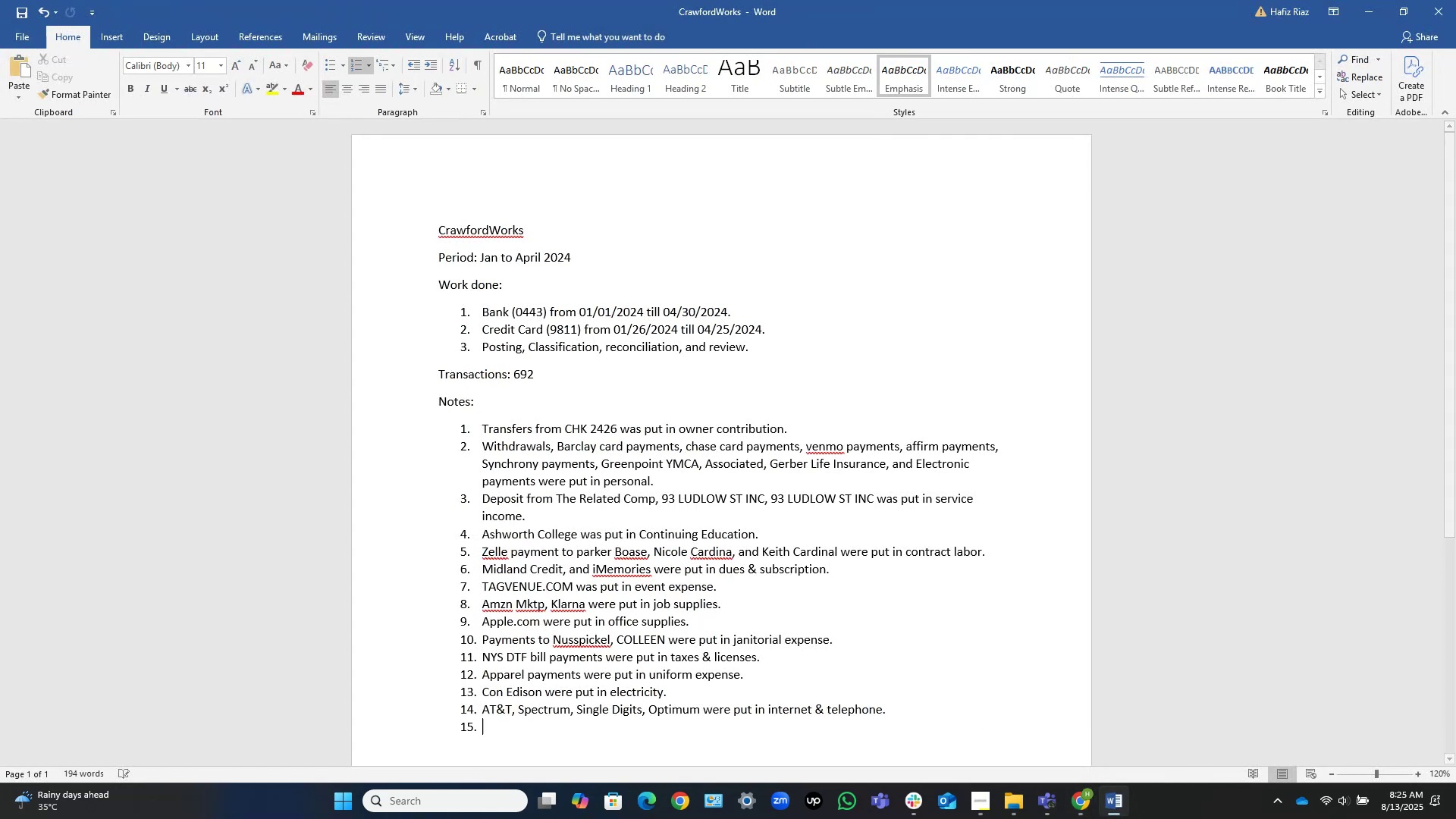 
key(NumpadEnter)
 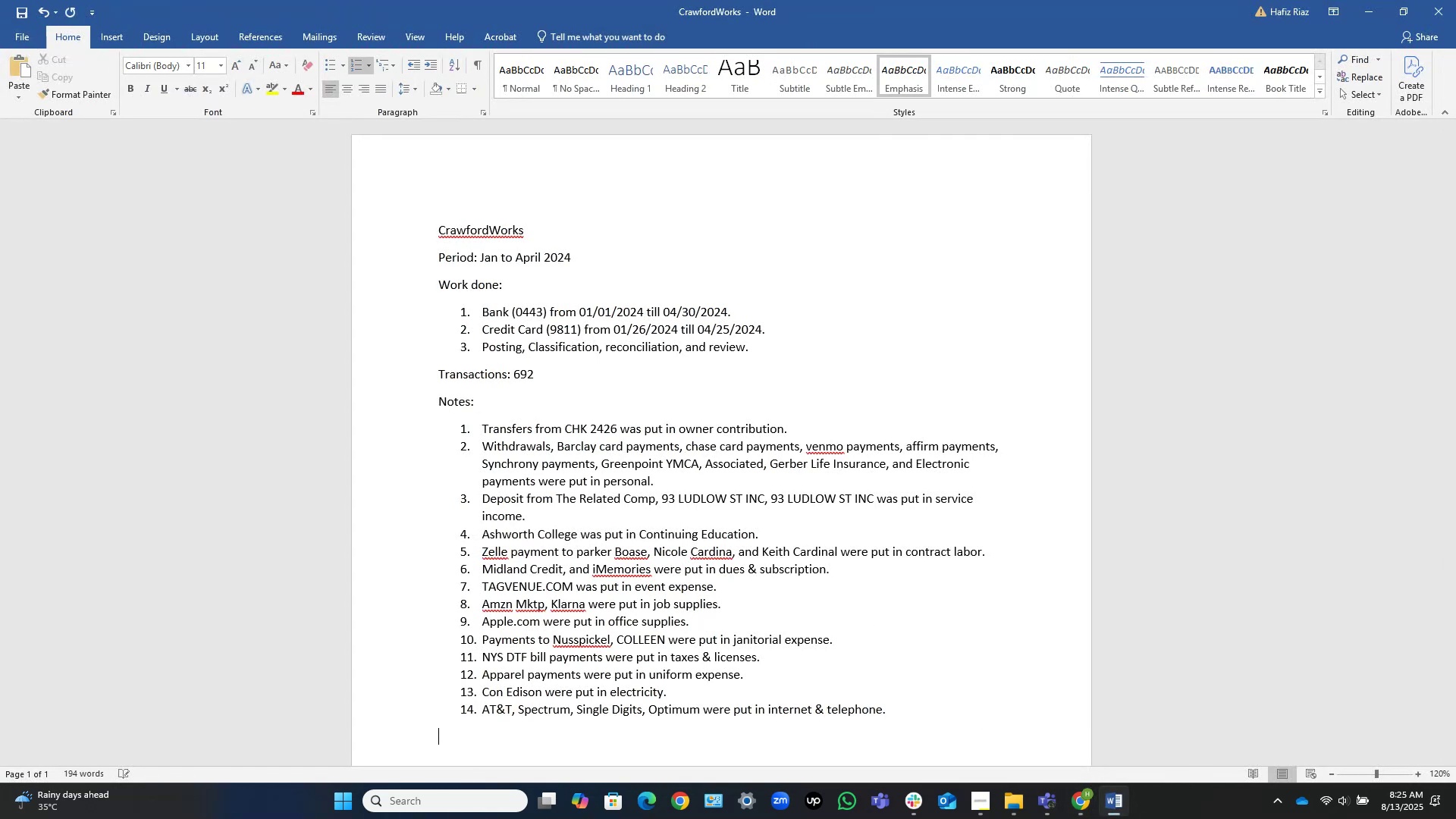 
key(Control+V)
 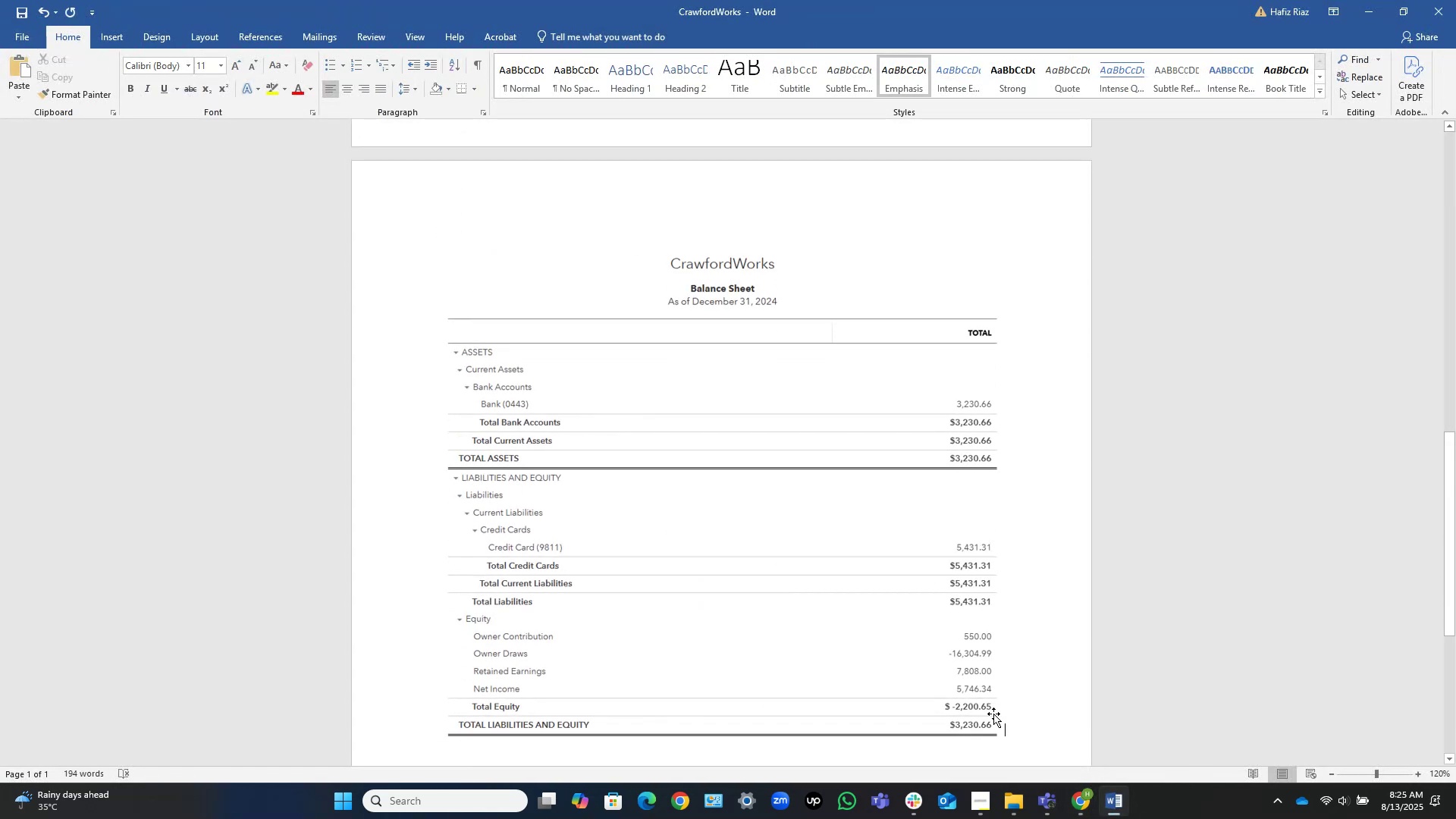 
key(NumpadEnter)
 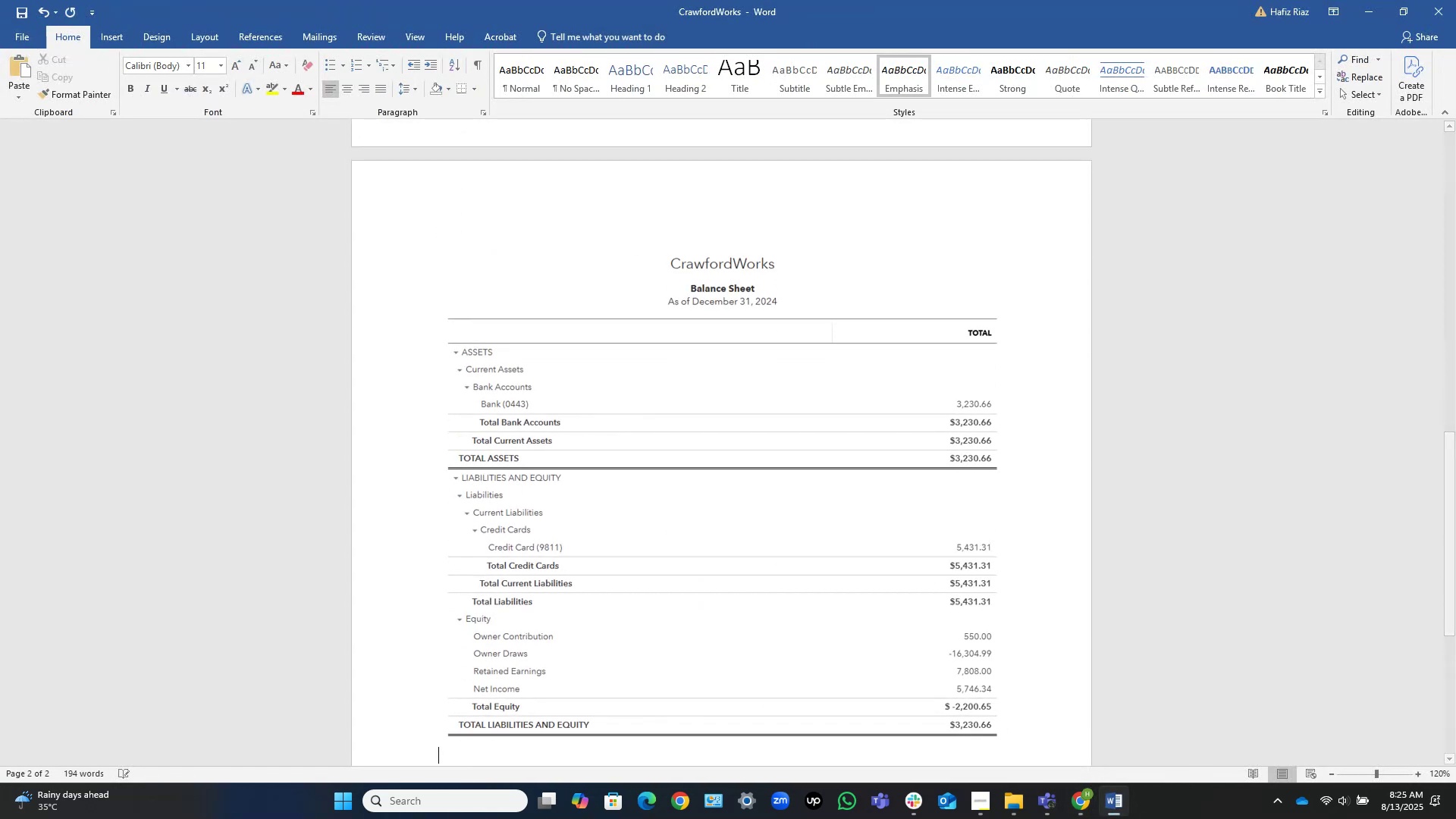 
key(NumpadEnter)
 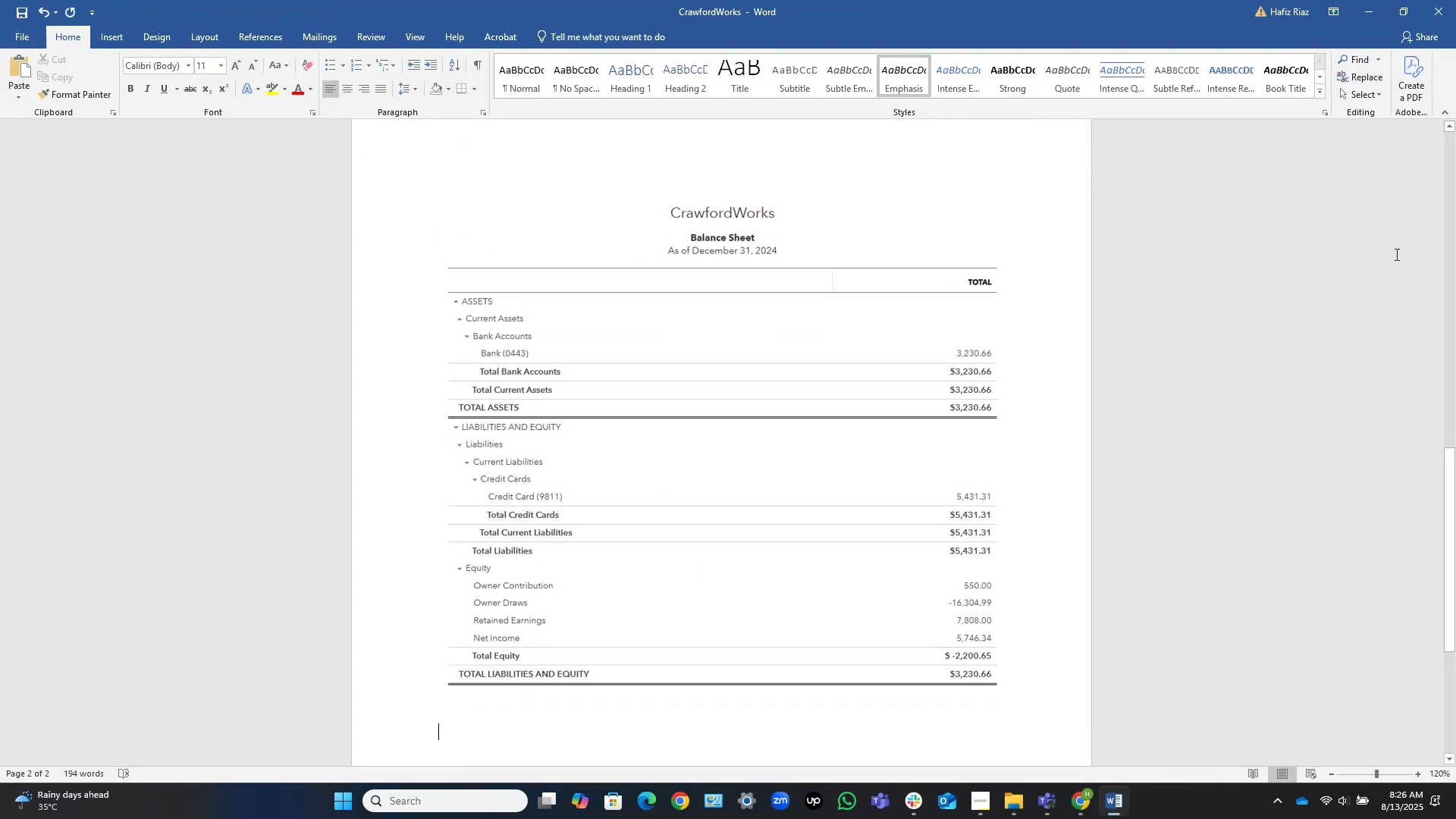 
left_click([1369, 9])
 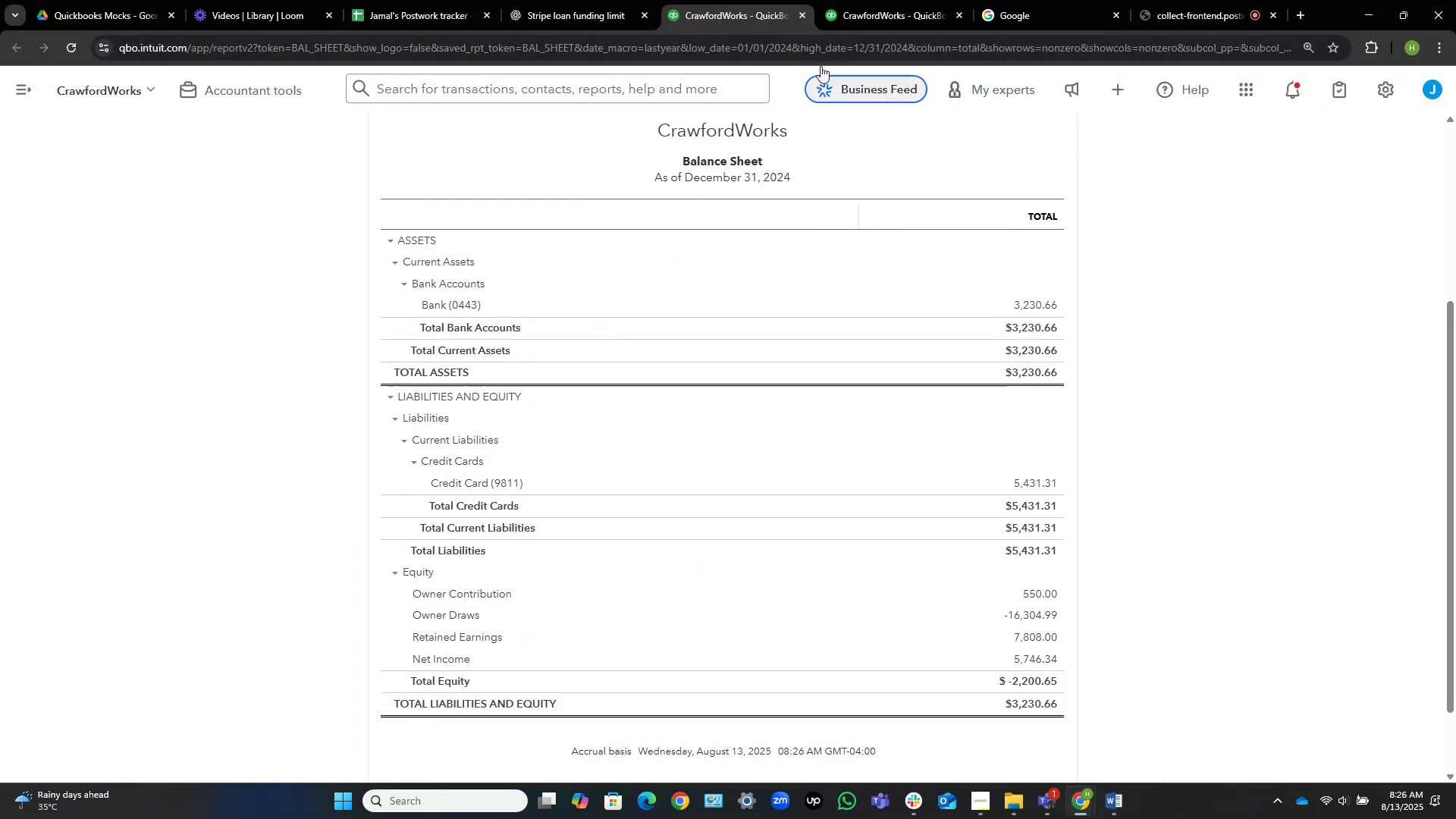 
left_click([871, 8])
 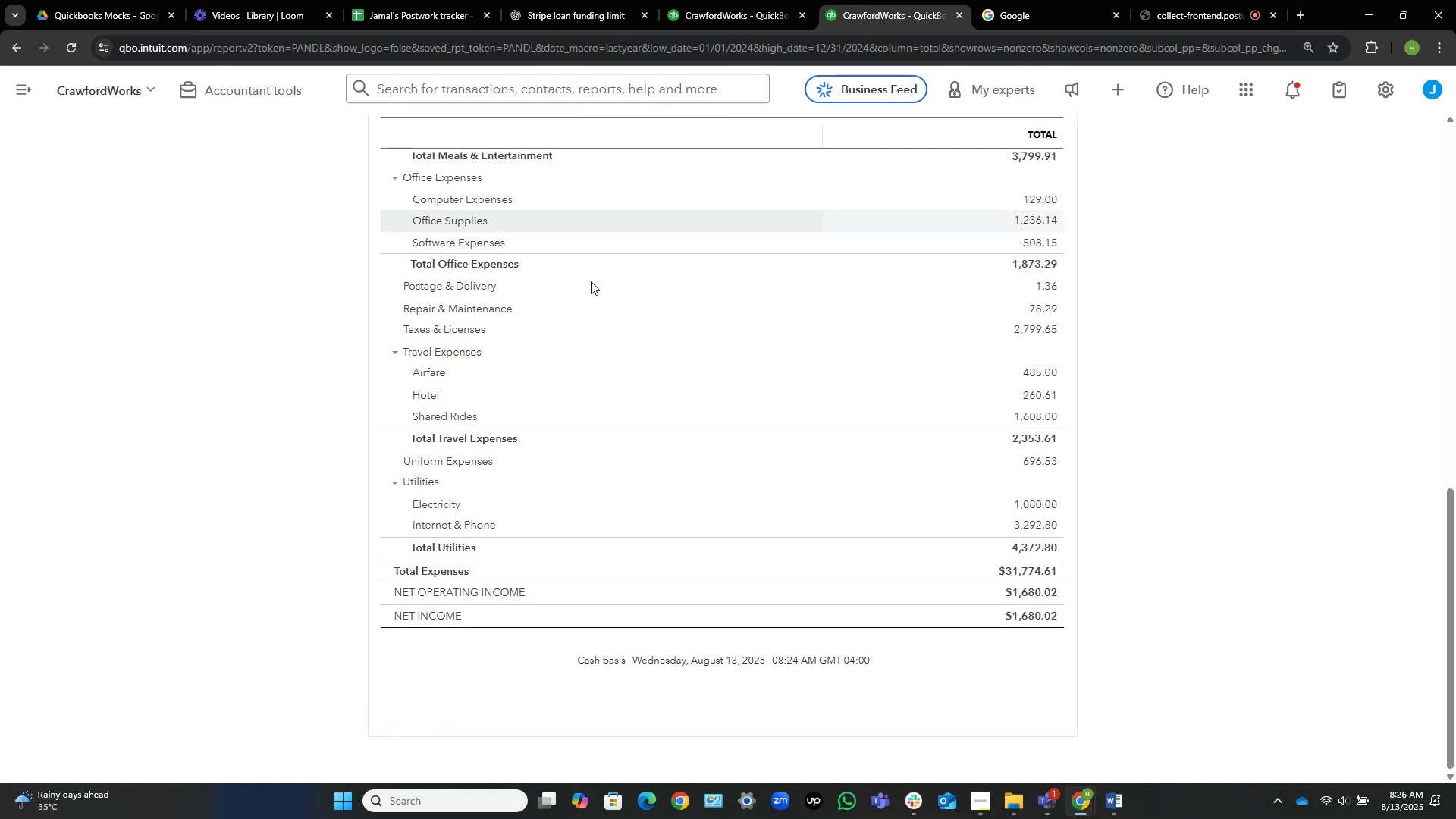 
scroll: coordinate [648, 315], scroll_direction: up, amount: 11.0
 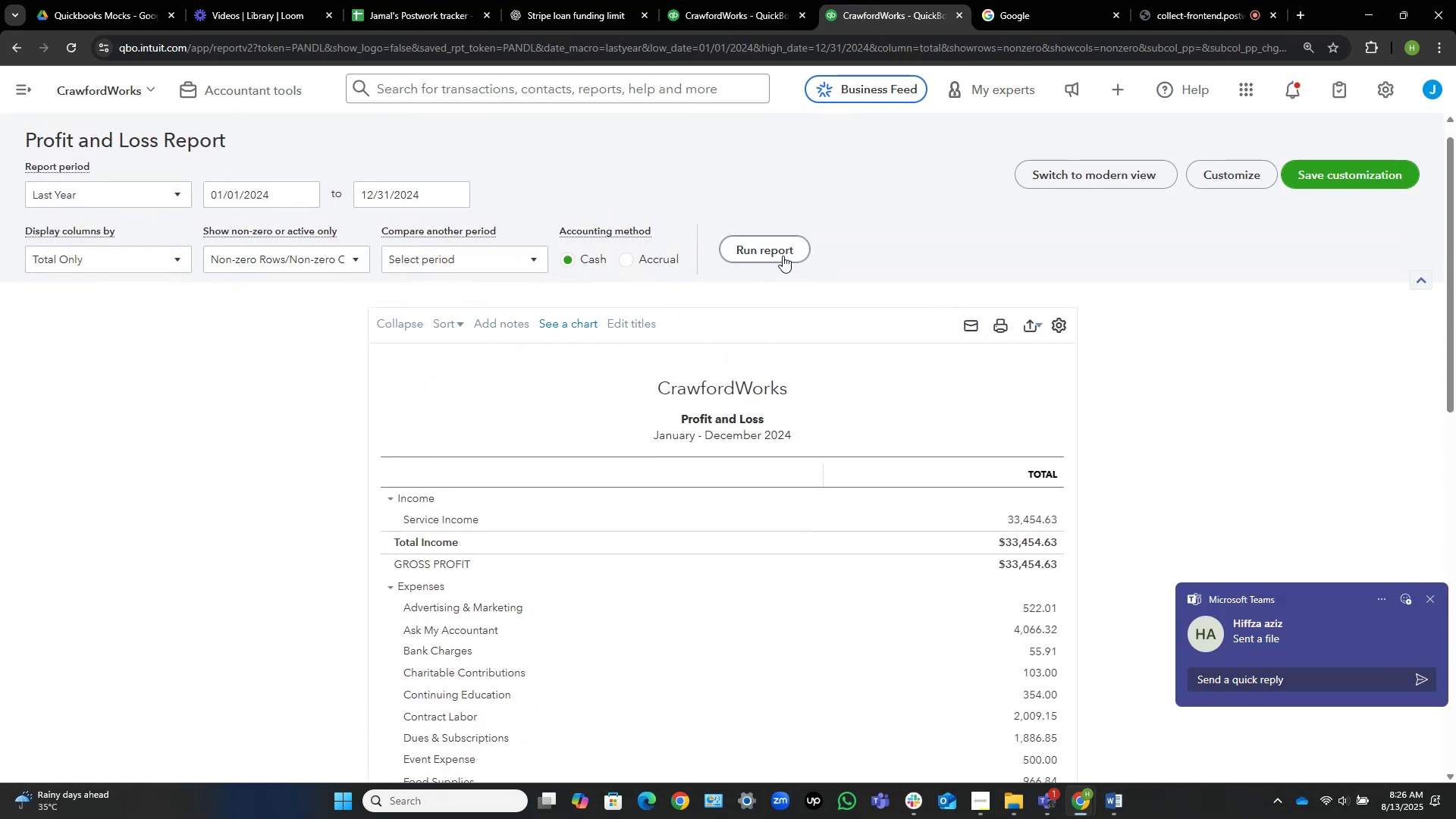 
left_click([783, 249])
 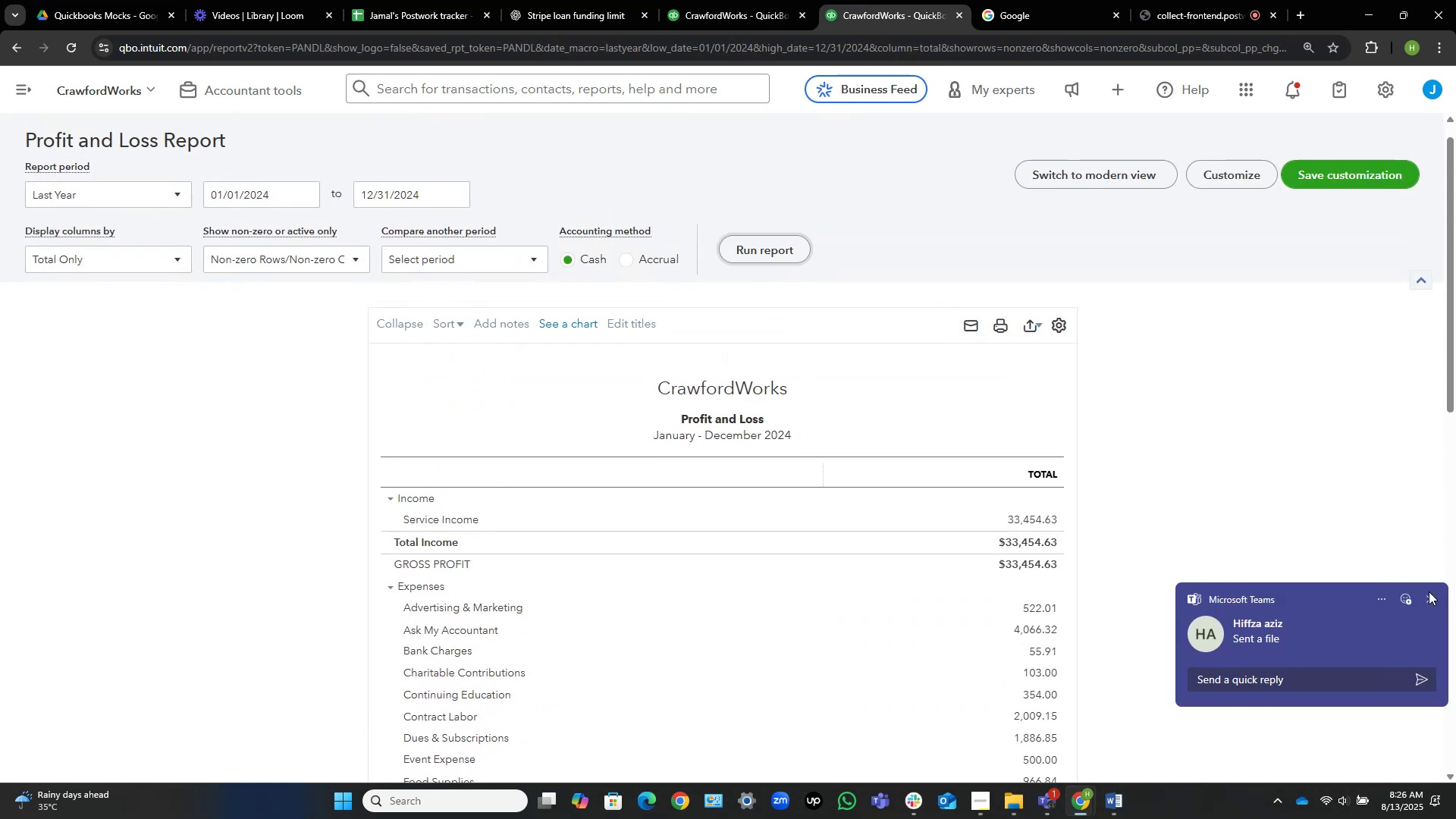 
left_click([1429, 602])
 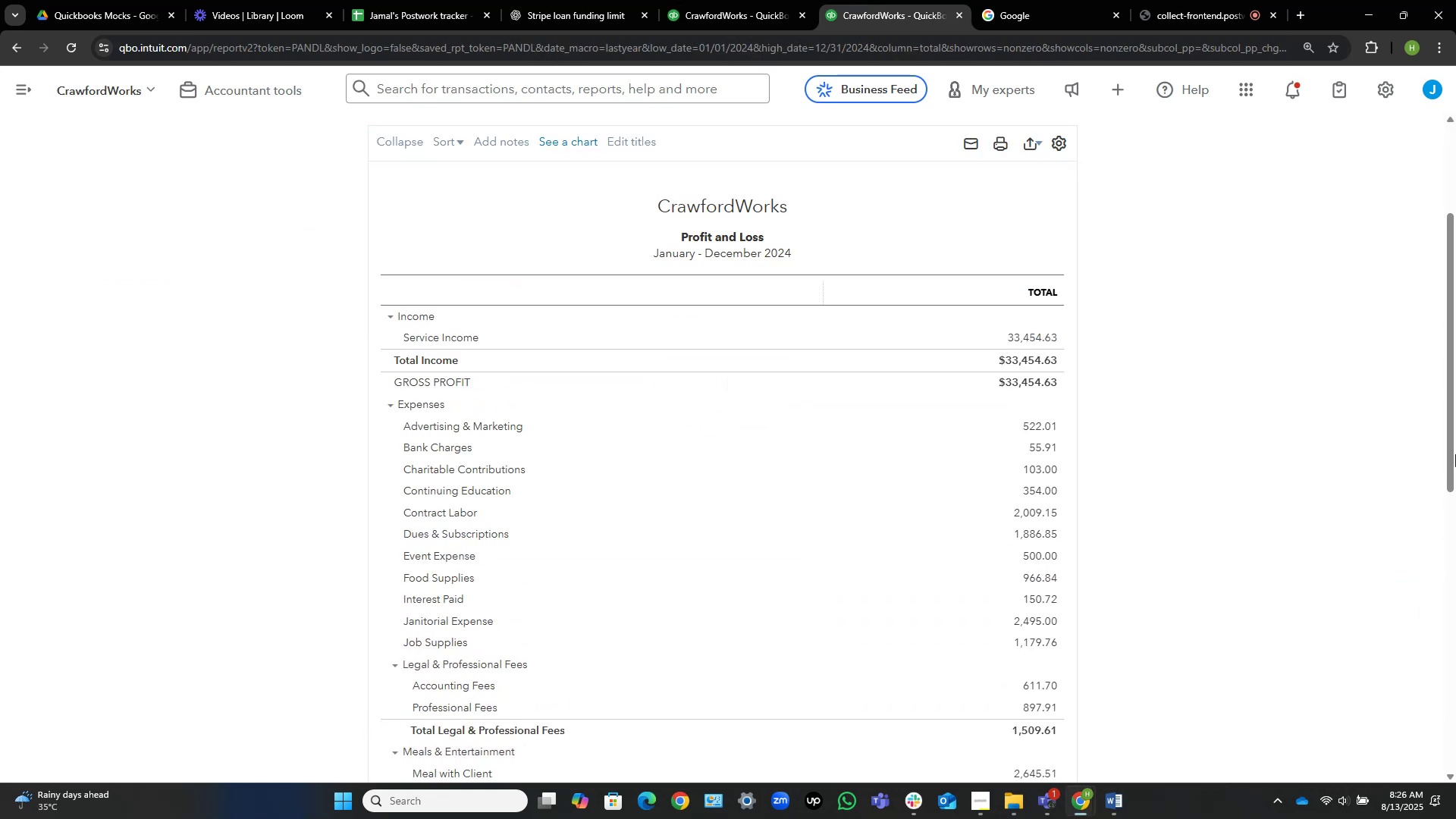 
left_click_drag(start_coordinate=[1445, 381], to_coordinate=[1453, 416])
 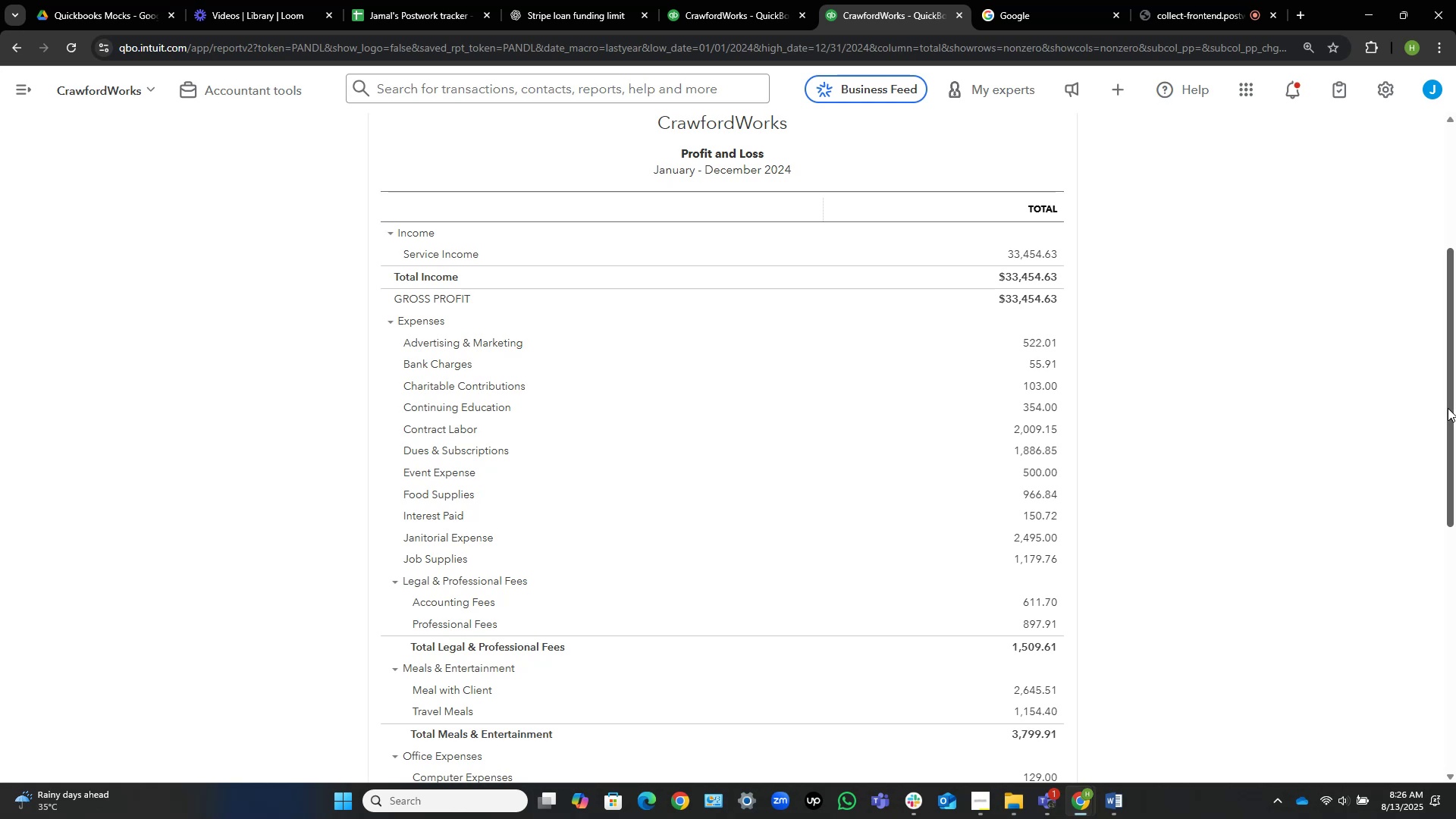 
wait(13.43)
 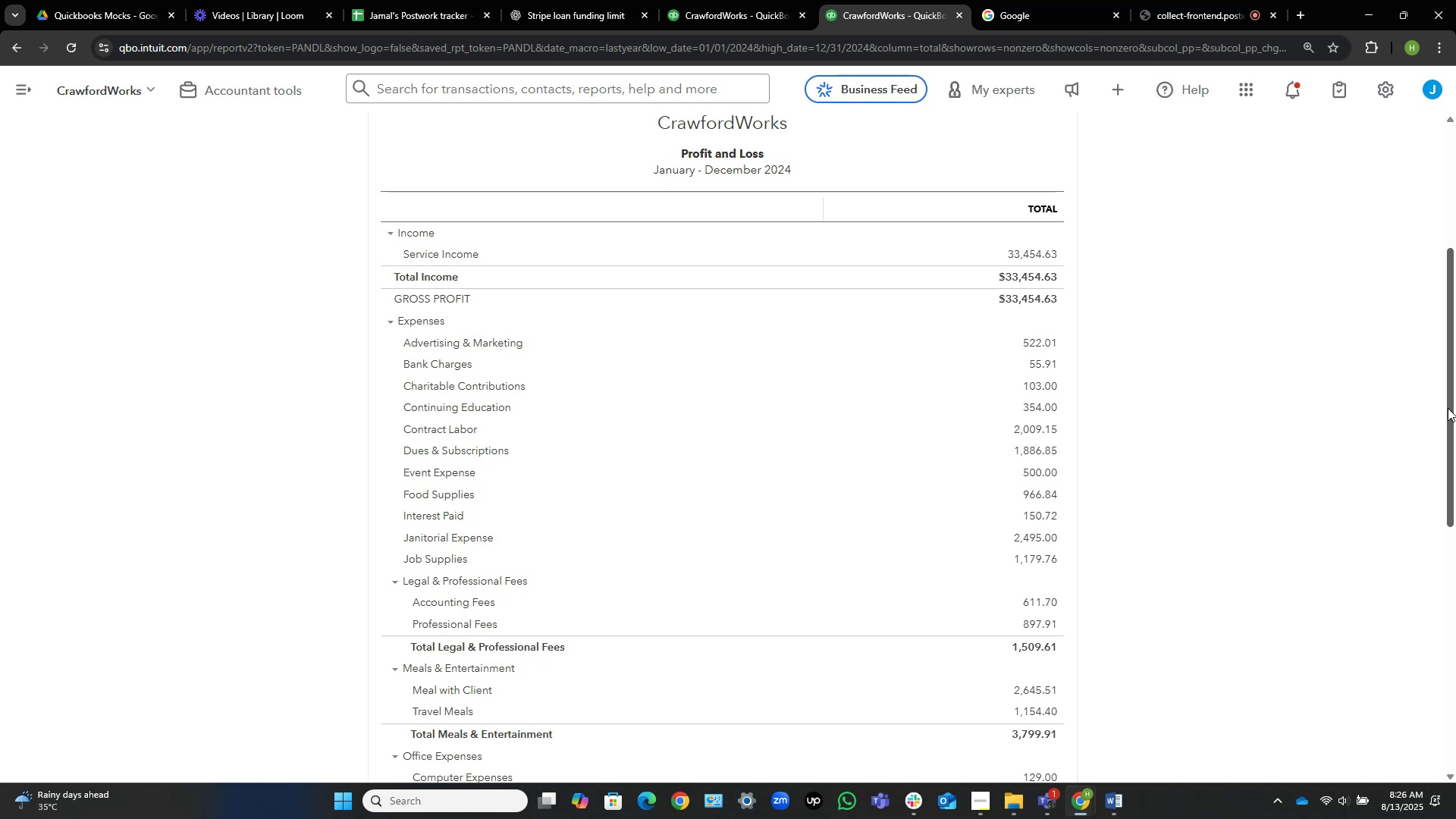 
scroll: coordinate [1282, 464], scroll_direction: down, amount: 12.0
 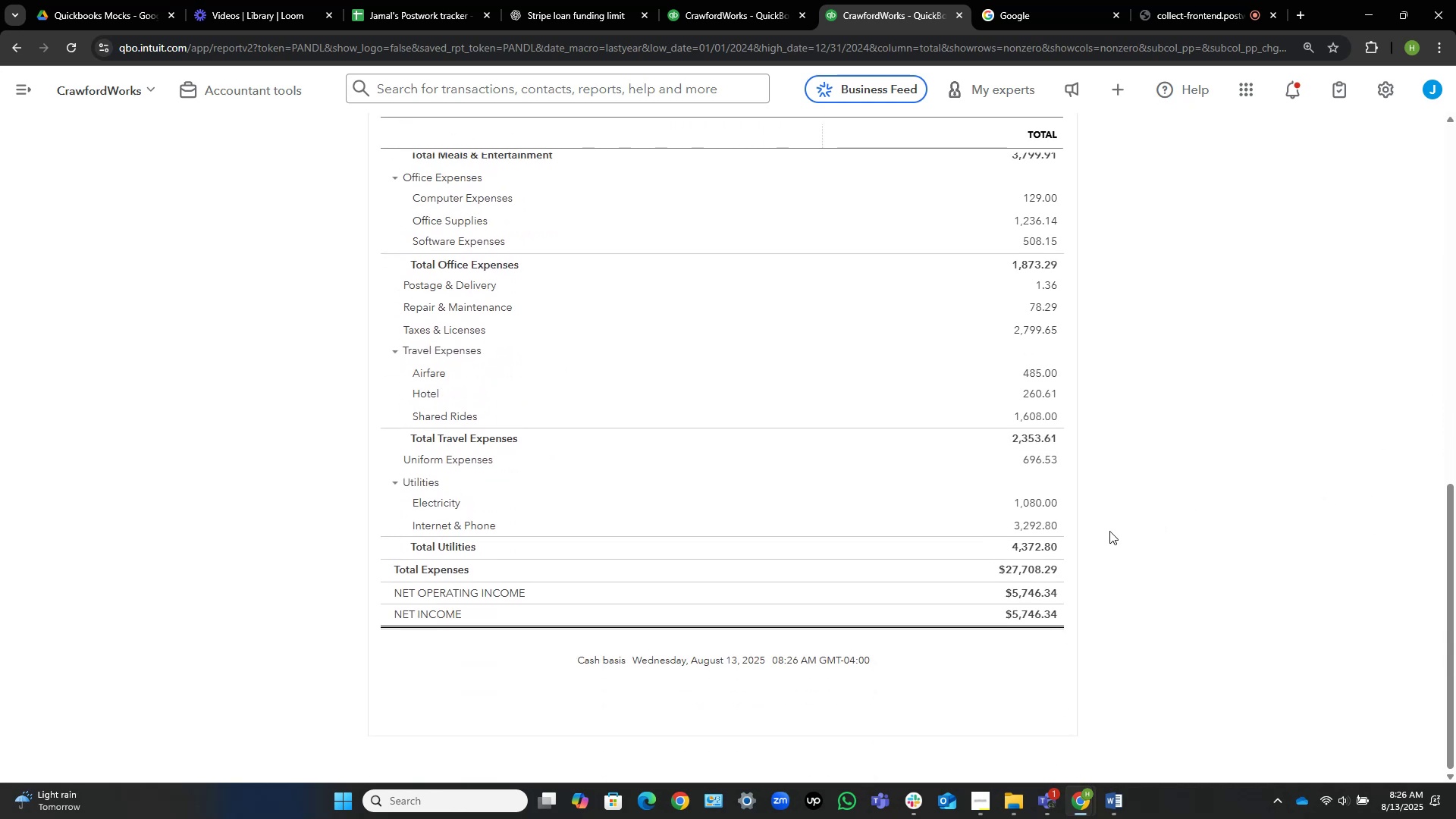 
wait(6.44)
 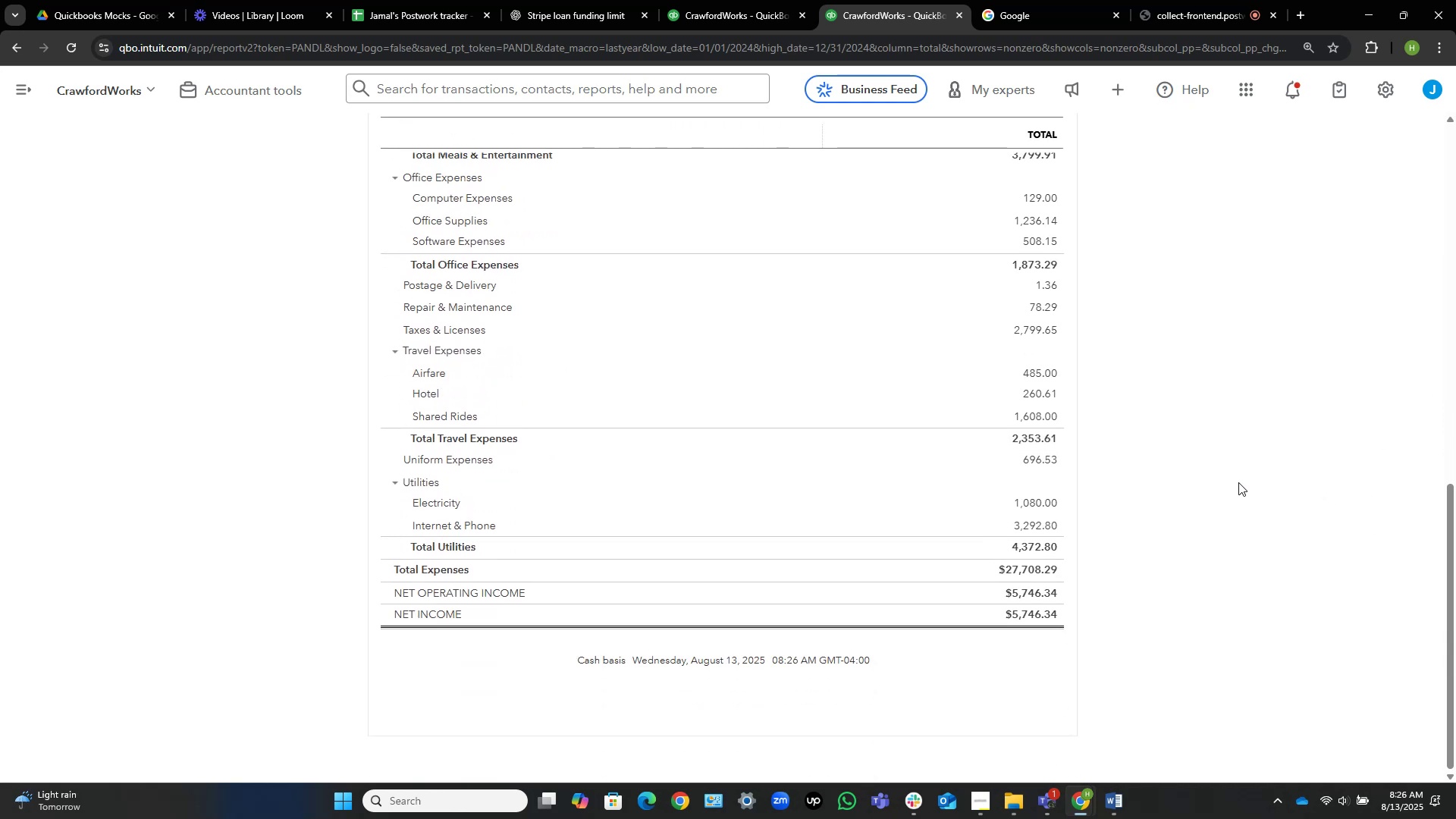 
scroll: coordinate [1109, 531], scroll_direction: up, amount: 9.0
 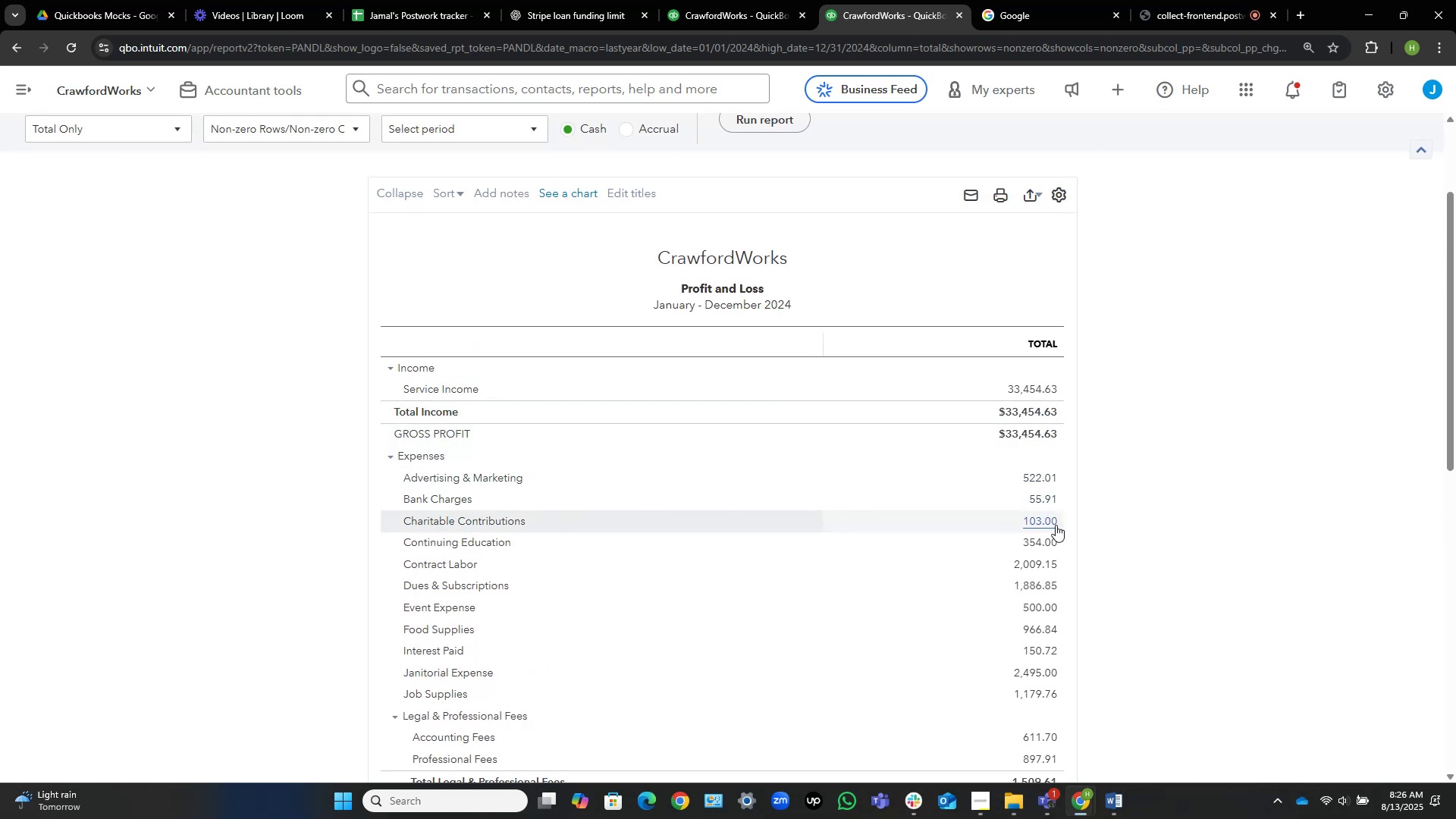 
wait(10.73)
 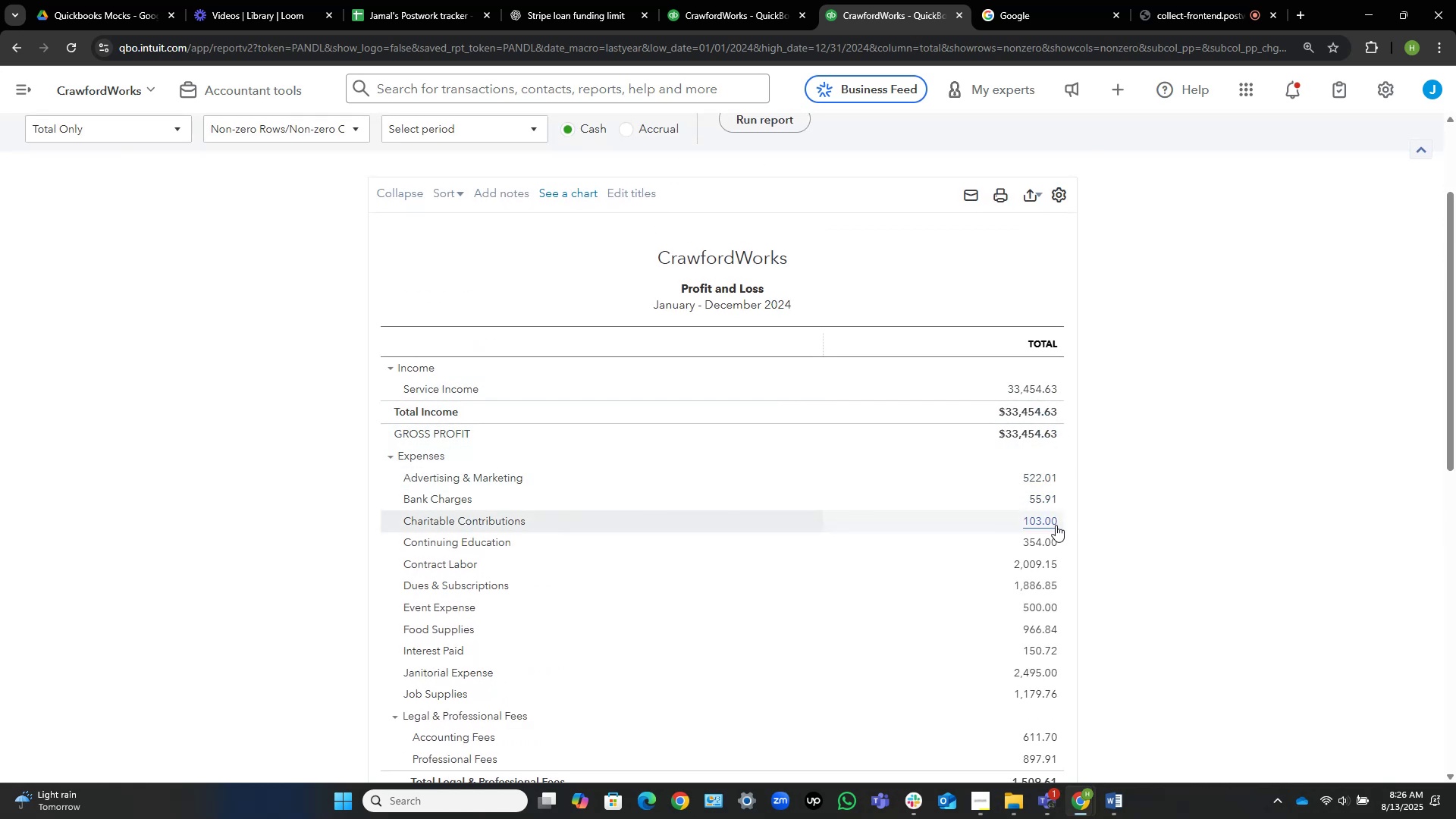 
left_click([1053, 514])
 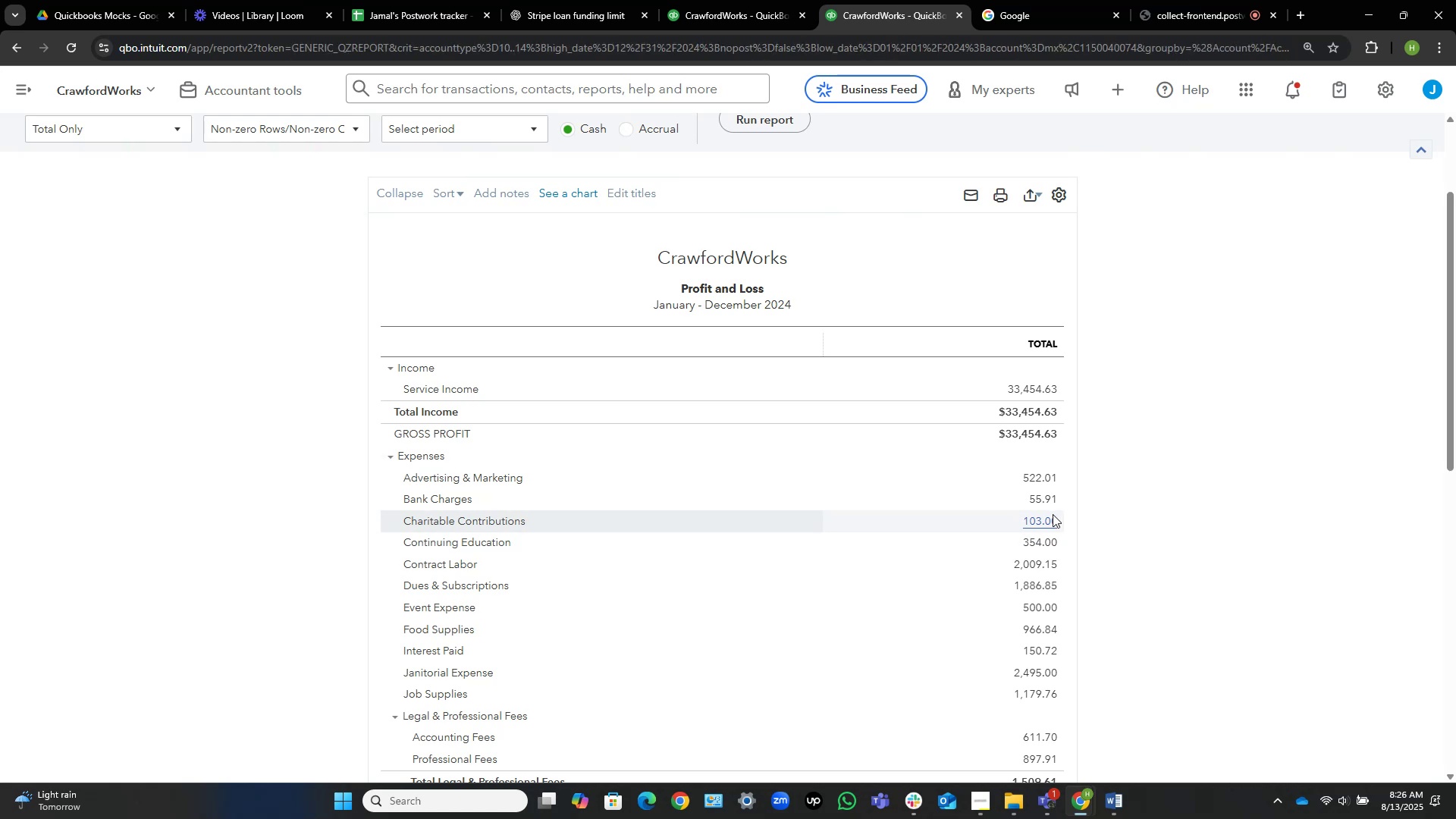 
mouse_move([1065, 560])
 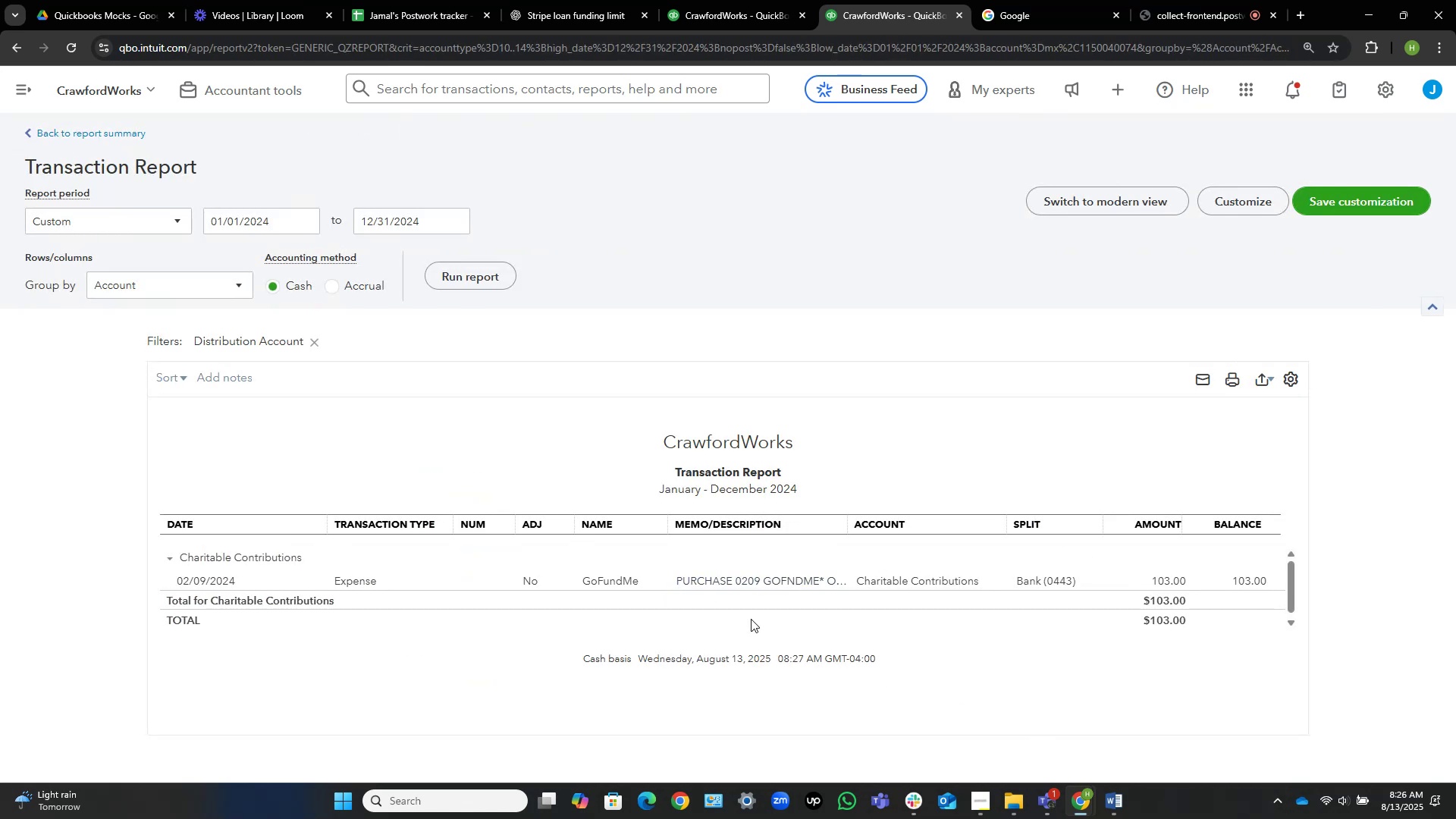 
left_click_drag(start_coordinate=[648, 576], to_coordinate=[582, 582])
 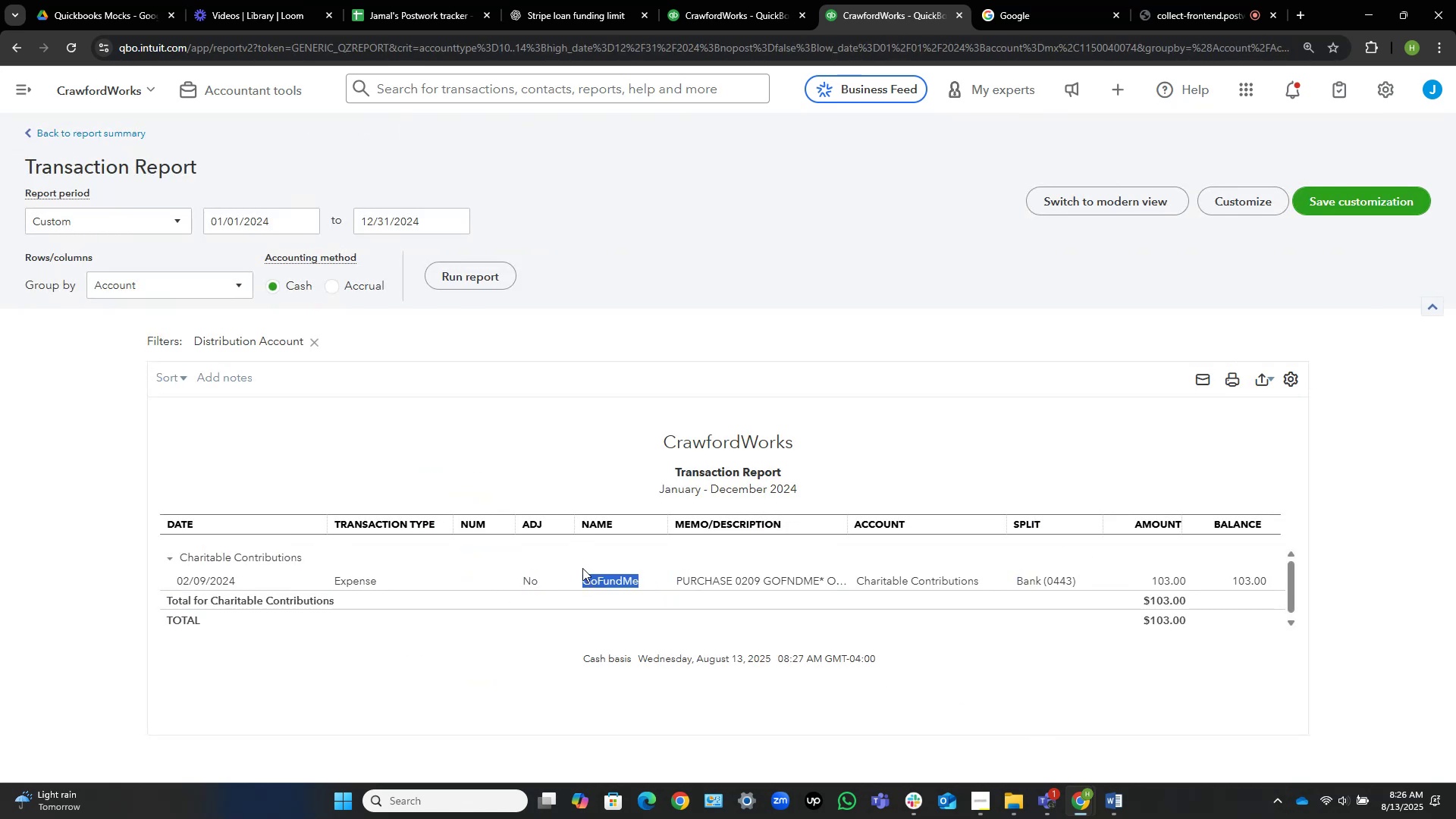 
key(Control+C)
 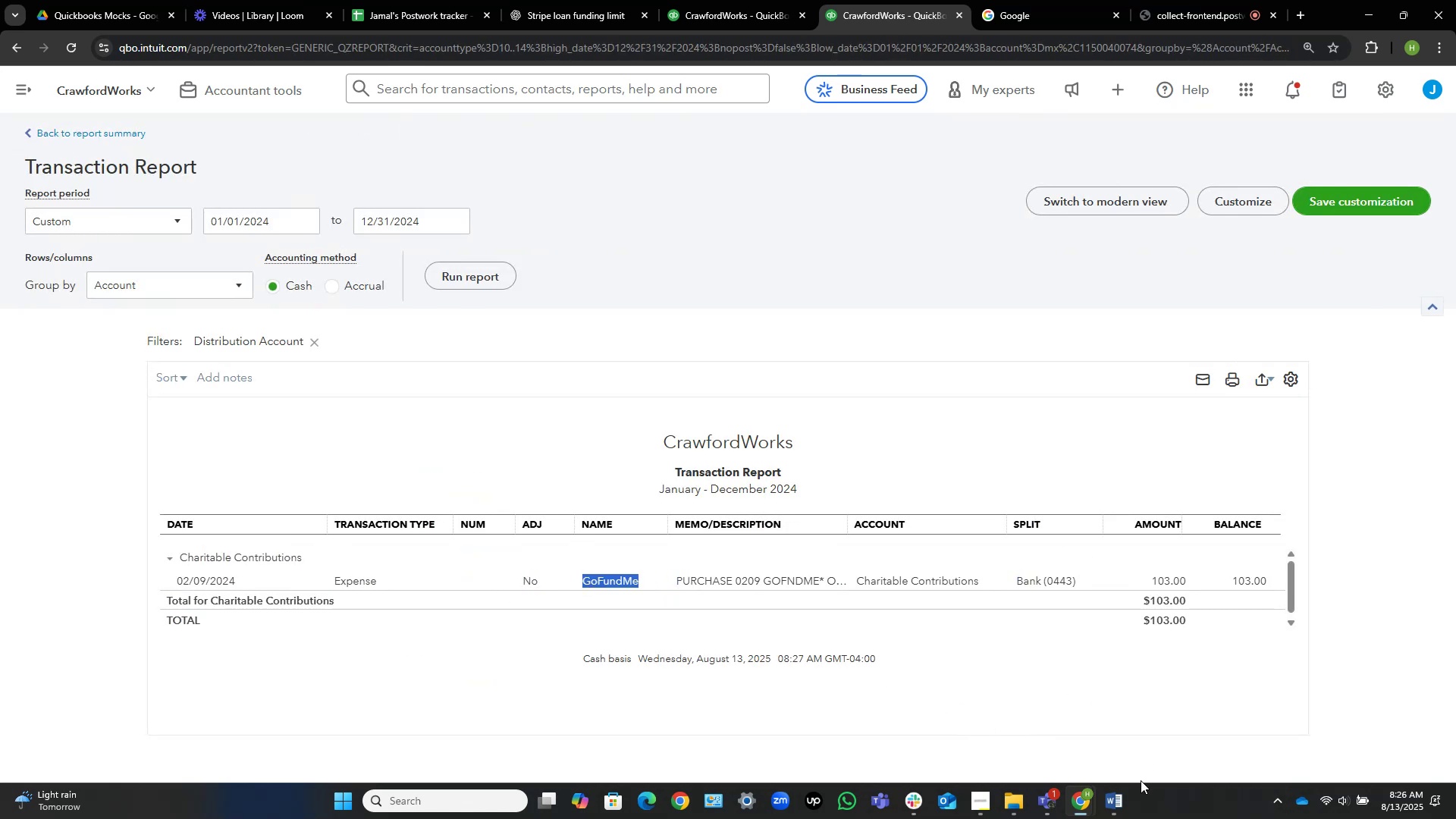 
left_click([1122, 797])
 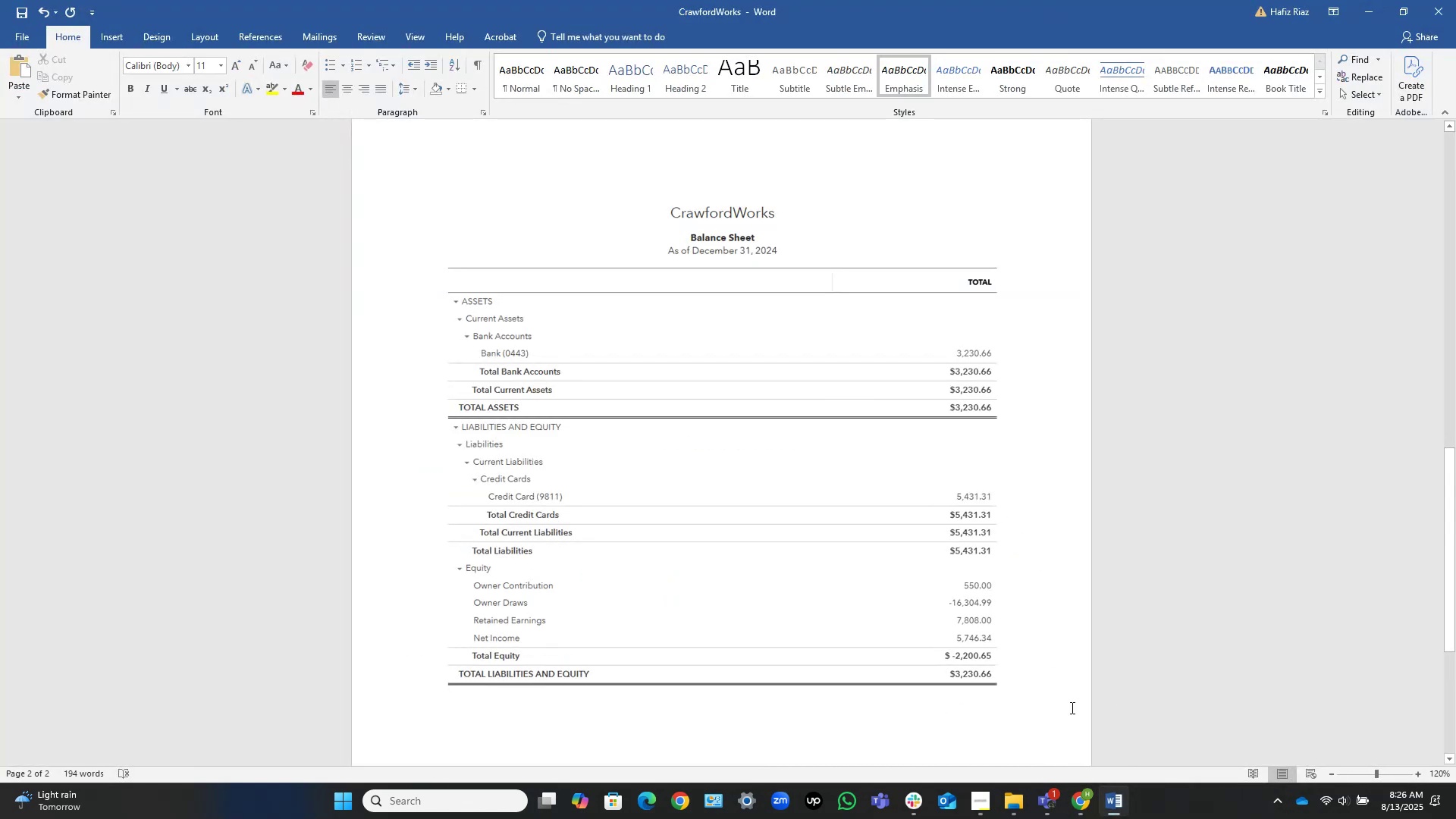 
scroll: coordinate [913, 430], scroll_direction: up, amount: 22.0
 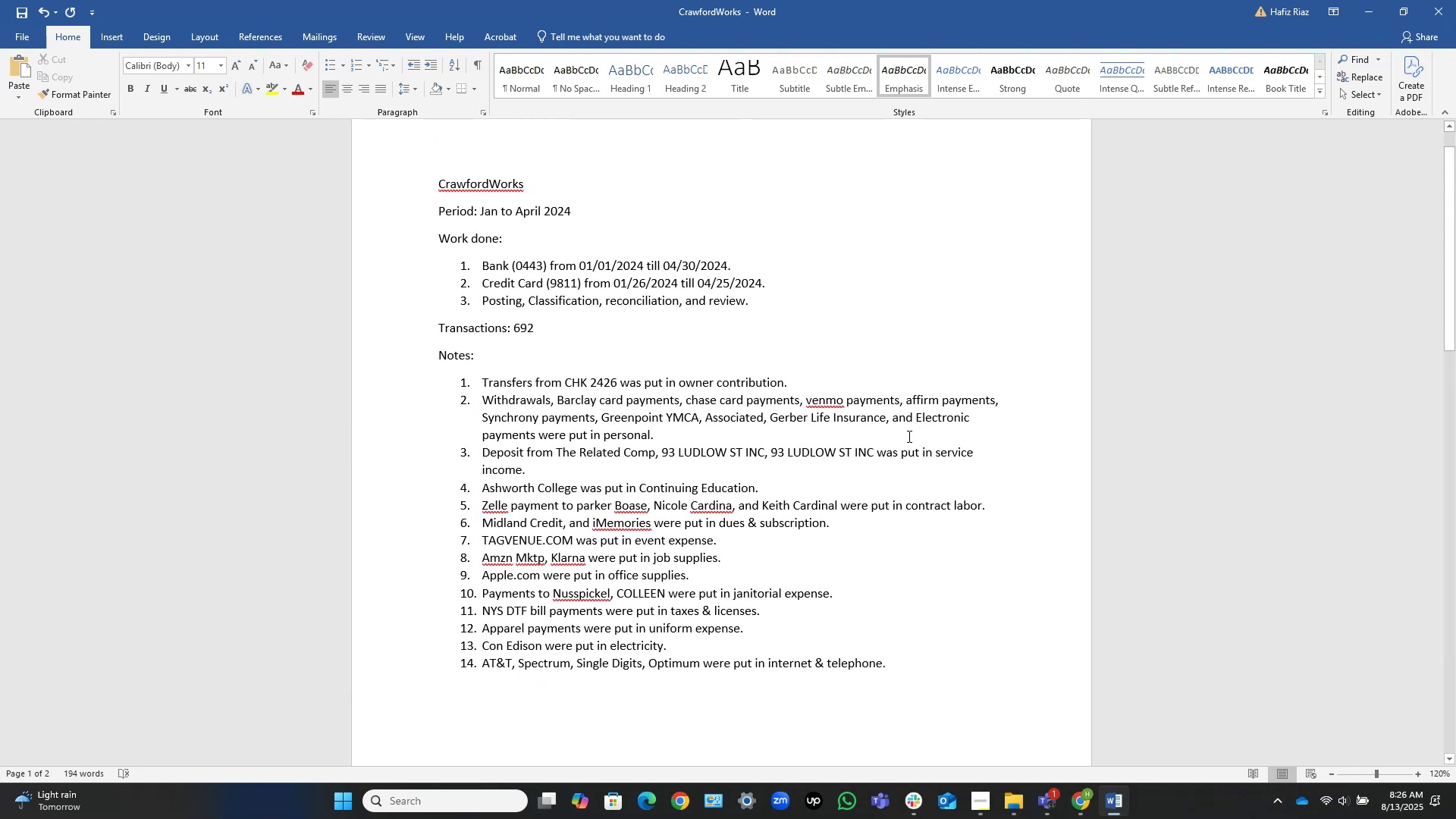 
left_click([587, 472])
 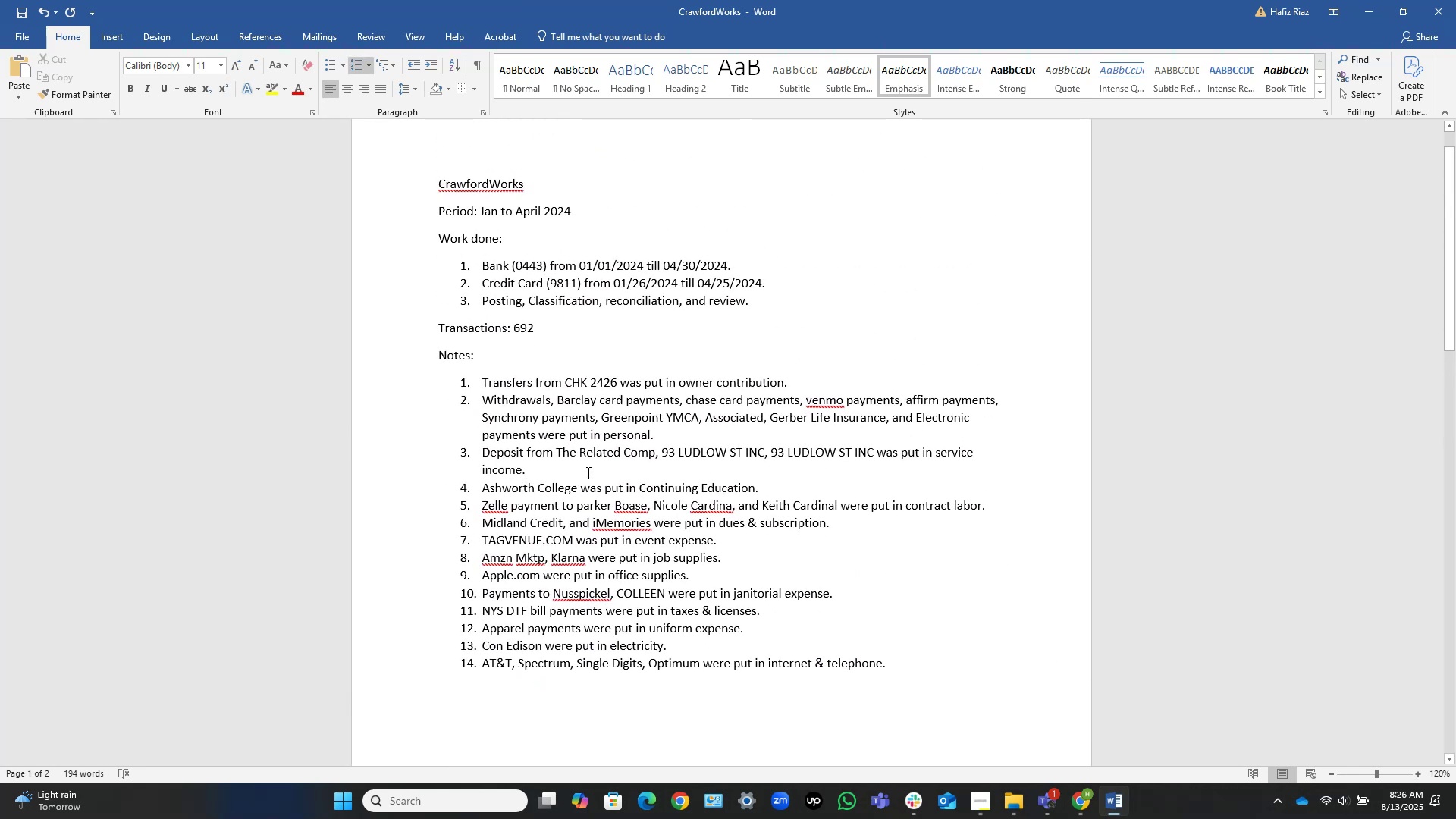 
key(NumpadEnter)
 